 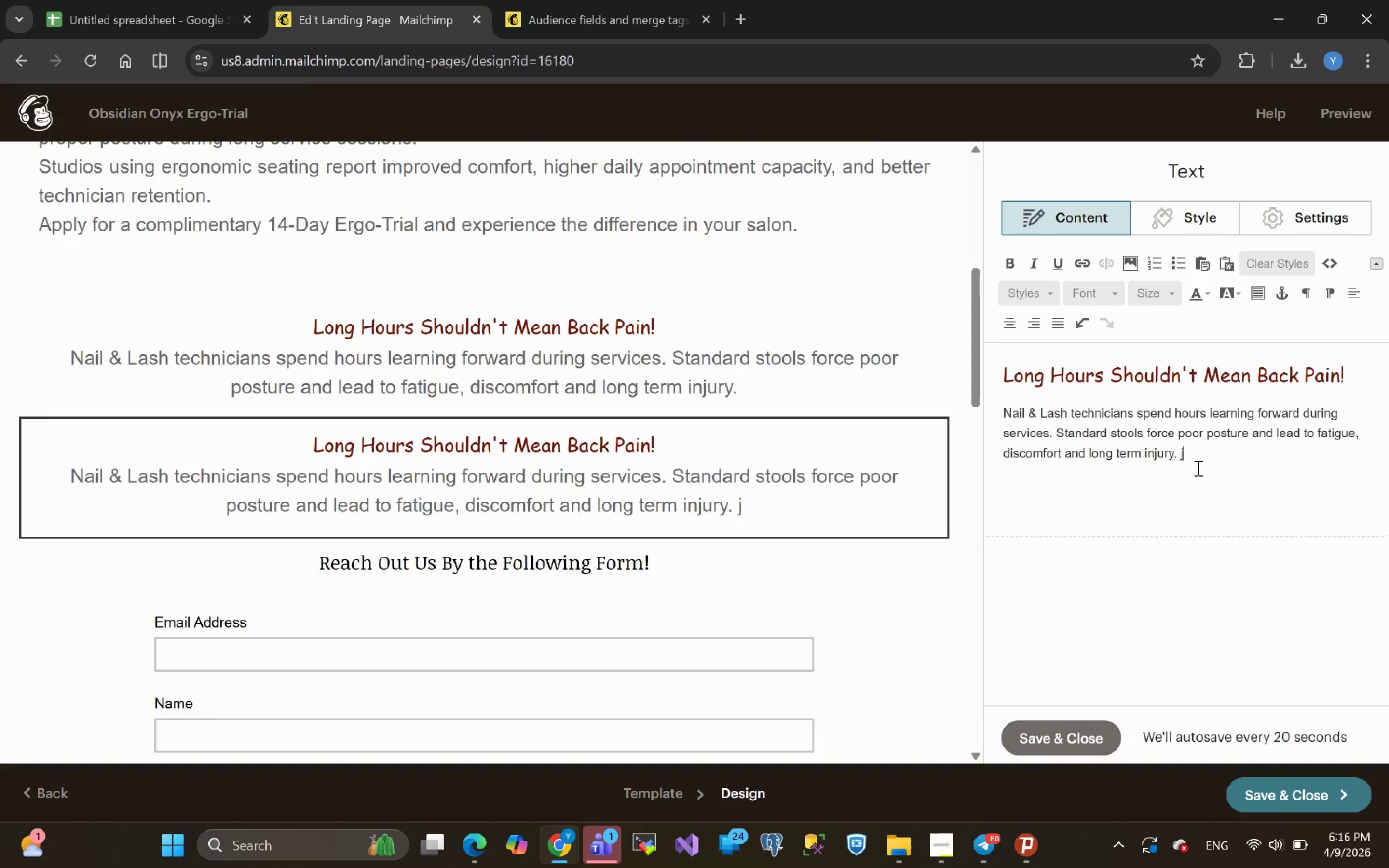 
key(Backspace)
 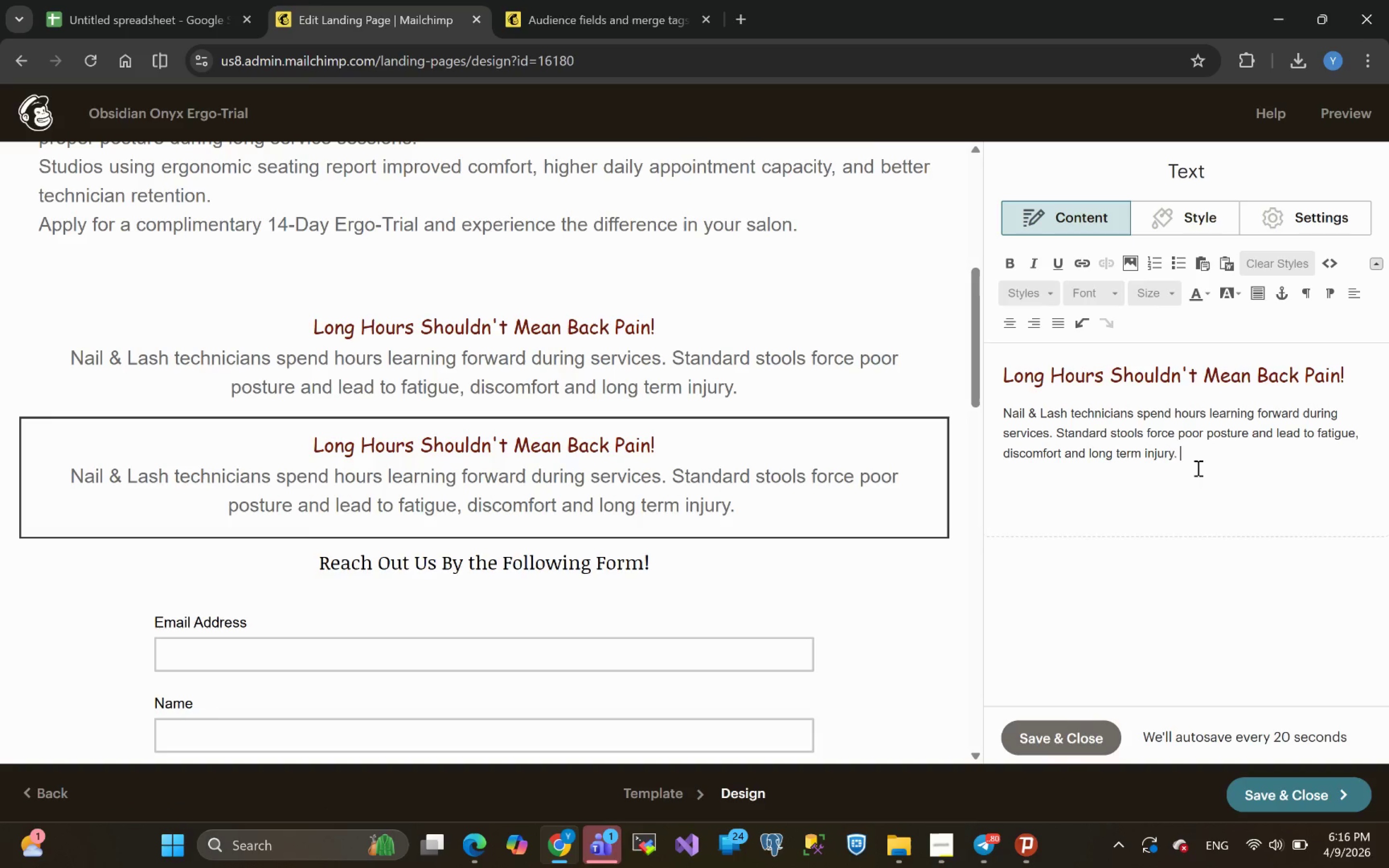 
key(Backspace)
 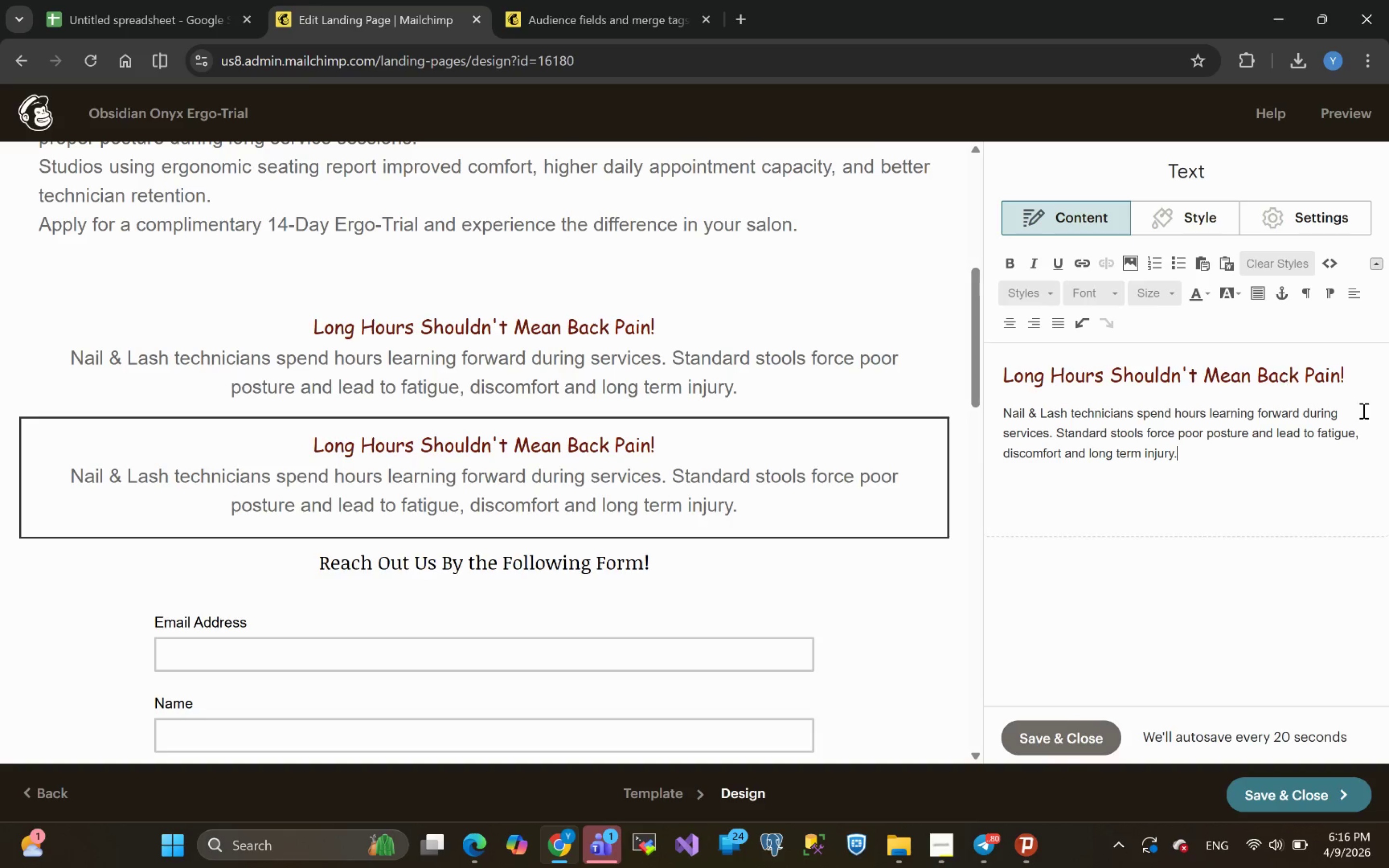 
left_click_drag(start_coordinate=[1354, 377], to_coordinate=[990, 363])
 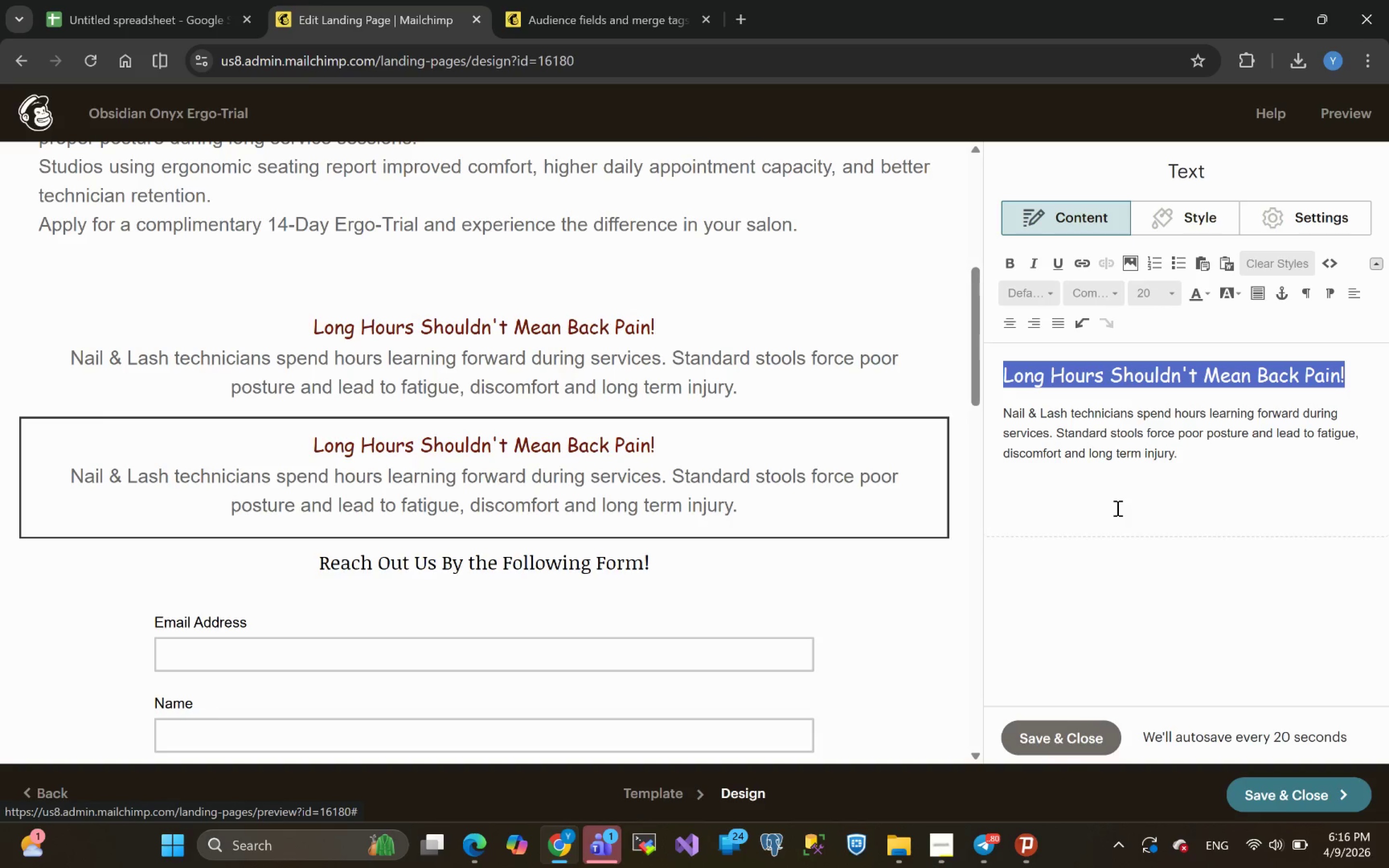 
wait(20.82)
 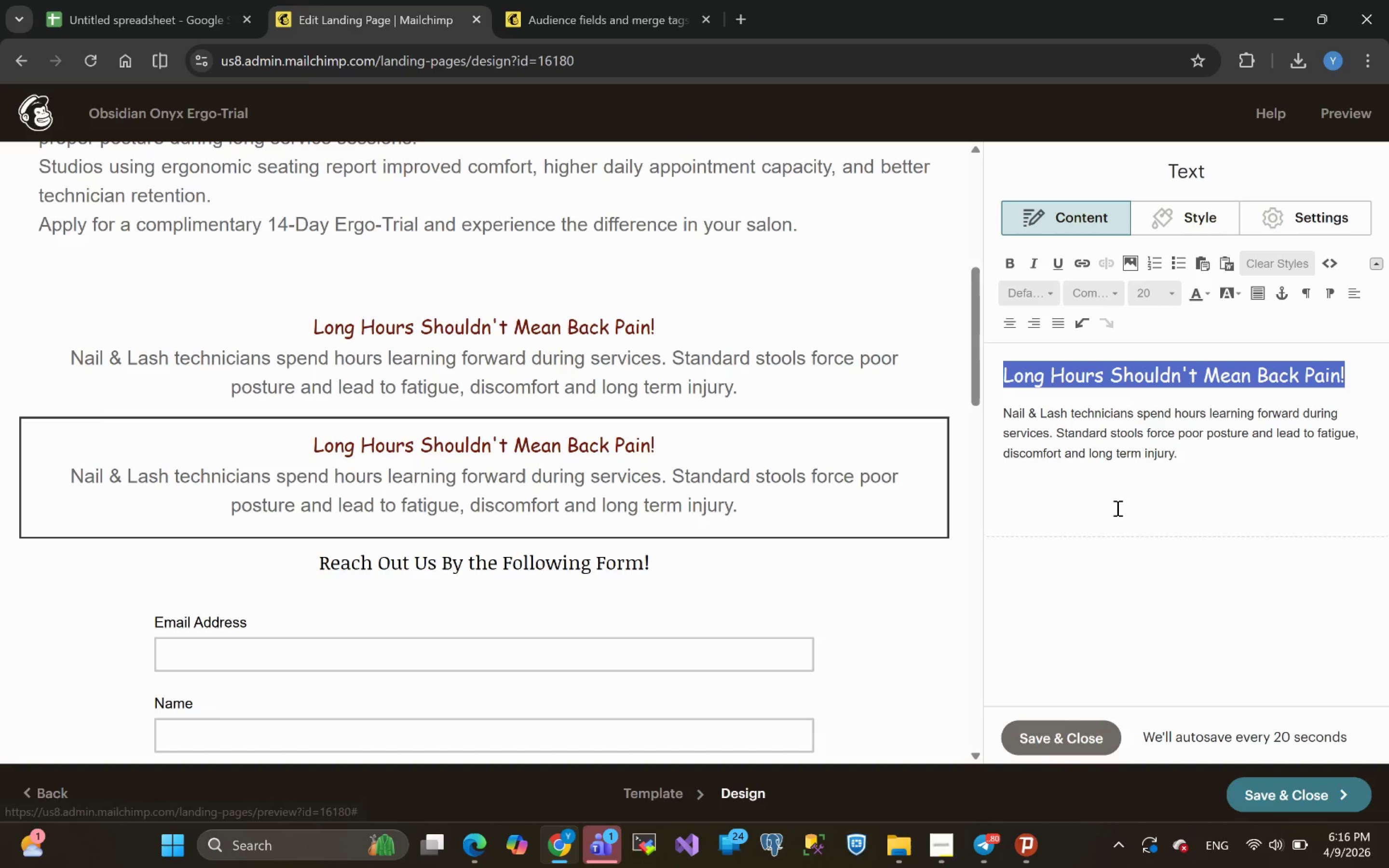 
type(Medical Grade )
 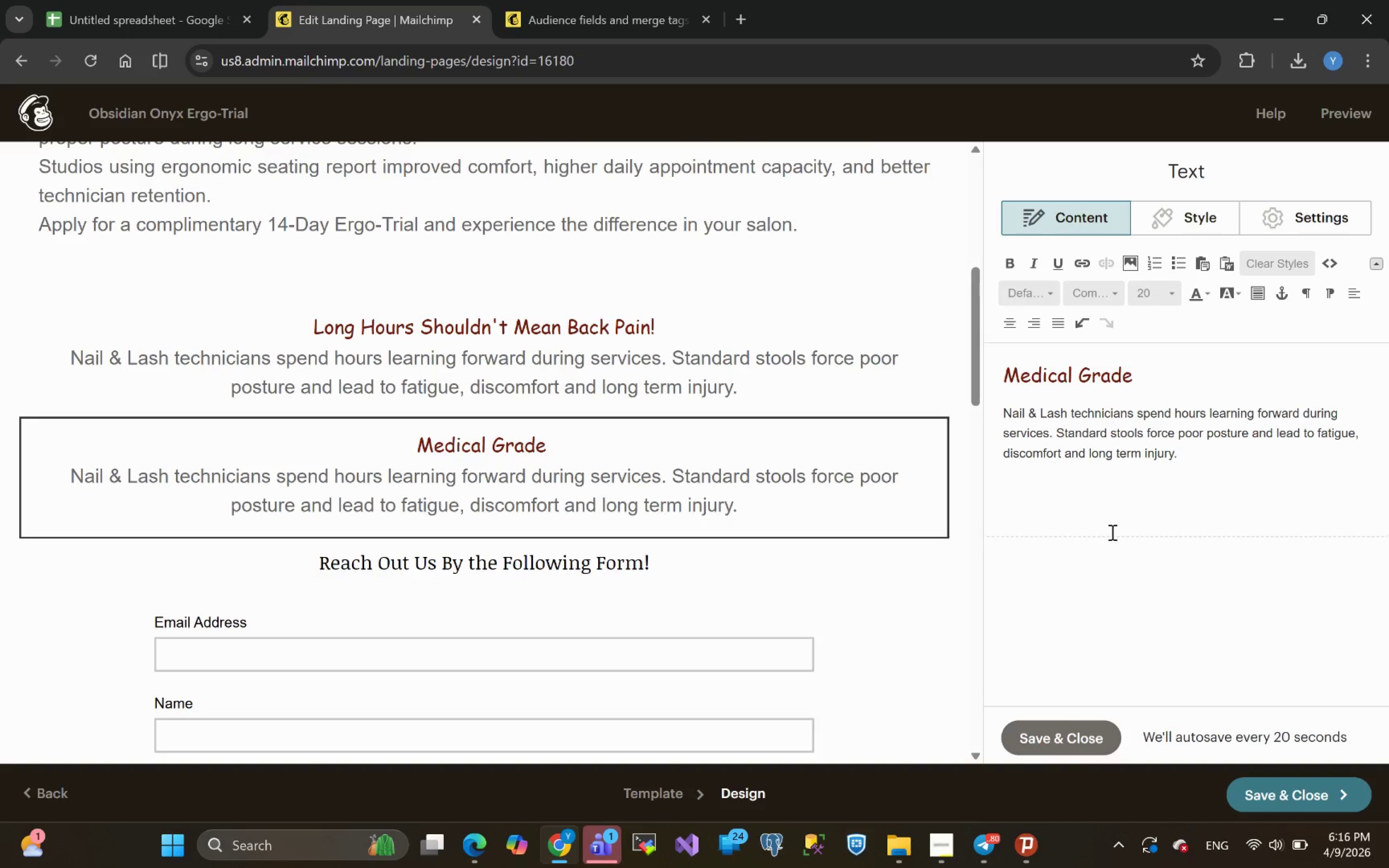 
key(ArrowLeft)
 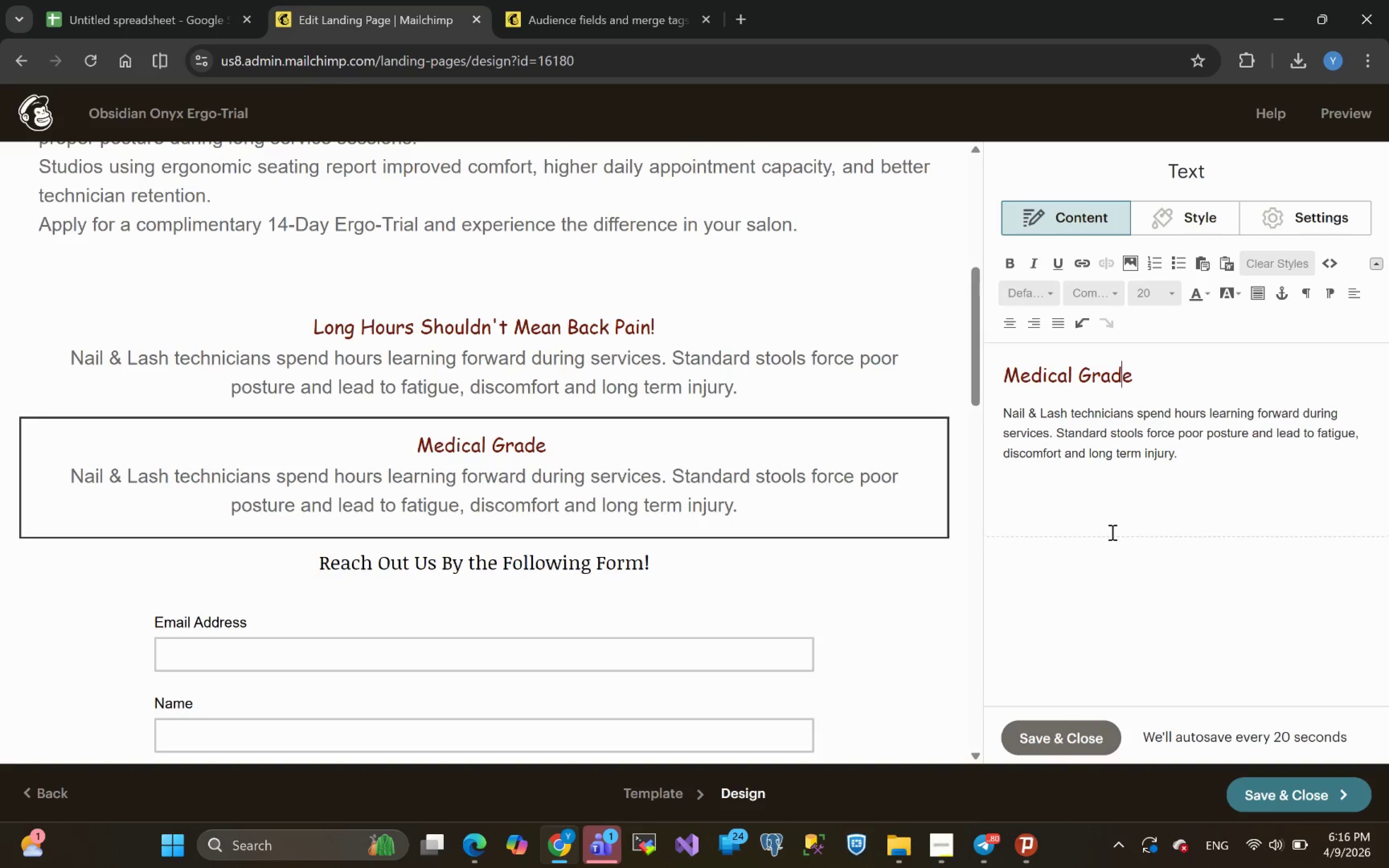 
key(ArrowLeft)
 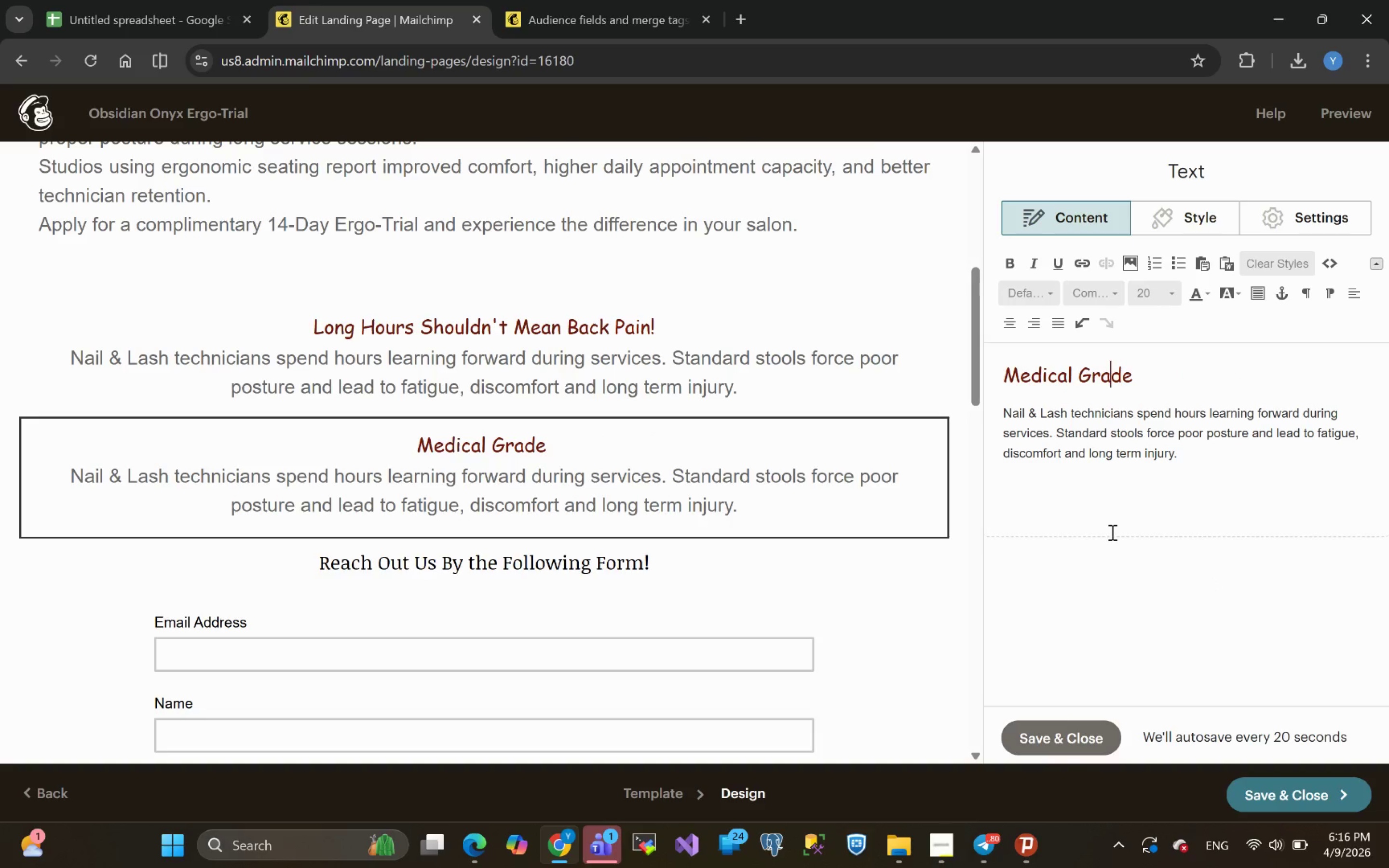 
key(ArrowLeft)
 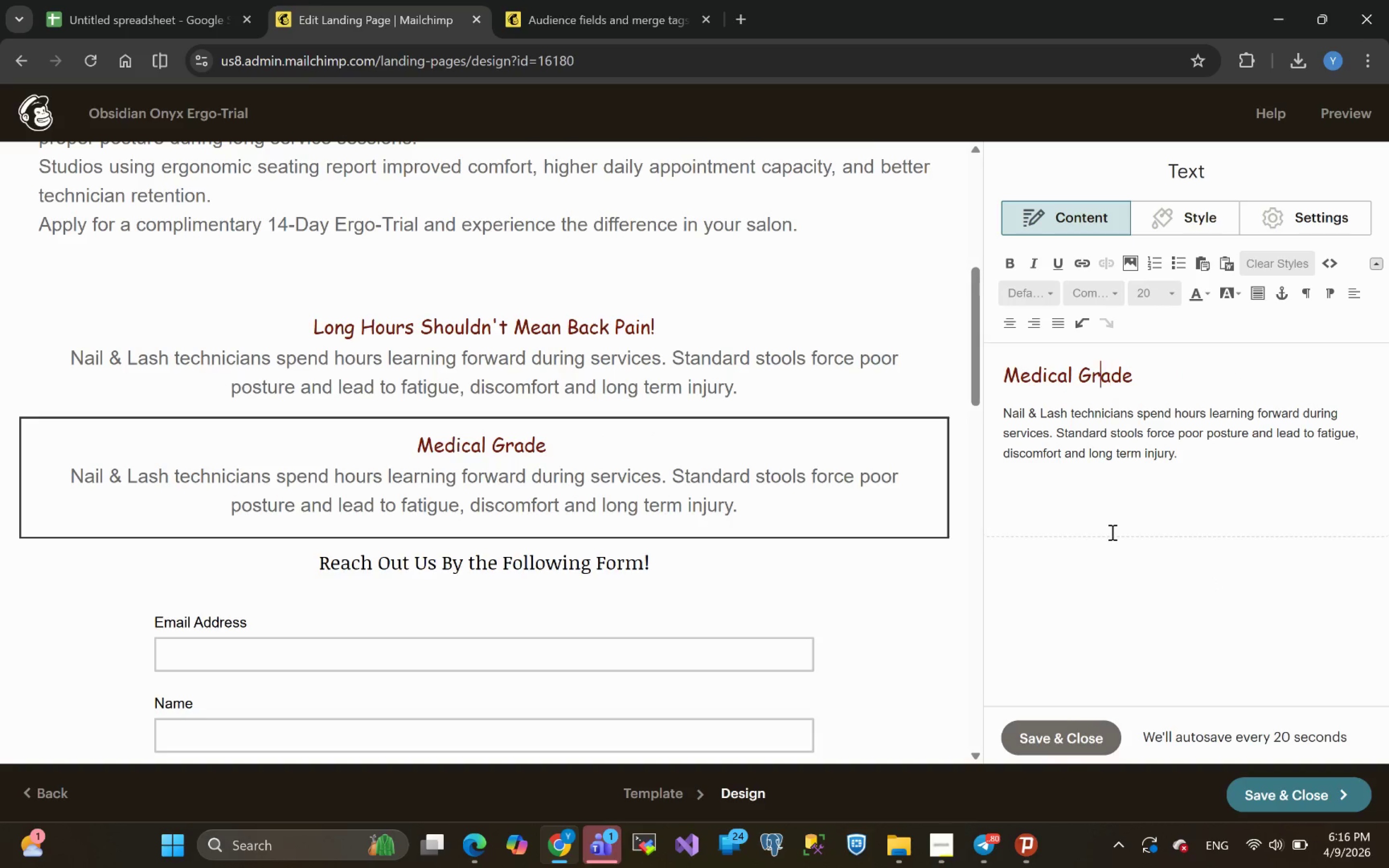 
key(ArrowLeft)
 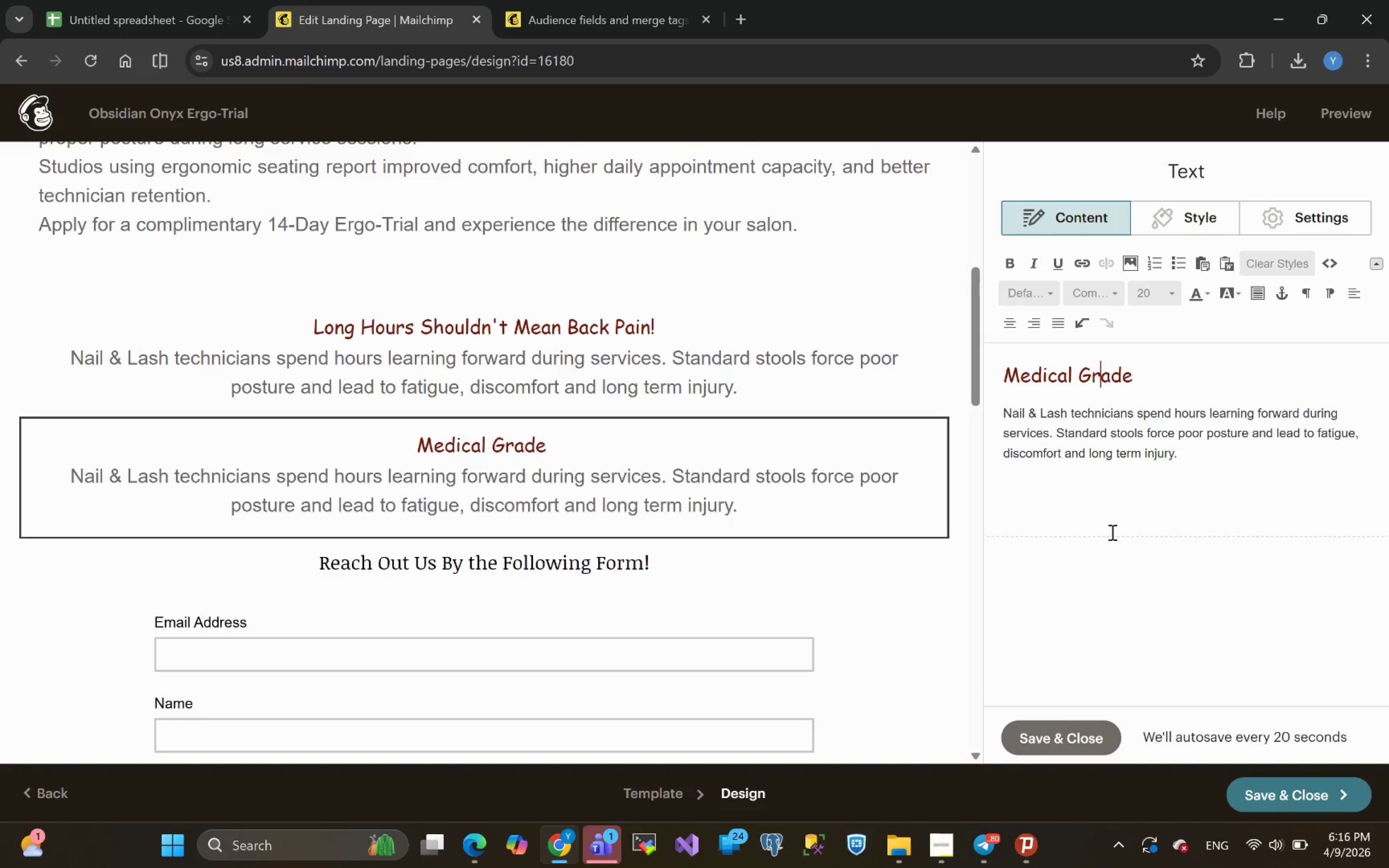 
key(ArrowLeft)
 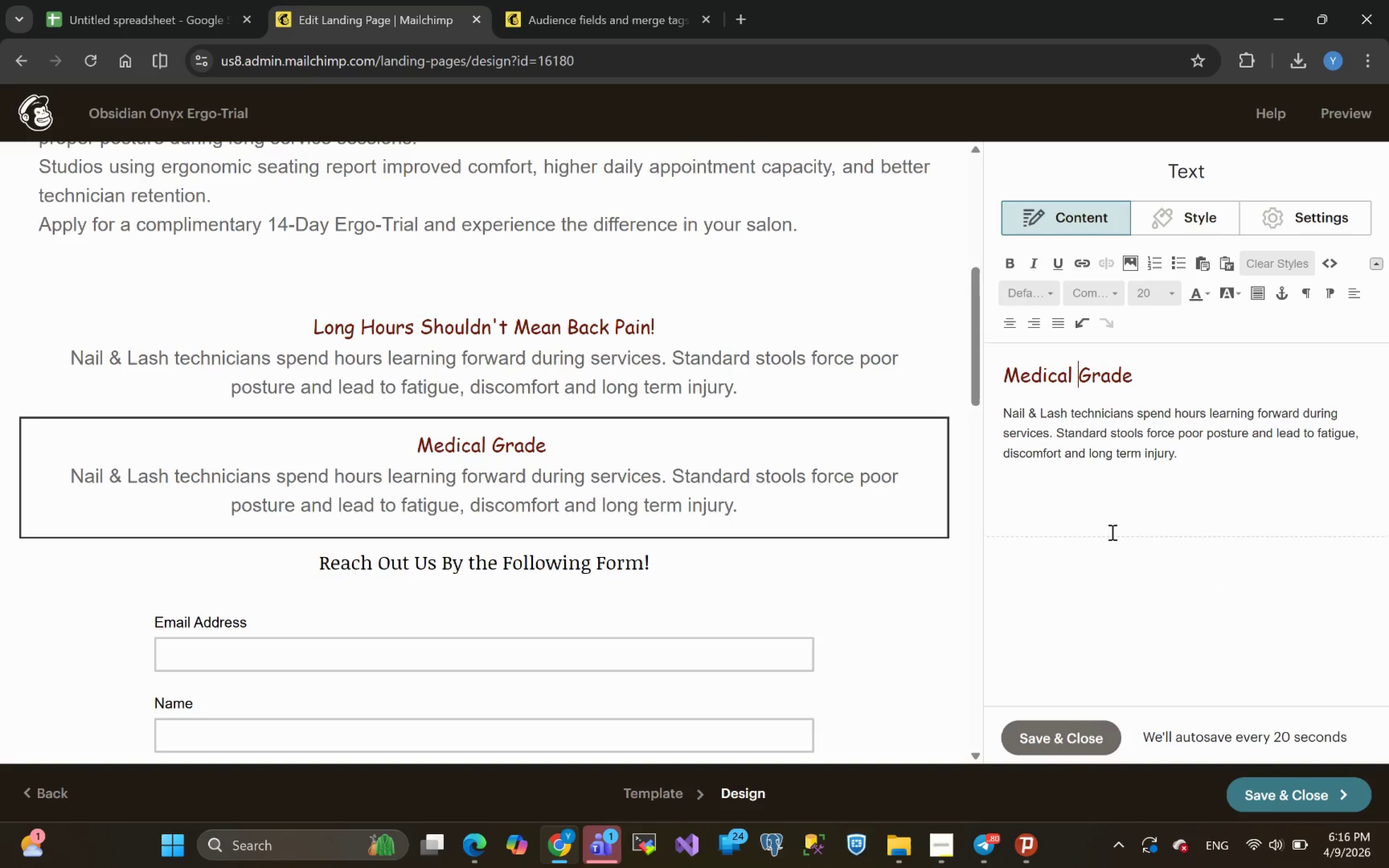 
key(ArrowLeft)
 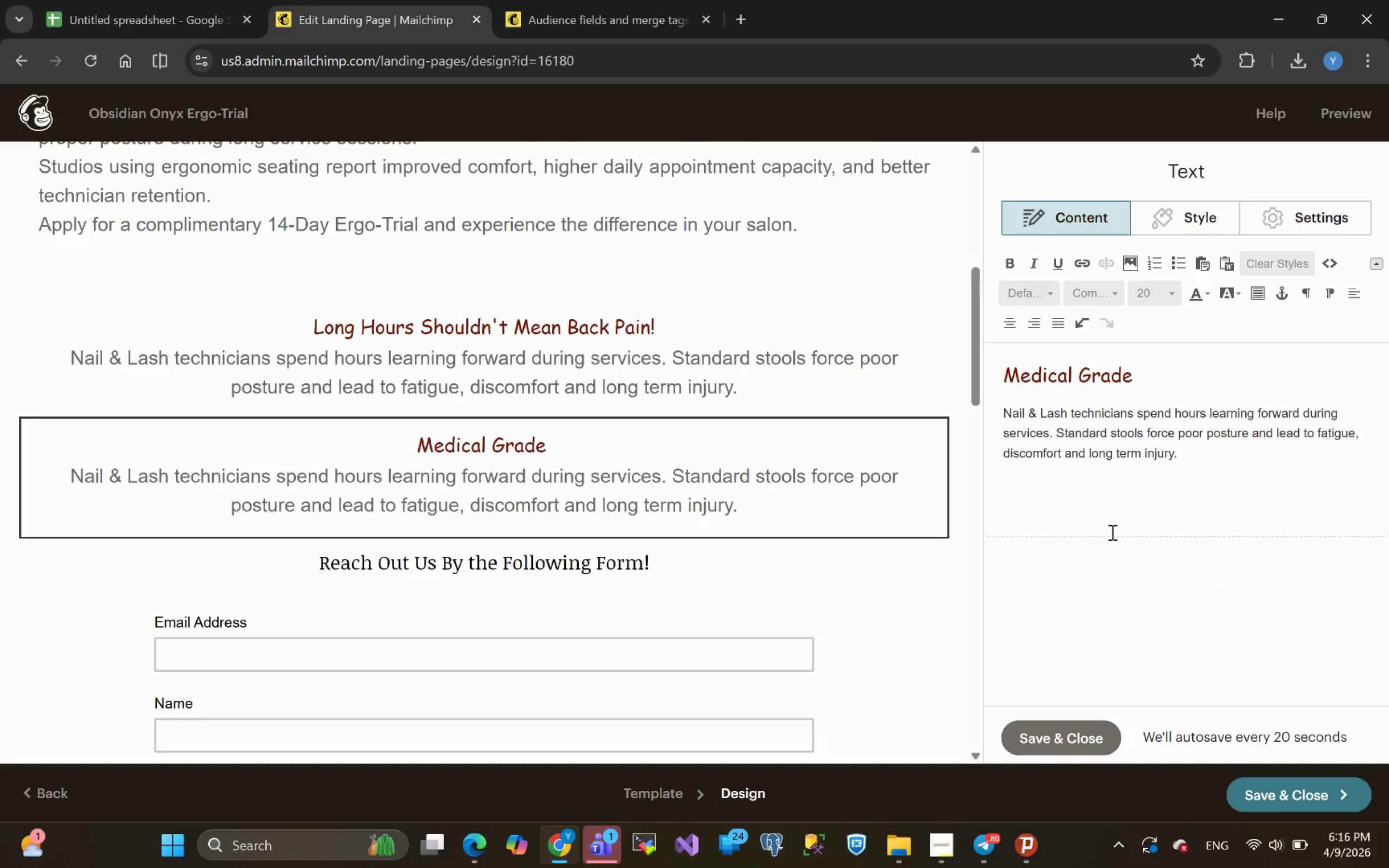 
key(Backspace)
 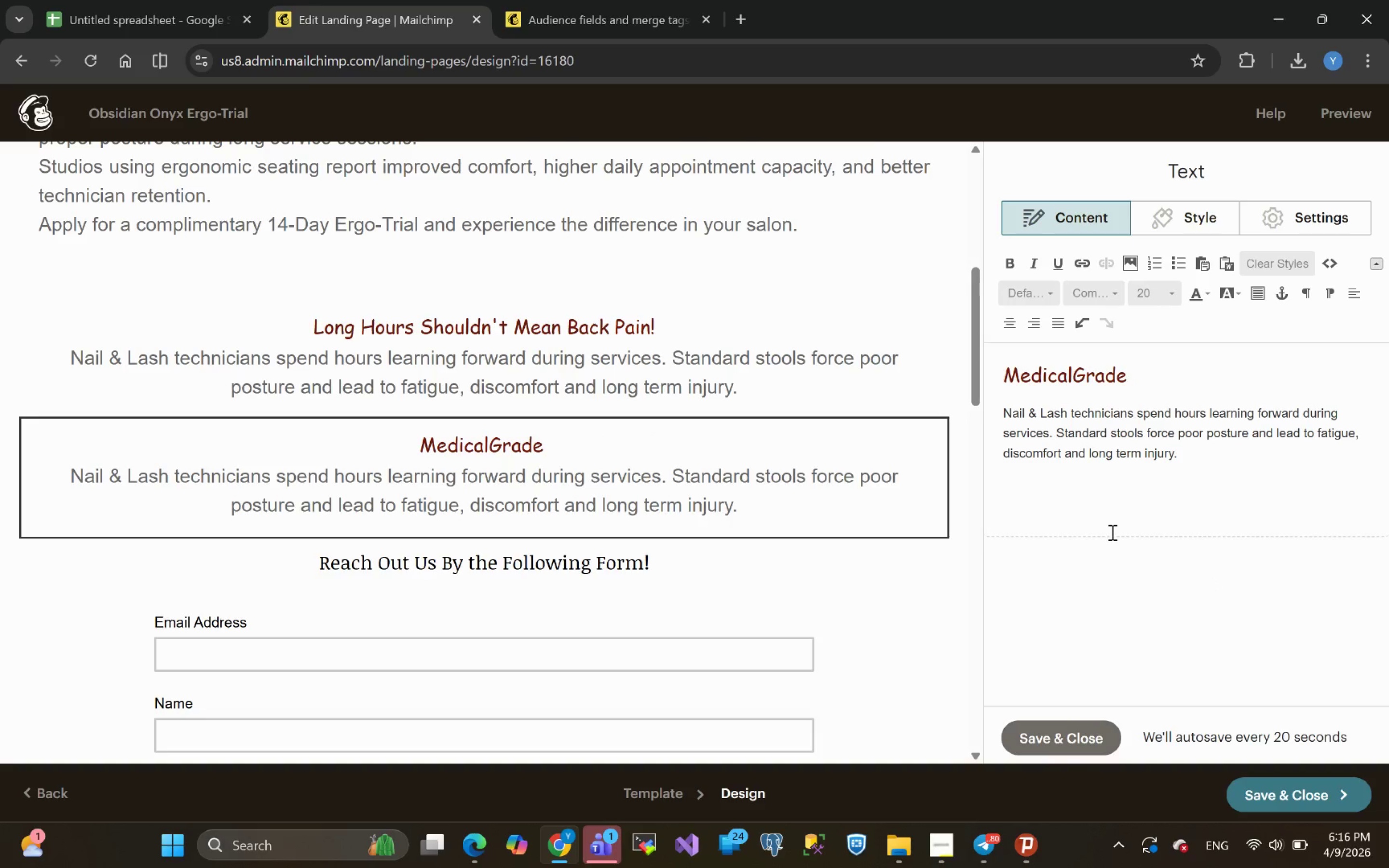 
key(Minus)
 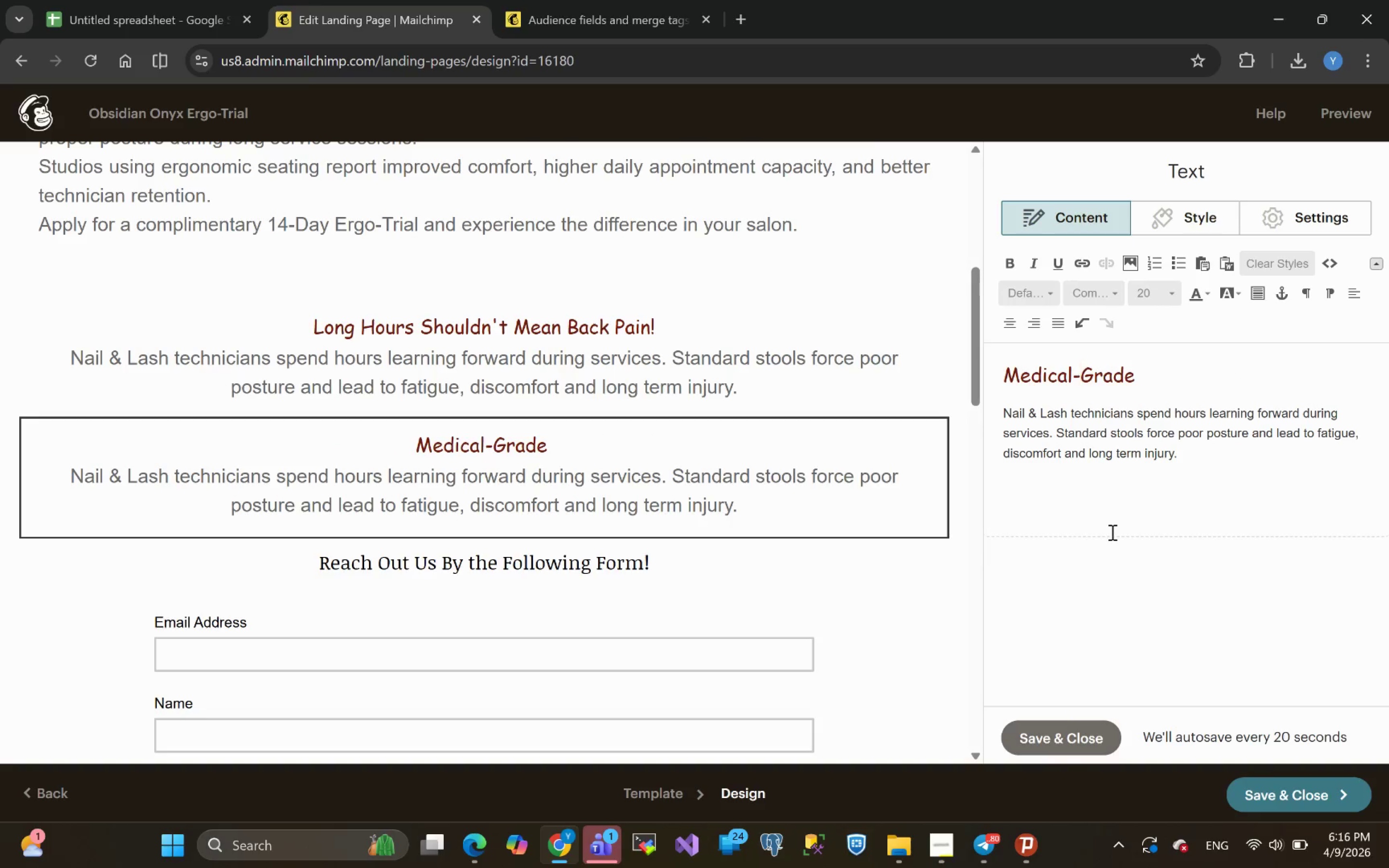 
hold_key(key=ArrowRight, duration=0.68)
 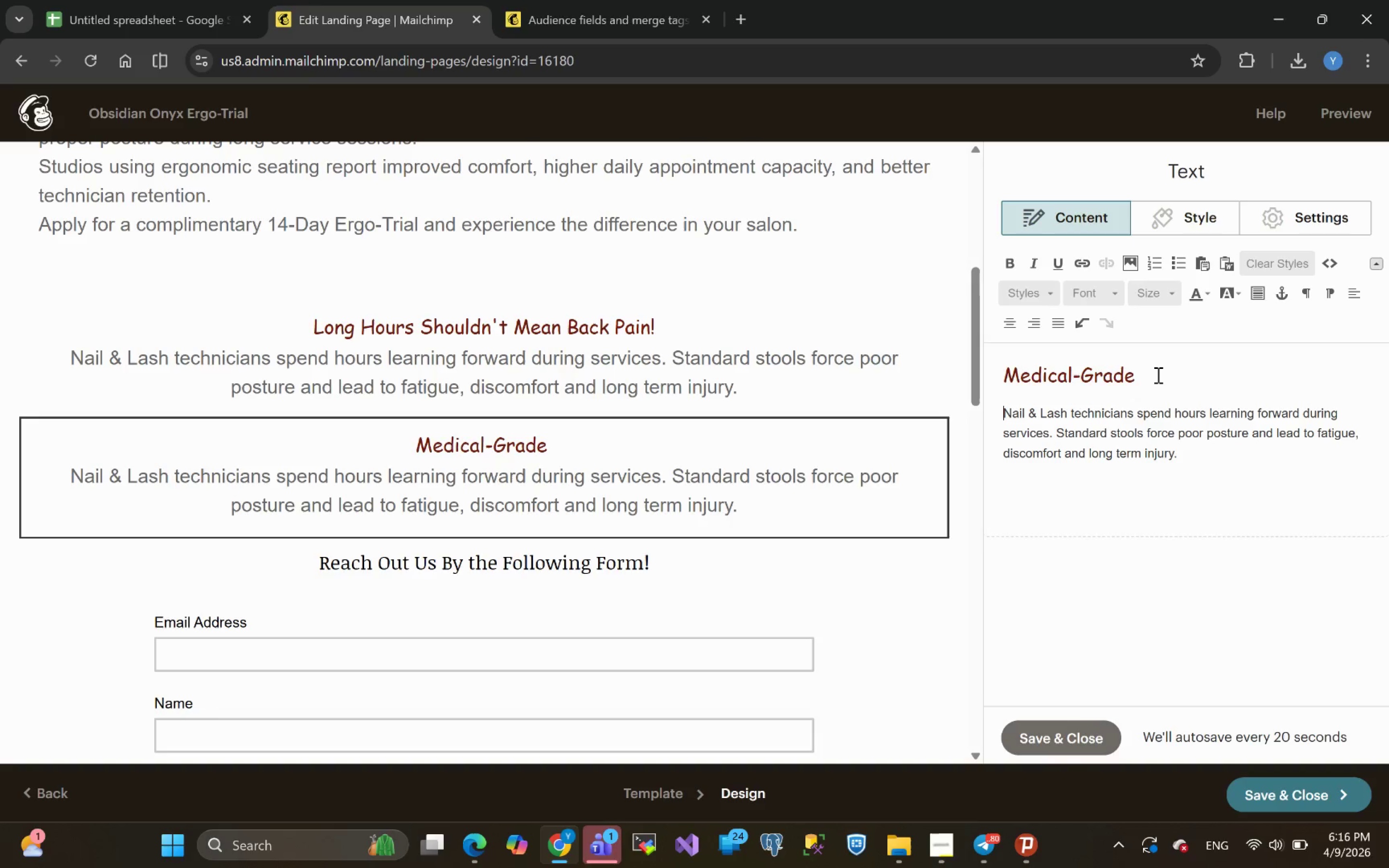 
left_click([1152, 379])
 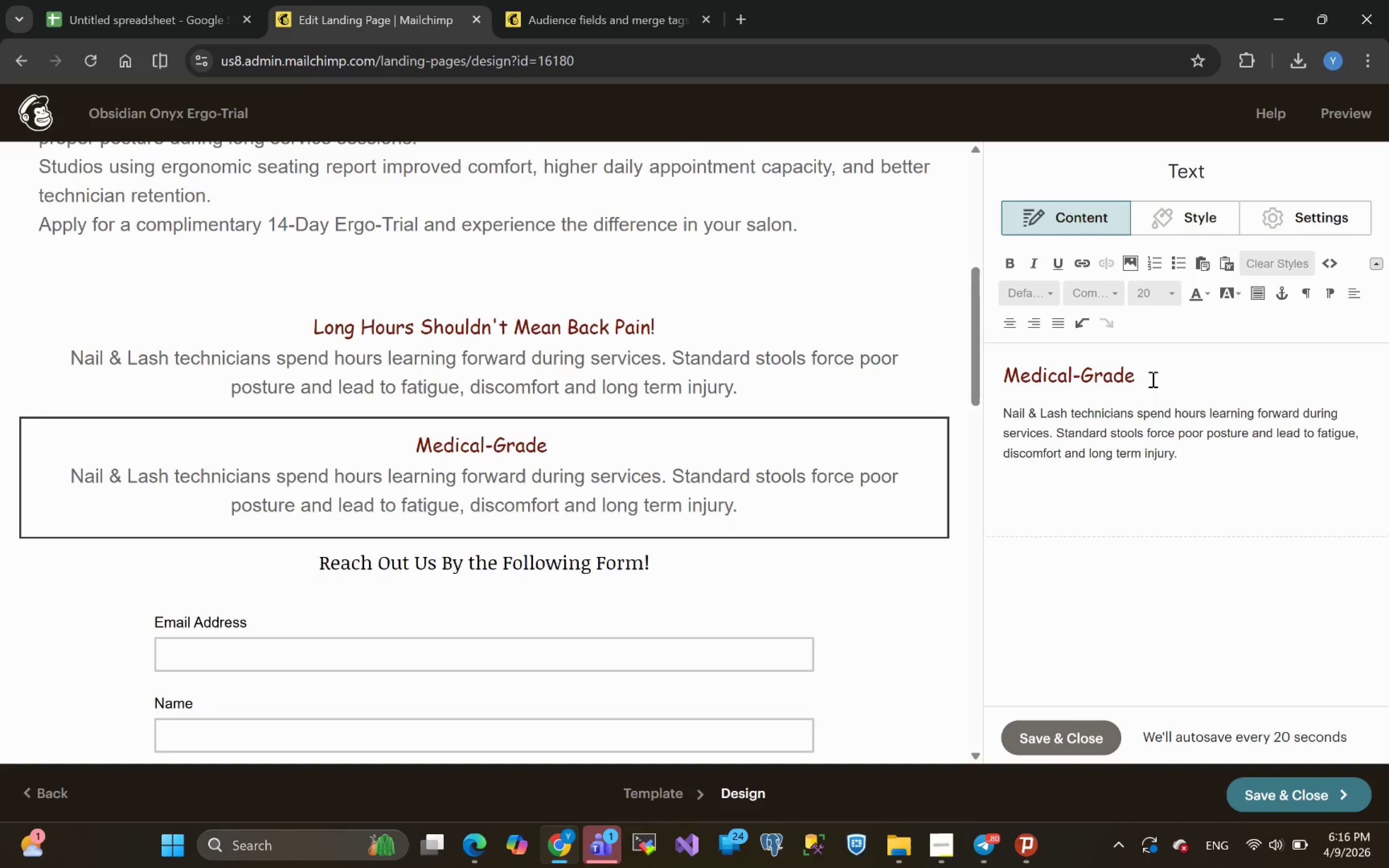 
type(Ergonomic )
 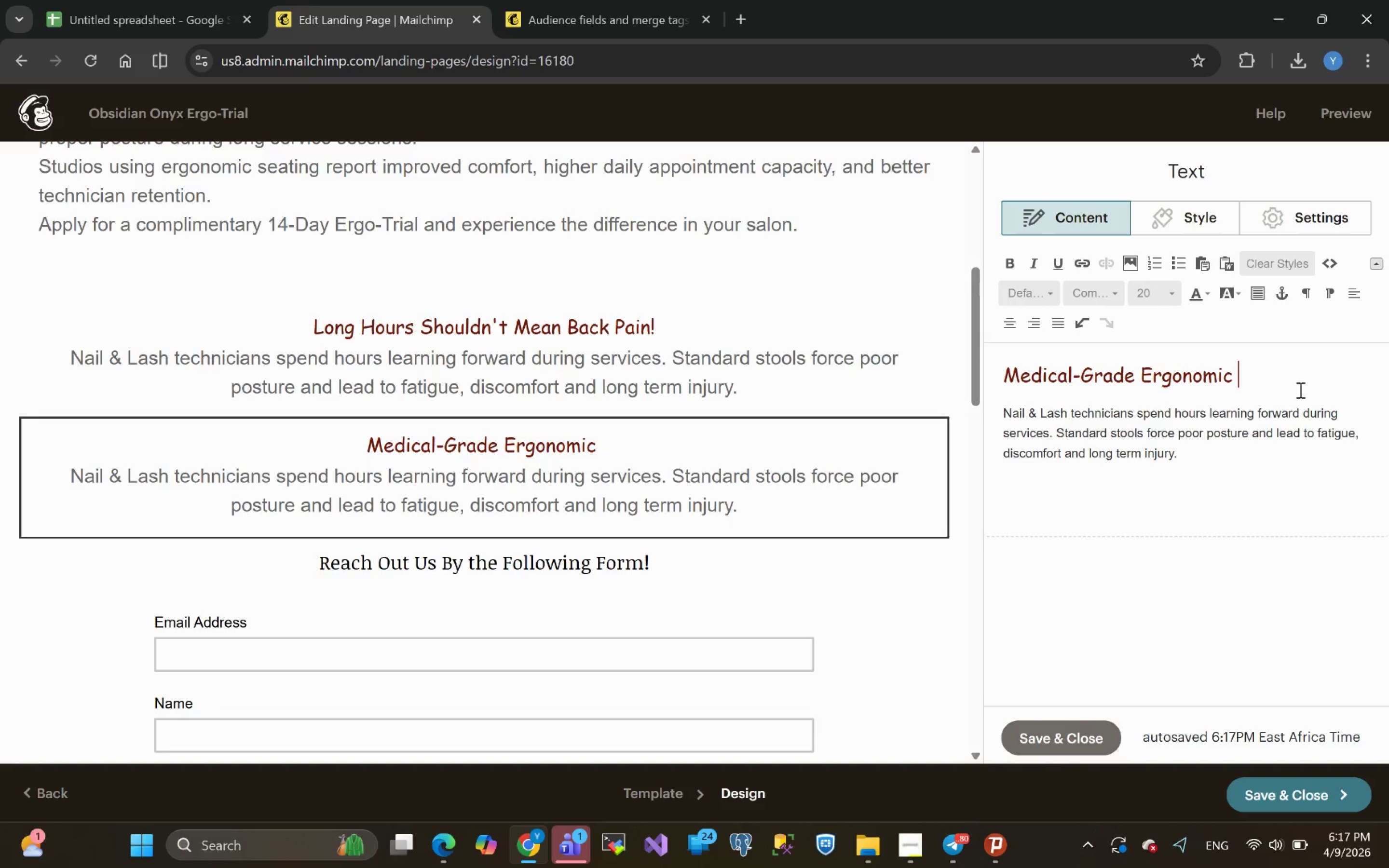 
wait(21.33)
 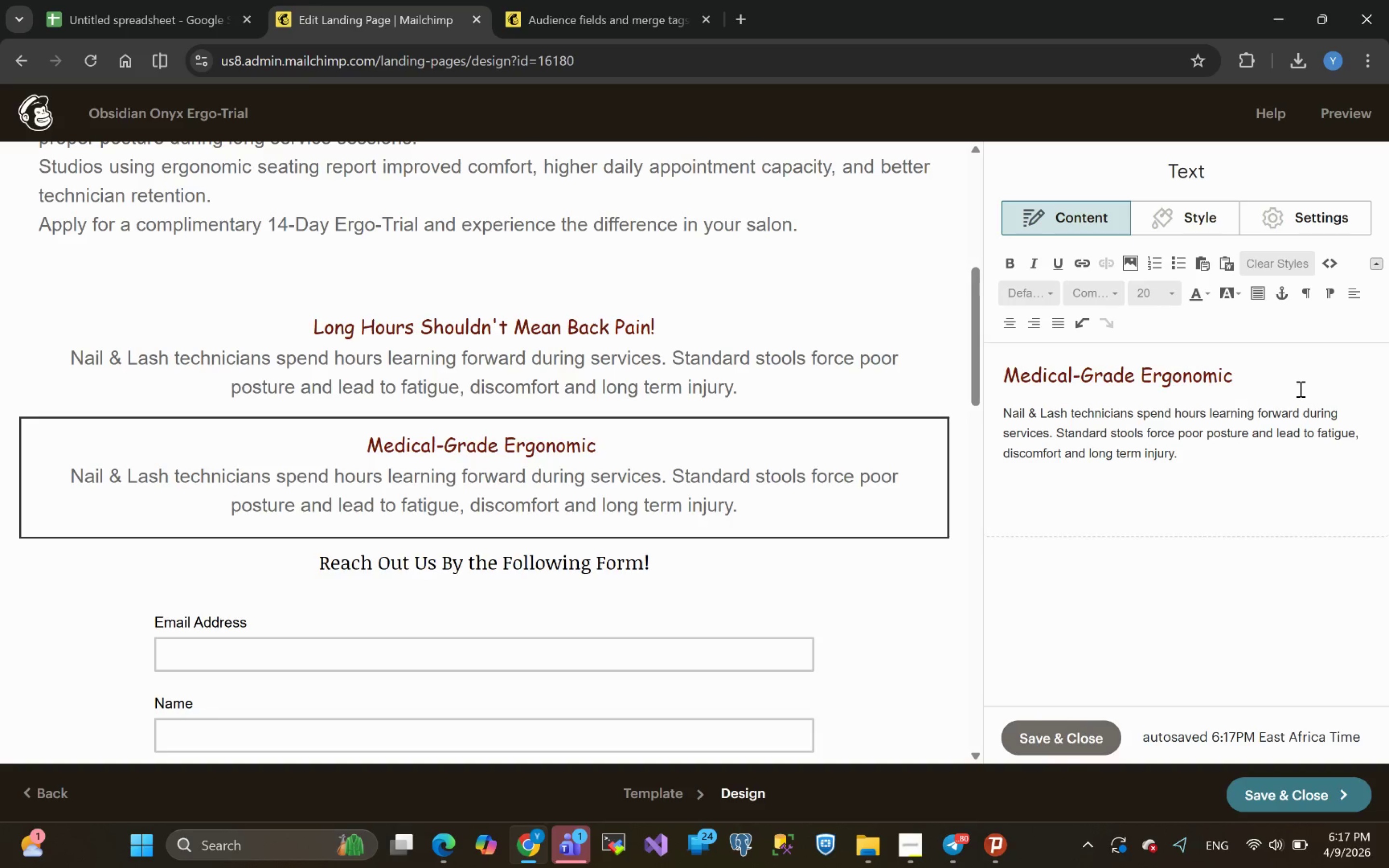 
type(Desi)
 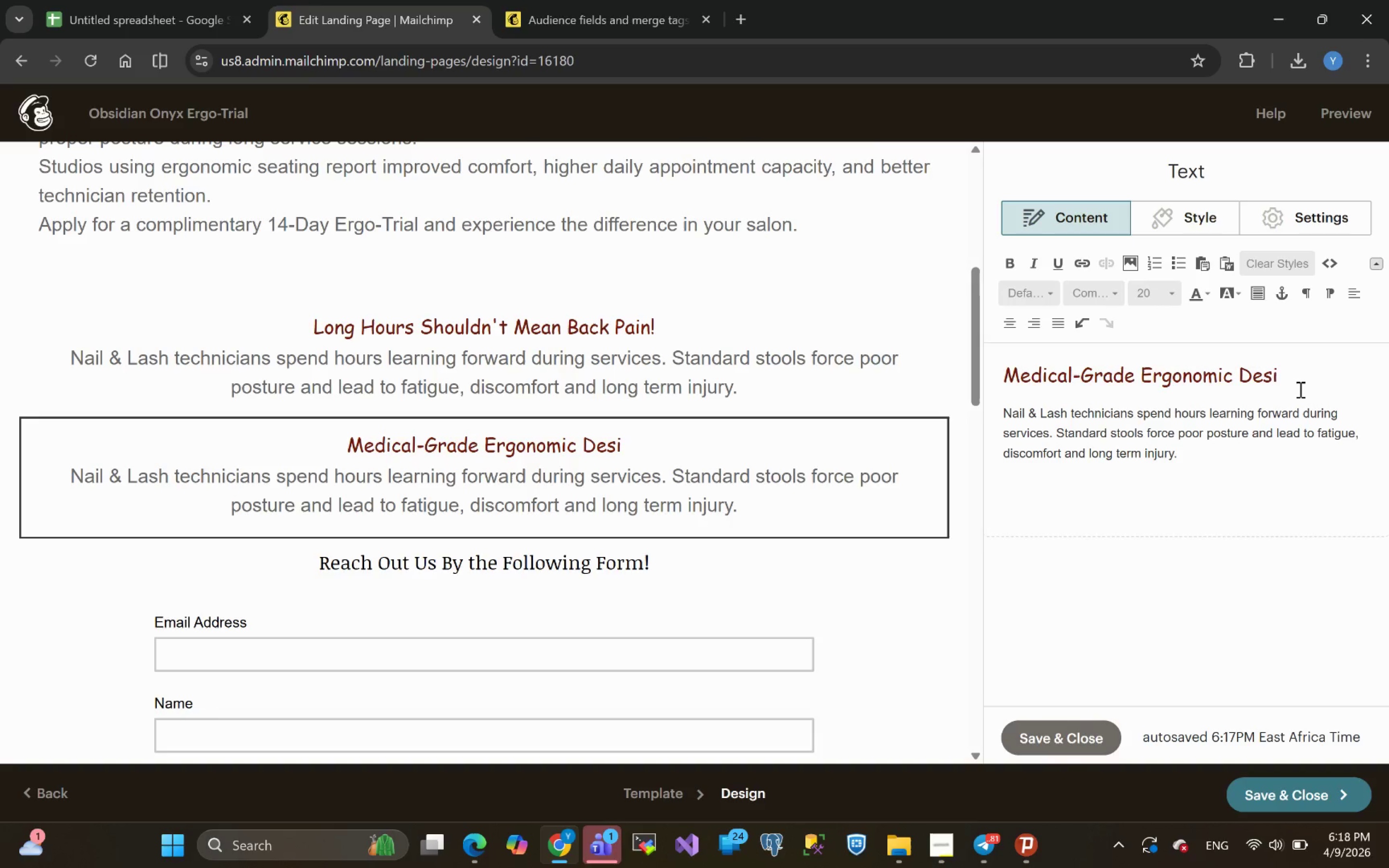 
wait(44.8)
 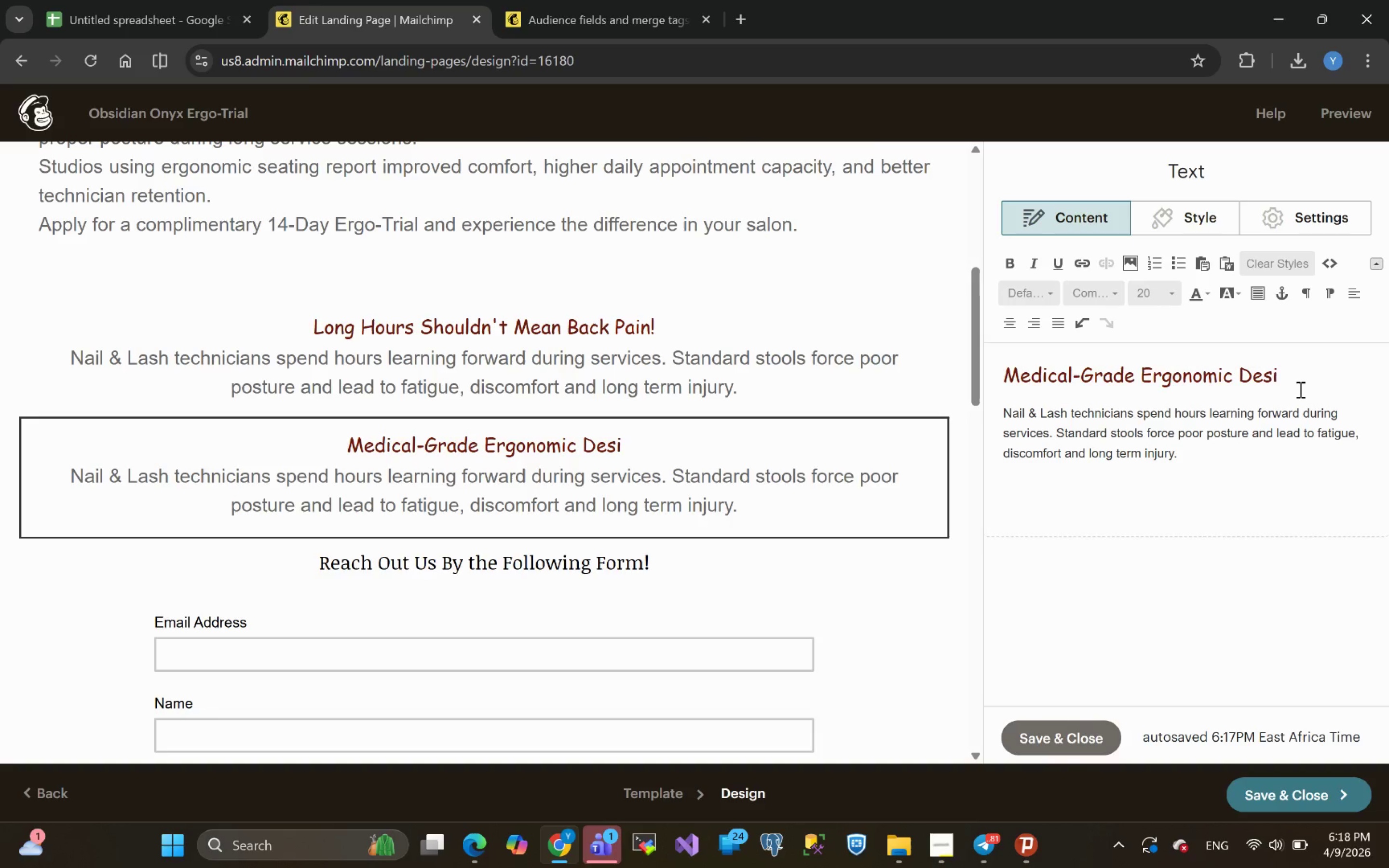 
key(G)
 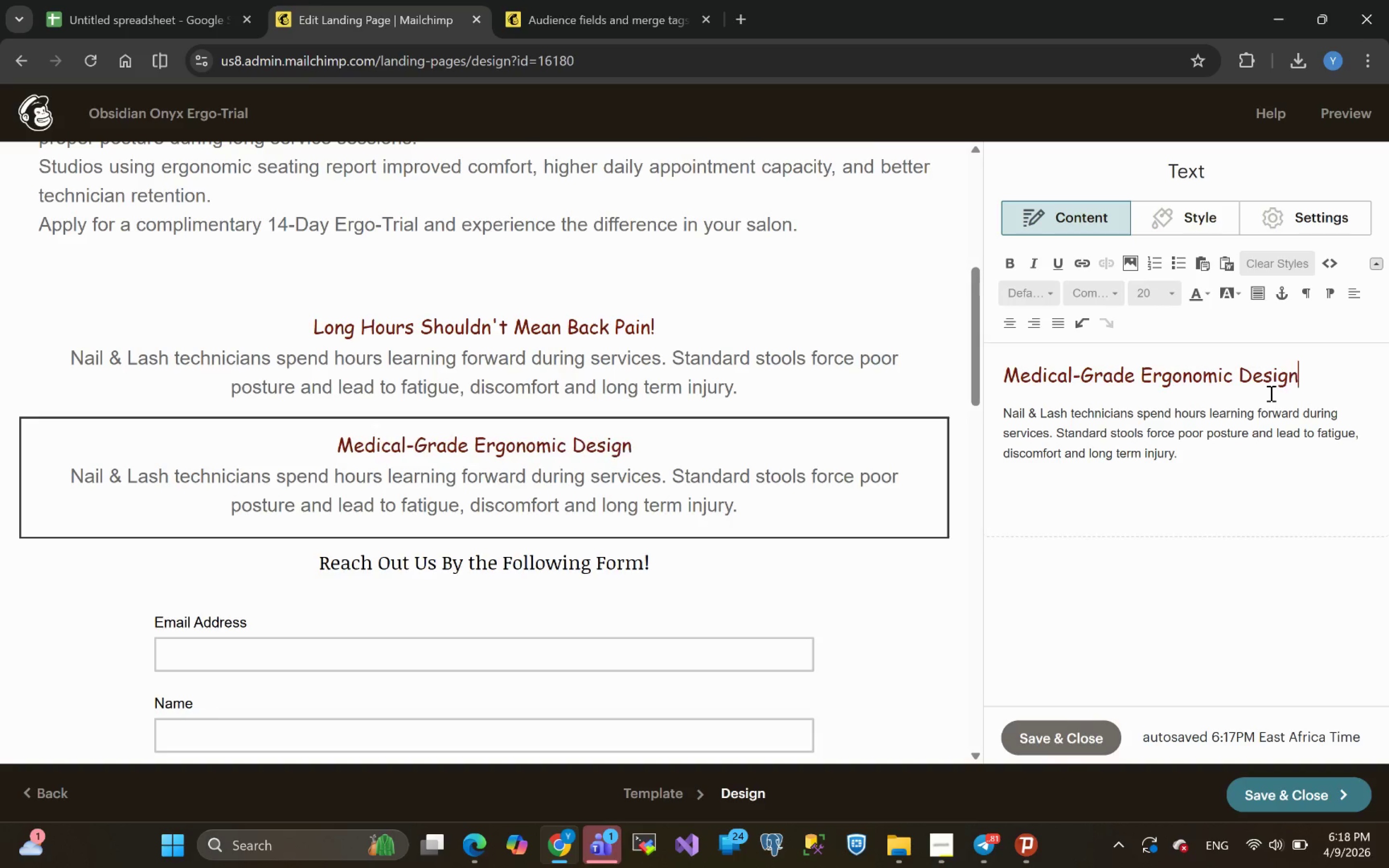 
key(N)
 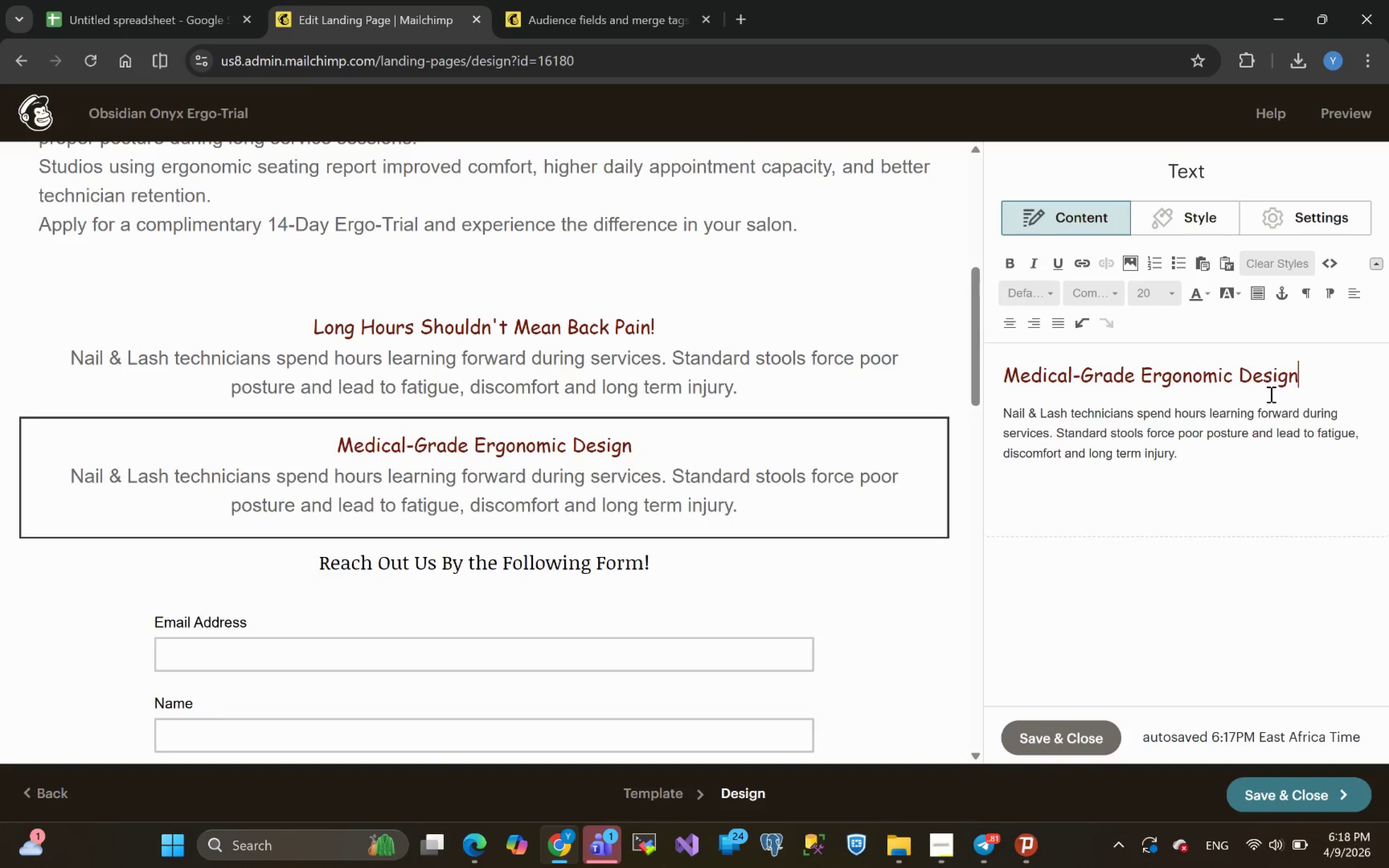 
wait(6.13)
 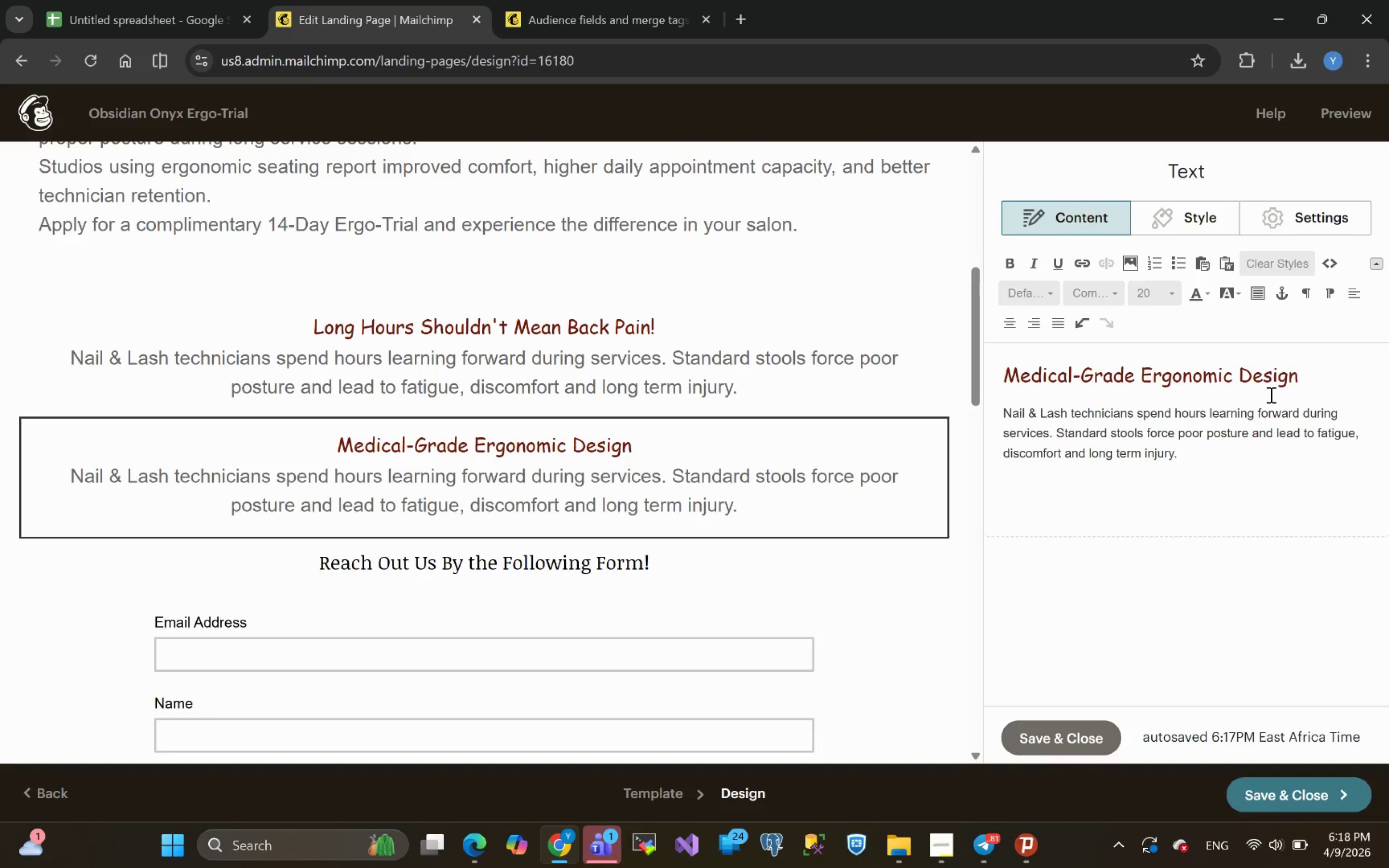 
left_click_drag(start_coordinate=[1191, 457], to_coordinate=[985, 416])
 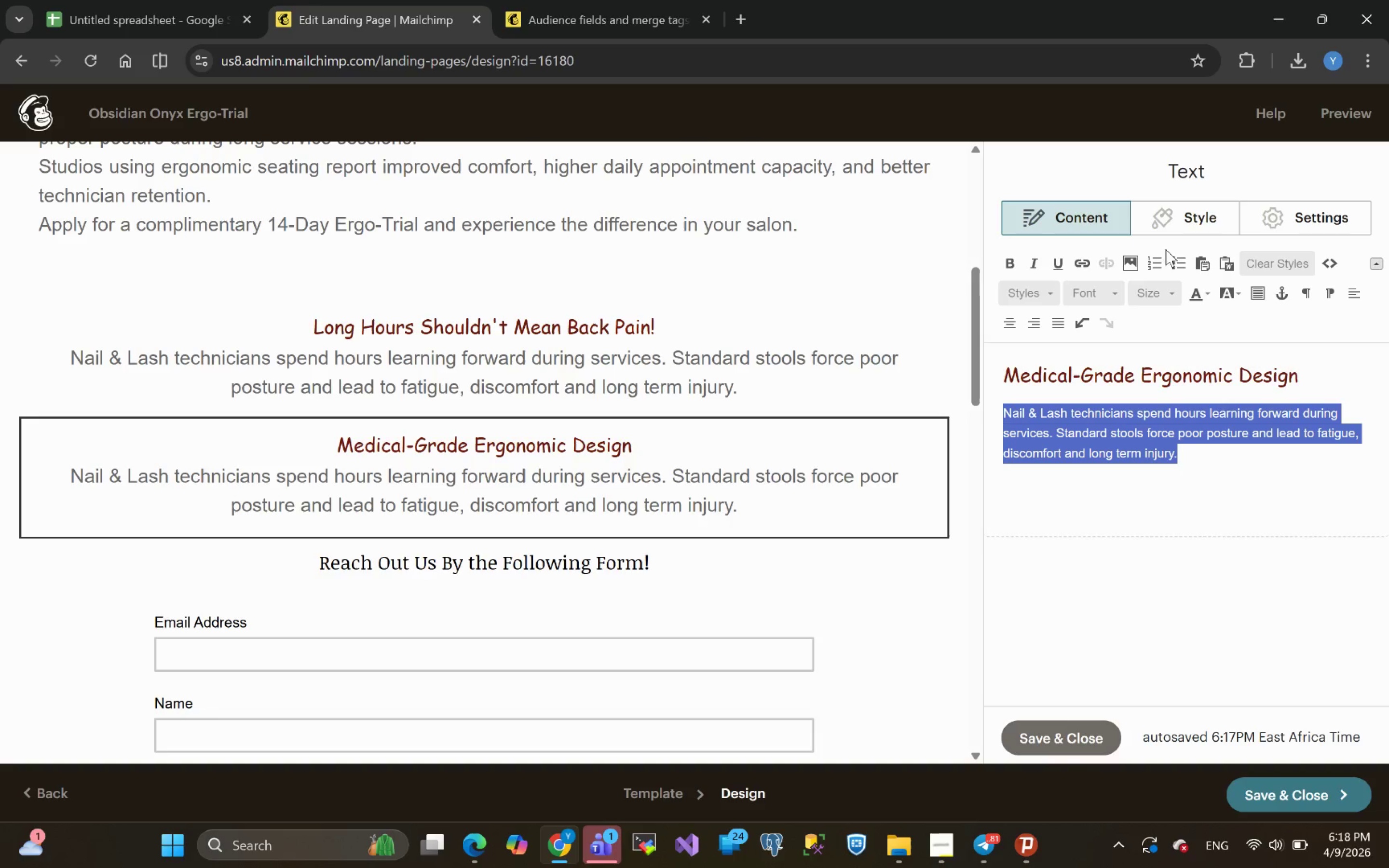 
left_click([1178, 263])
 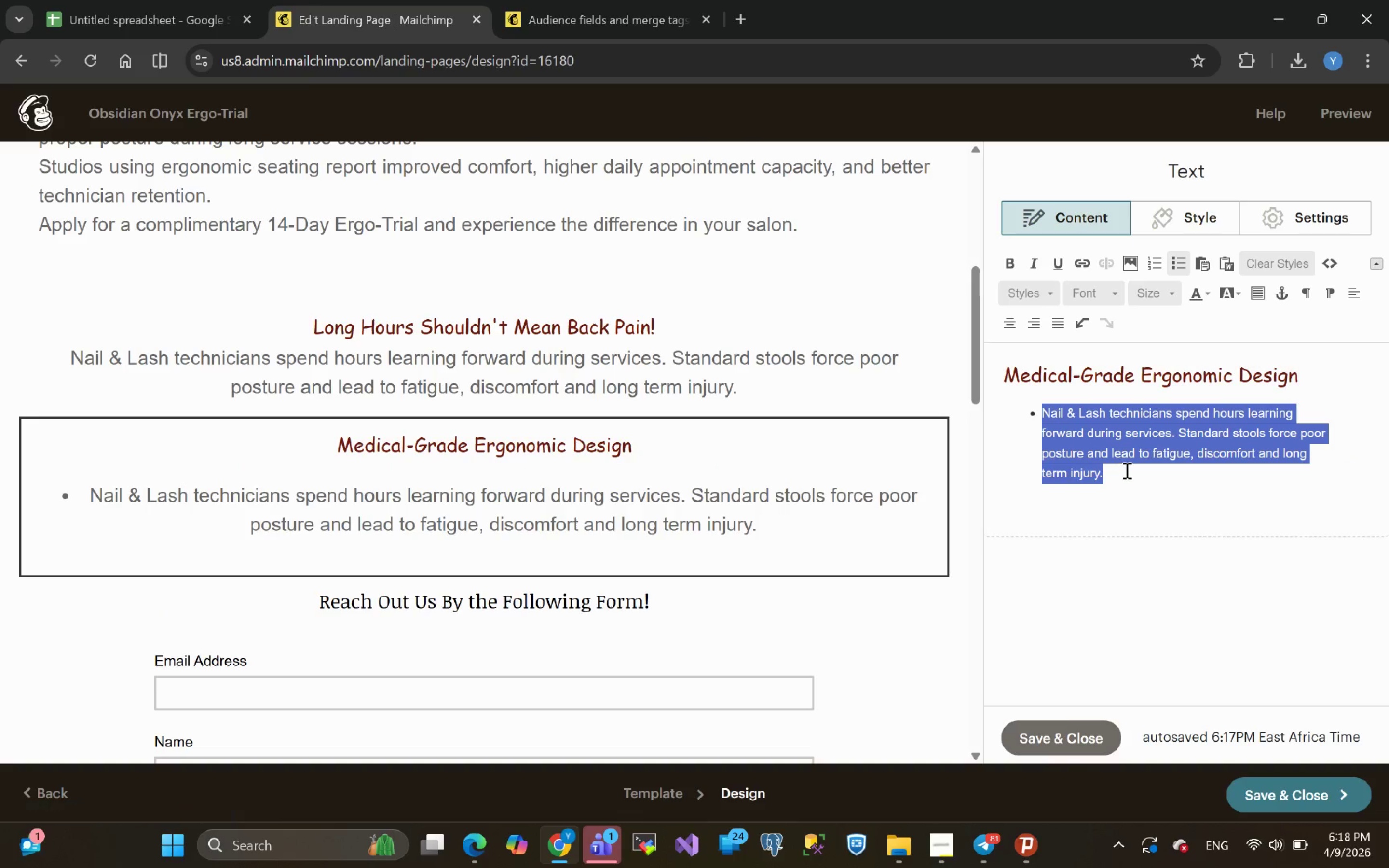 
left_click([1121, 475])
 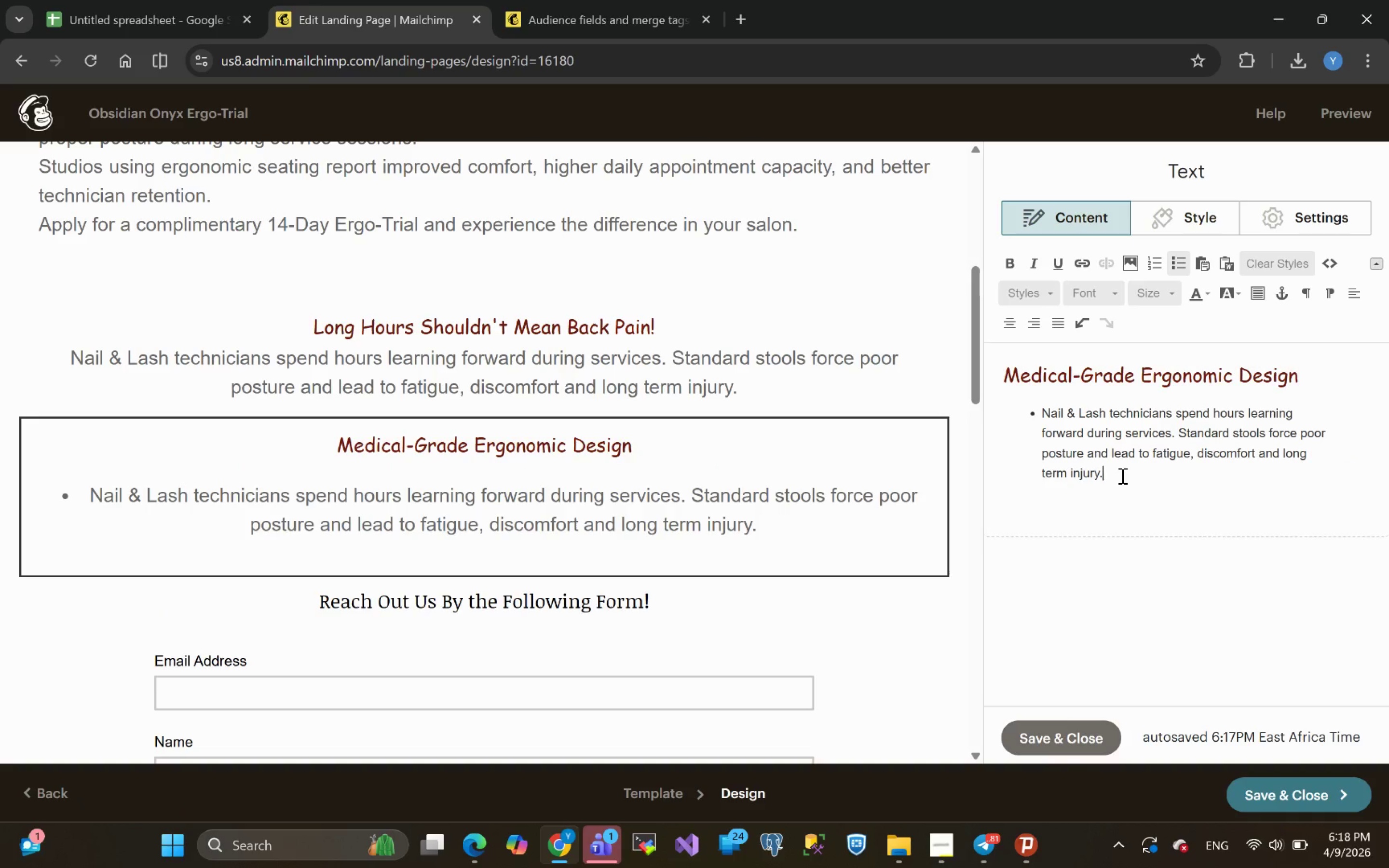 
left_click_drag(start_coordinate=[1121, 475], to_coordinate=[1044, 418])
 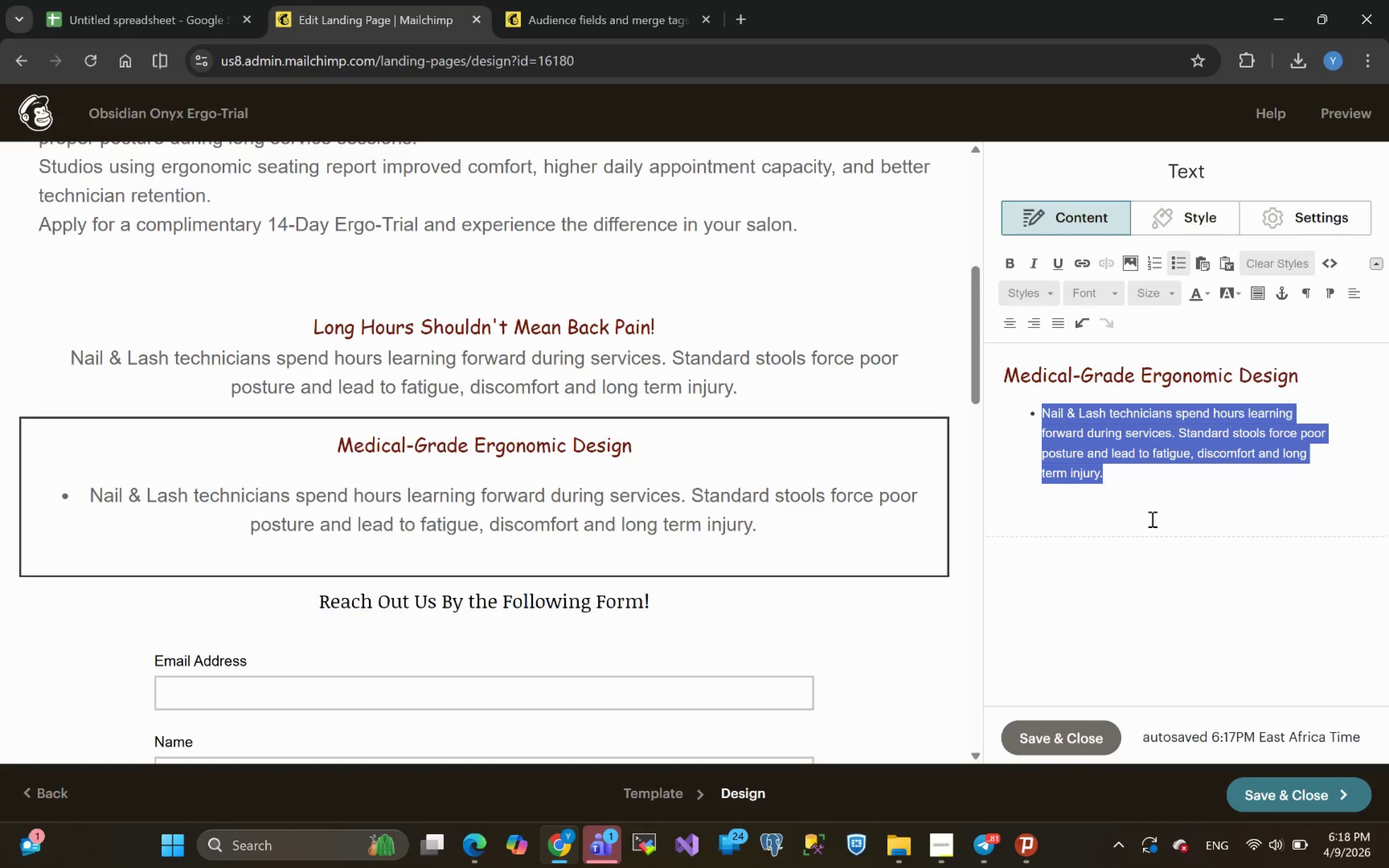 
wait(6.42)
 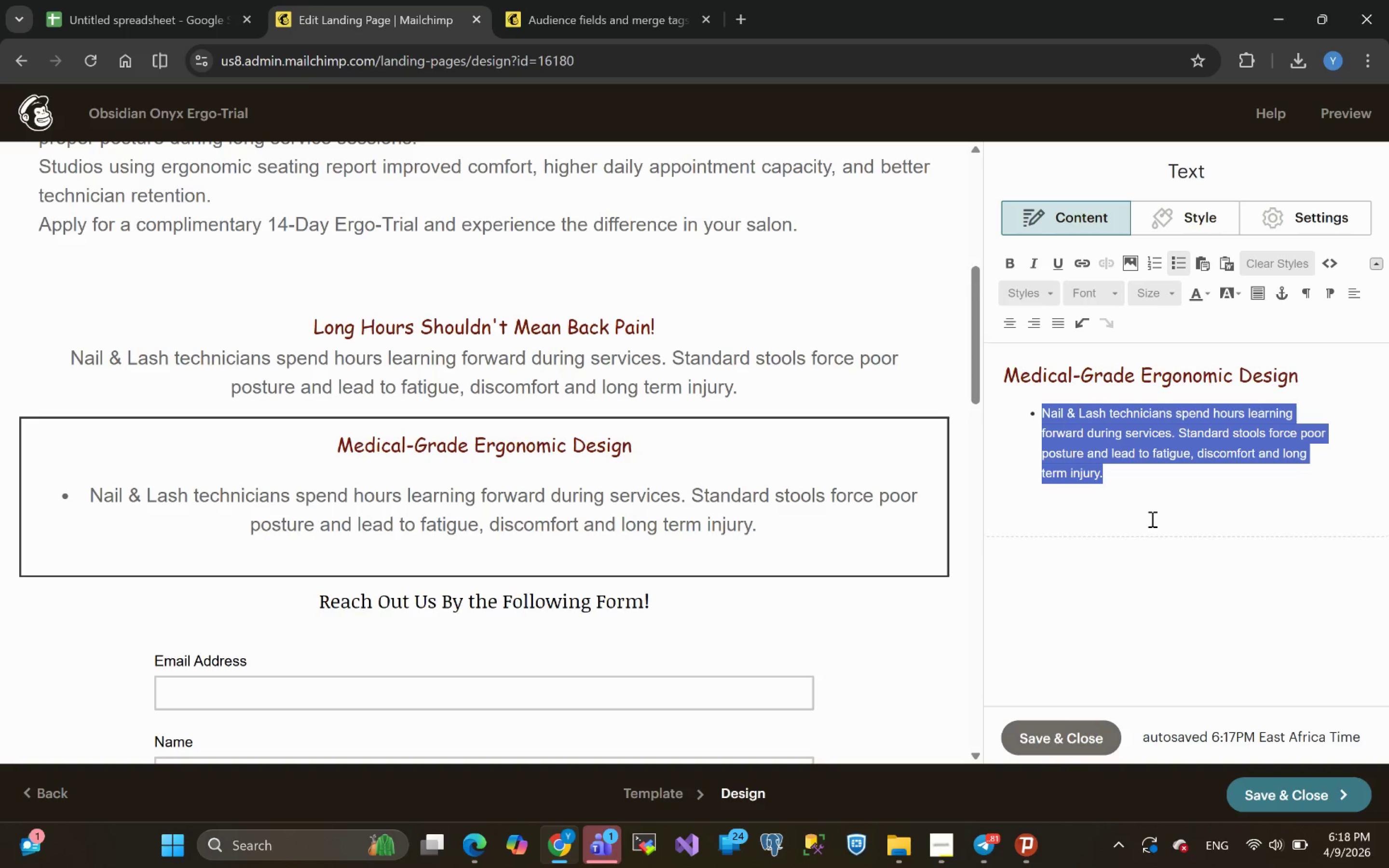 
type(Af)
key(Backspace)
type(djustable )
 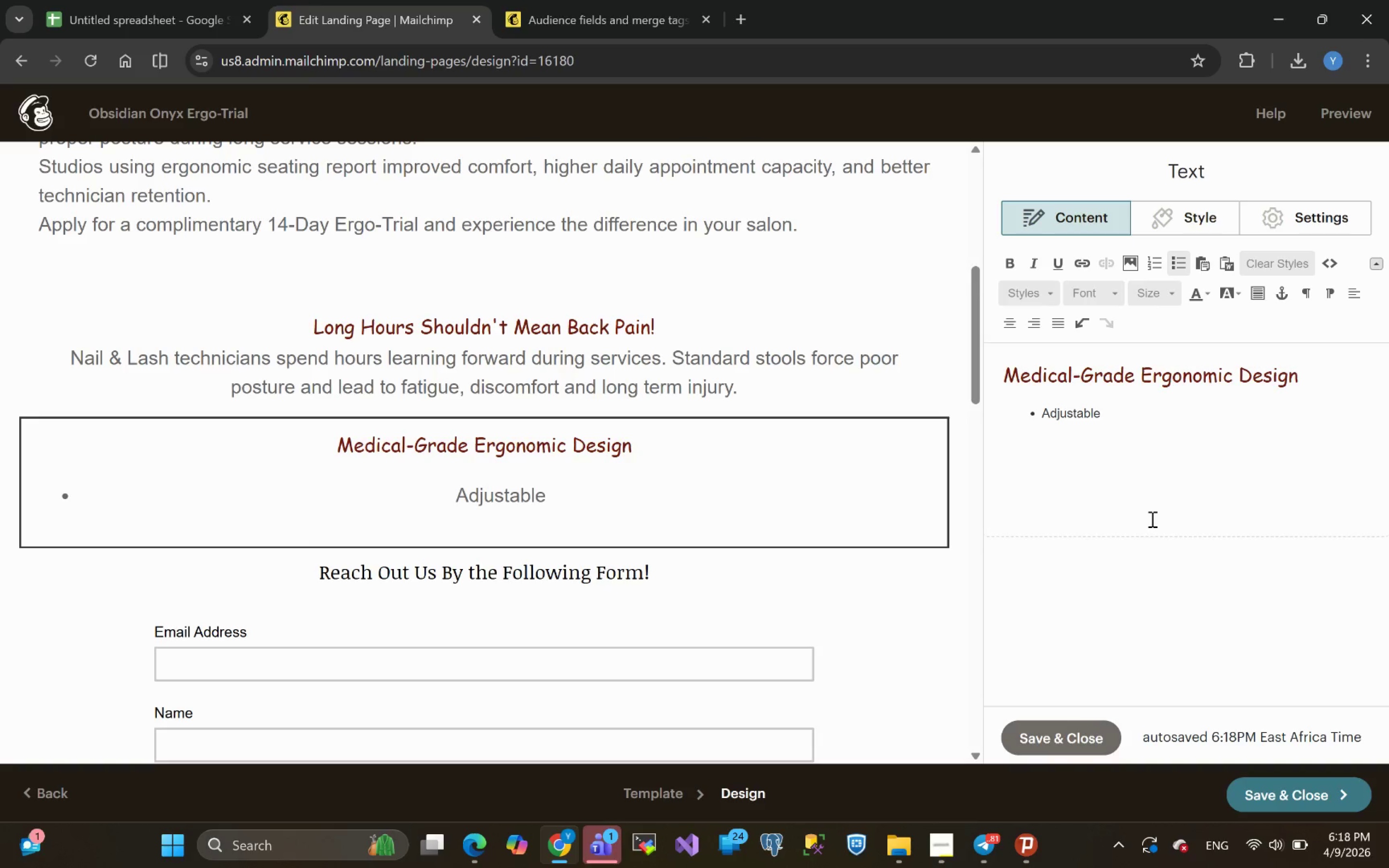 
hold_key(key=ShiftLeft, duration=0.46)
 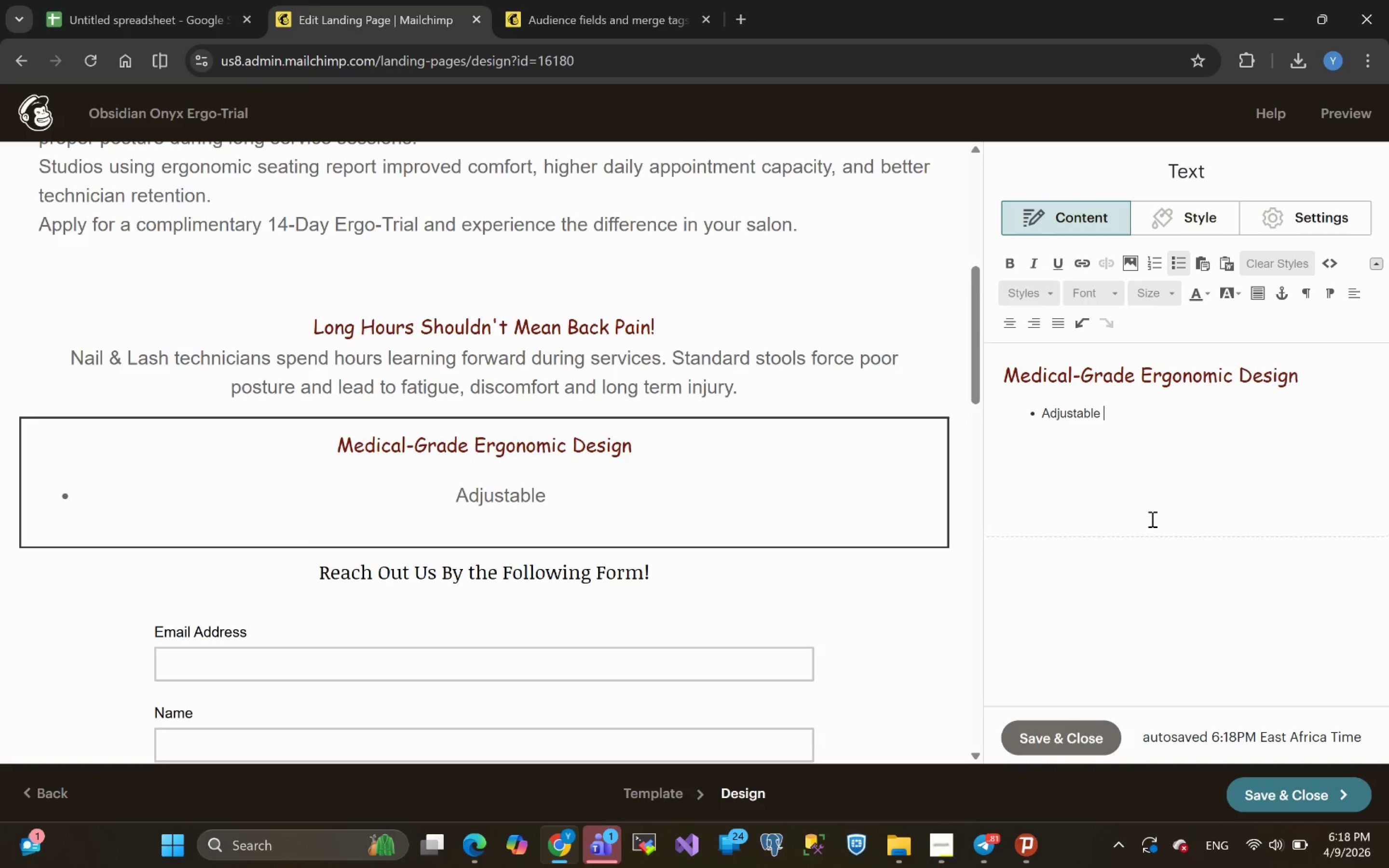 
wait(5.9)
 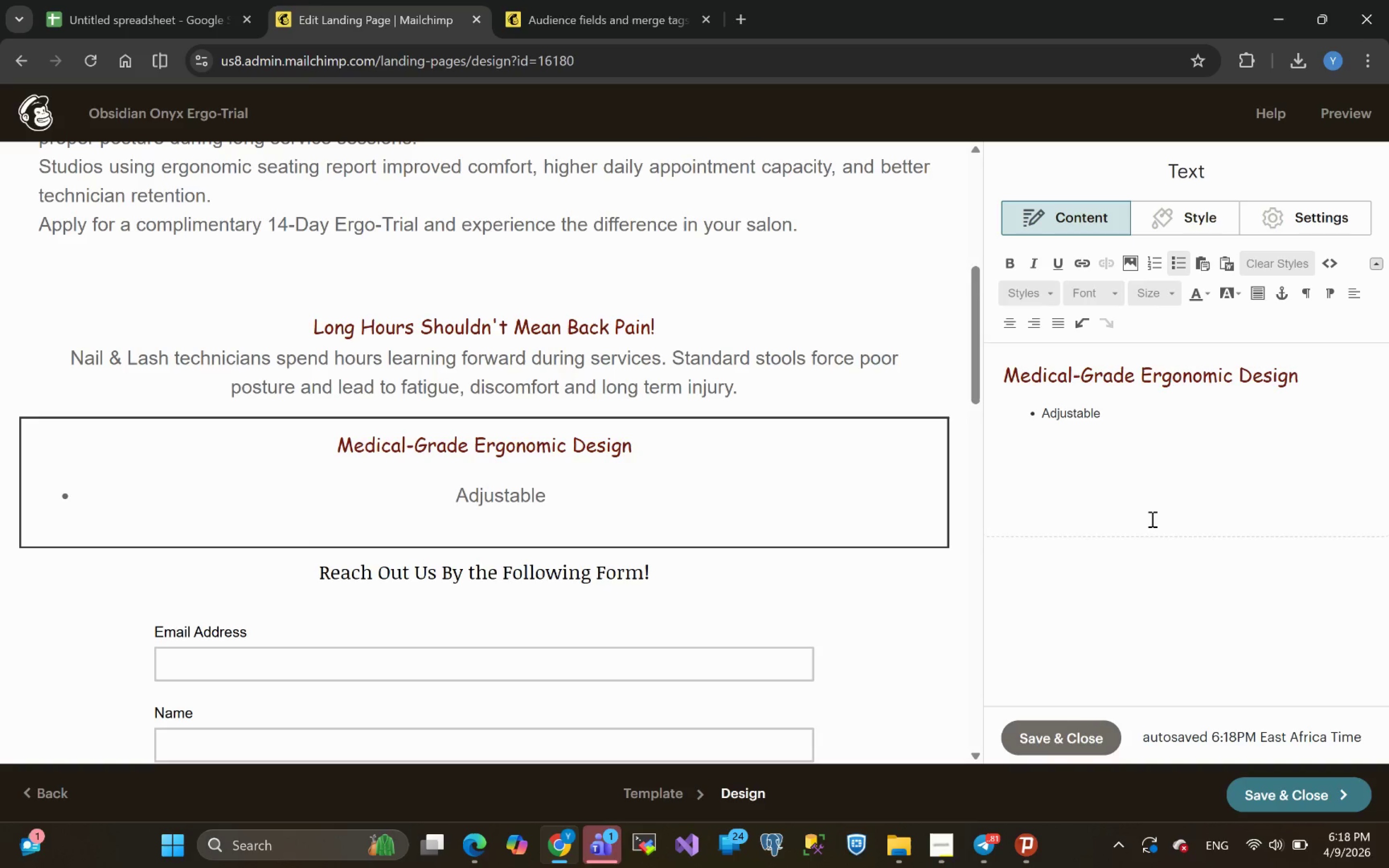 
type(Lumbar Support)
 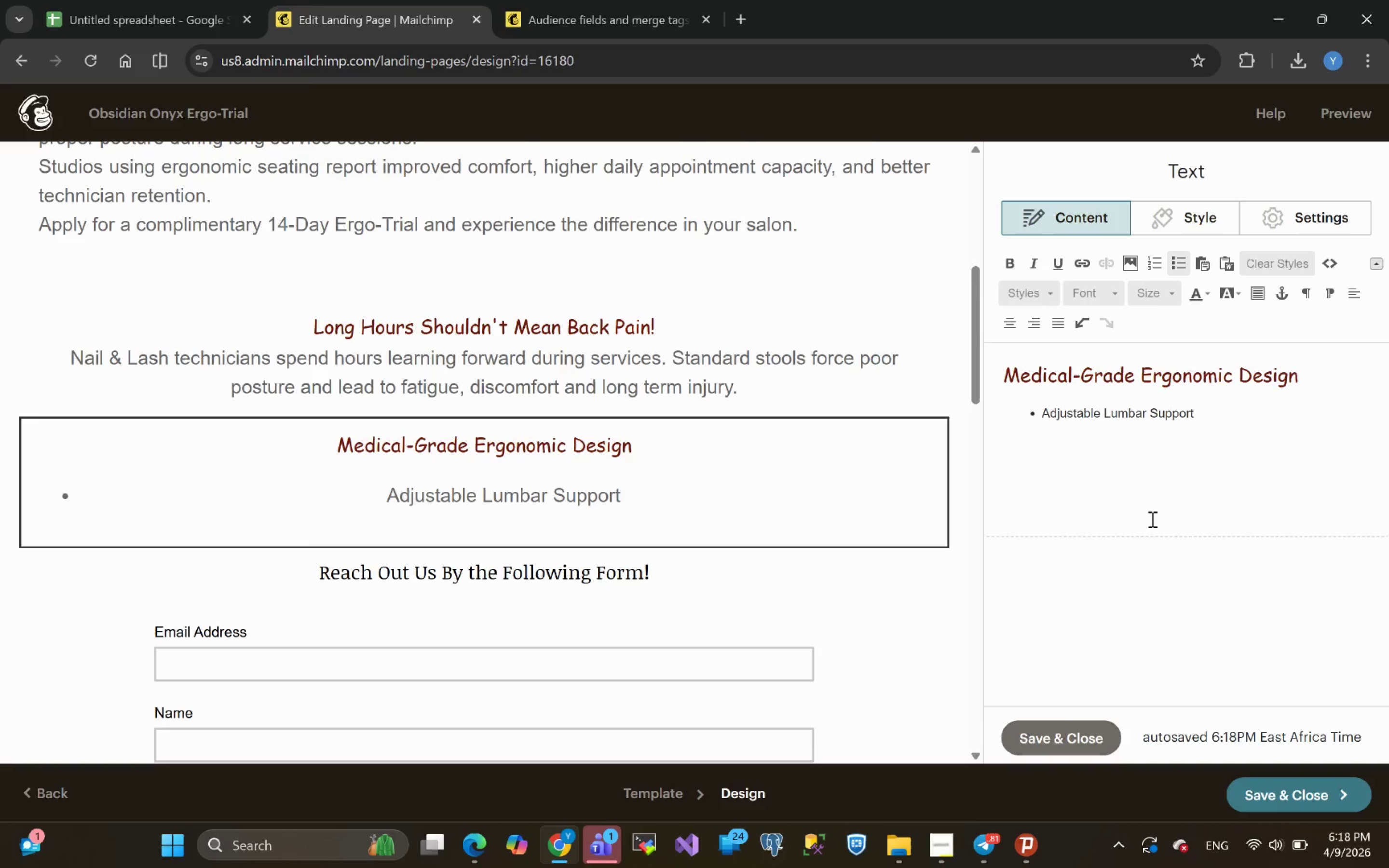 
key(Enter)
 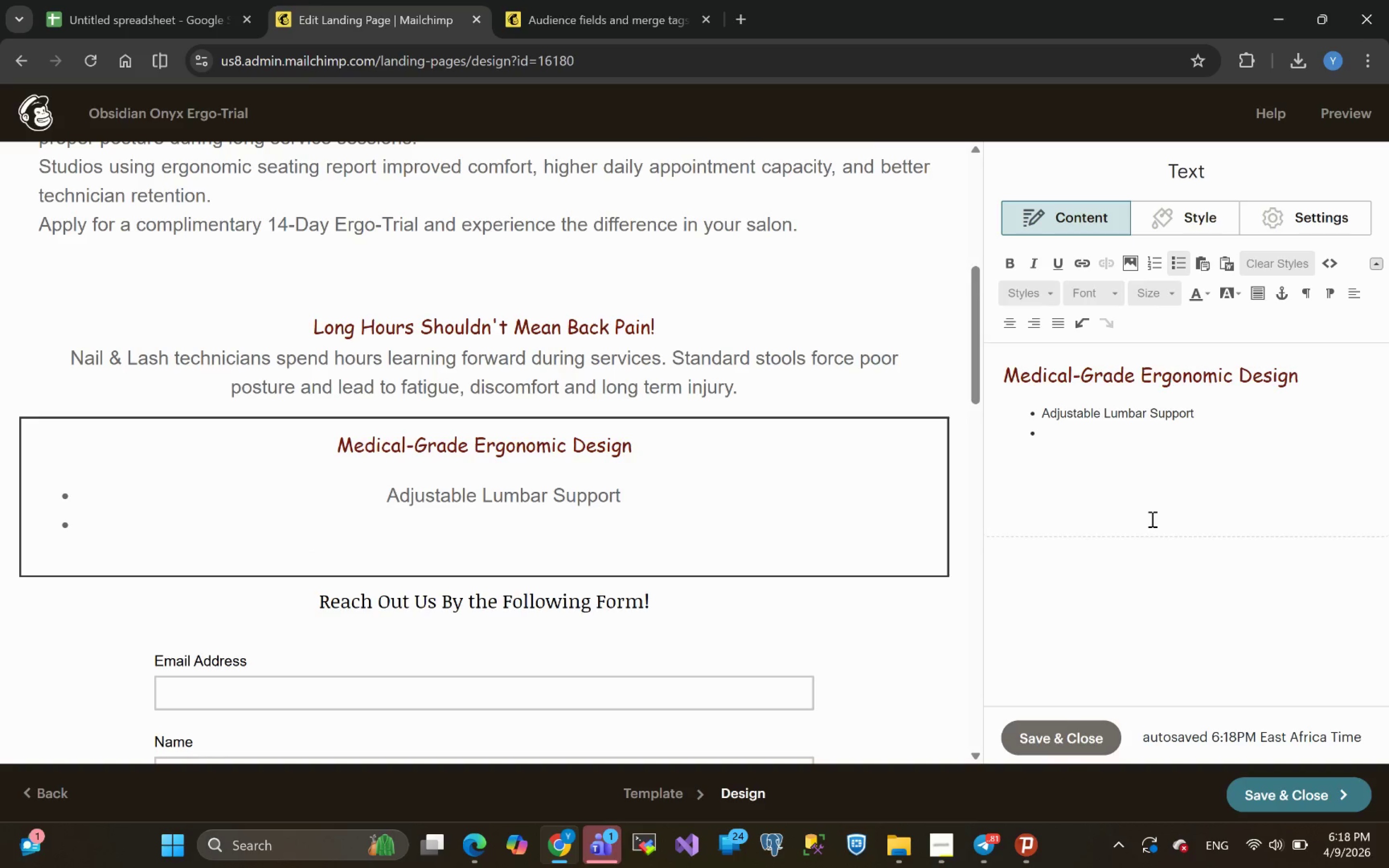 
wait(6.78)
 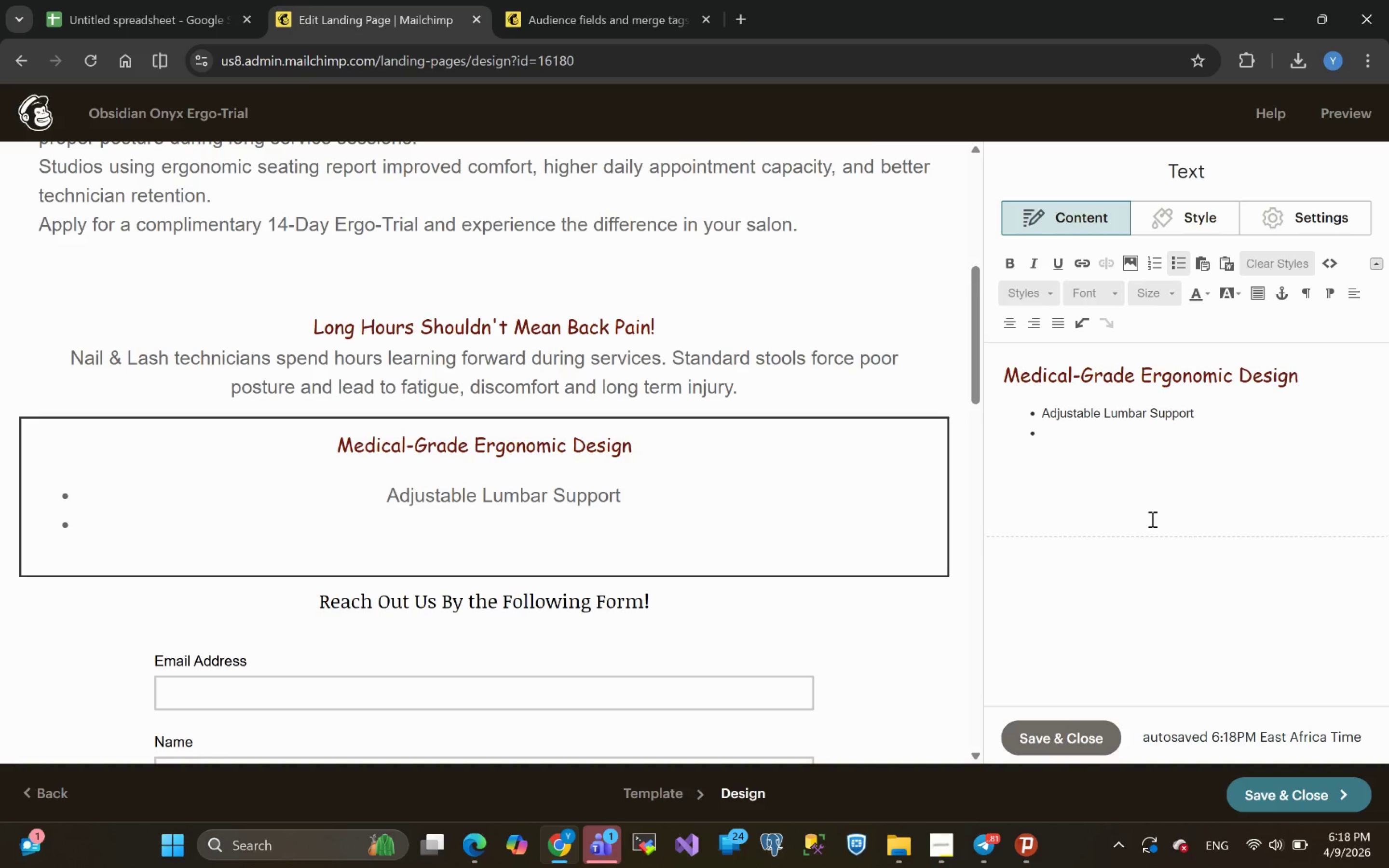 
type(Prr)
key(Backspace)
type(eci)
 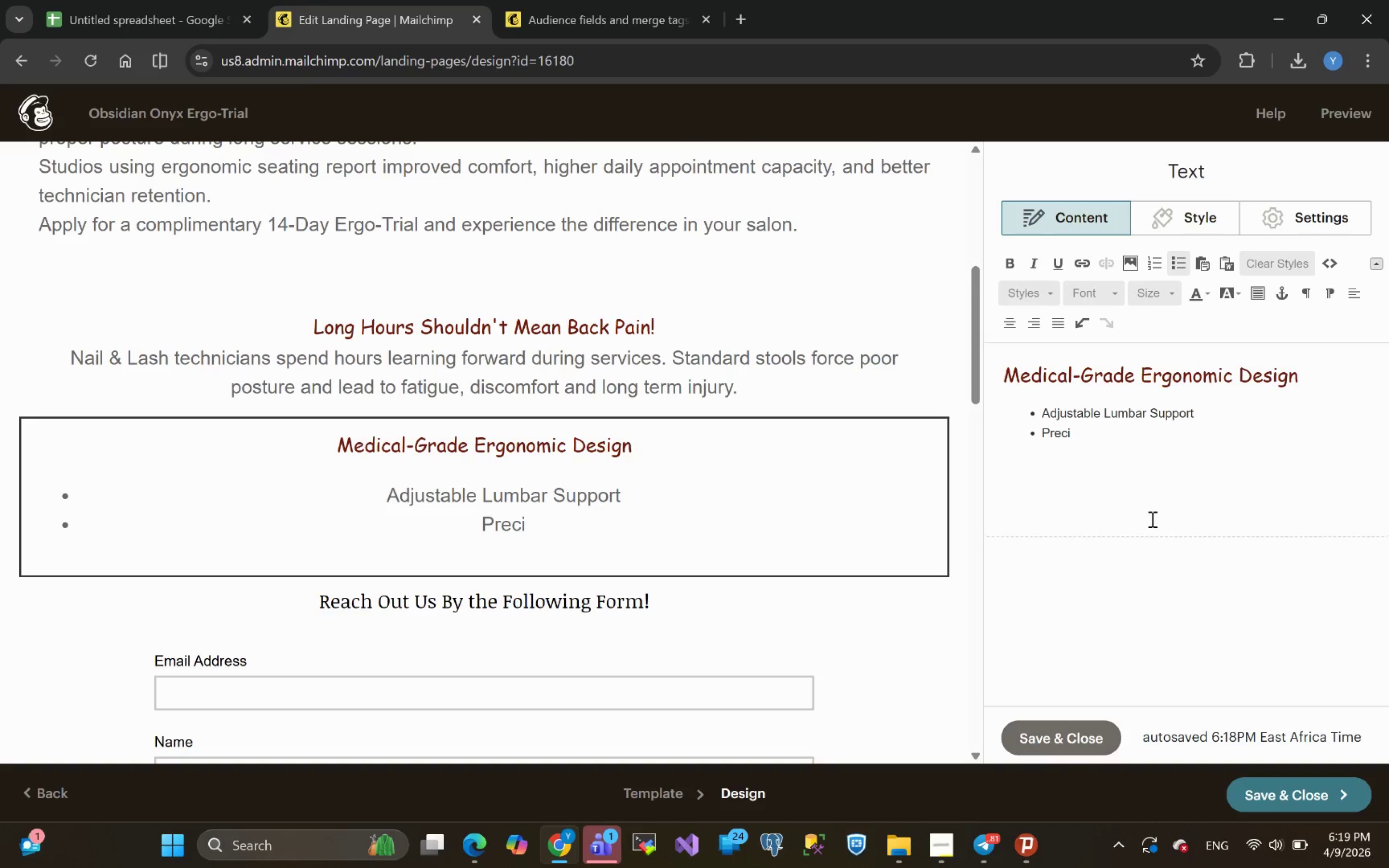 
wait(6.63)
 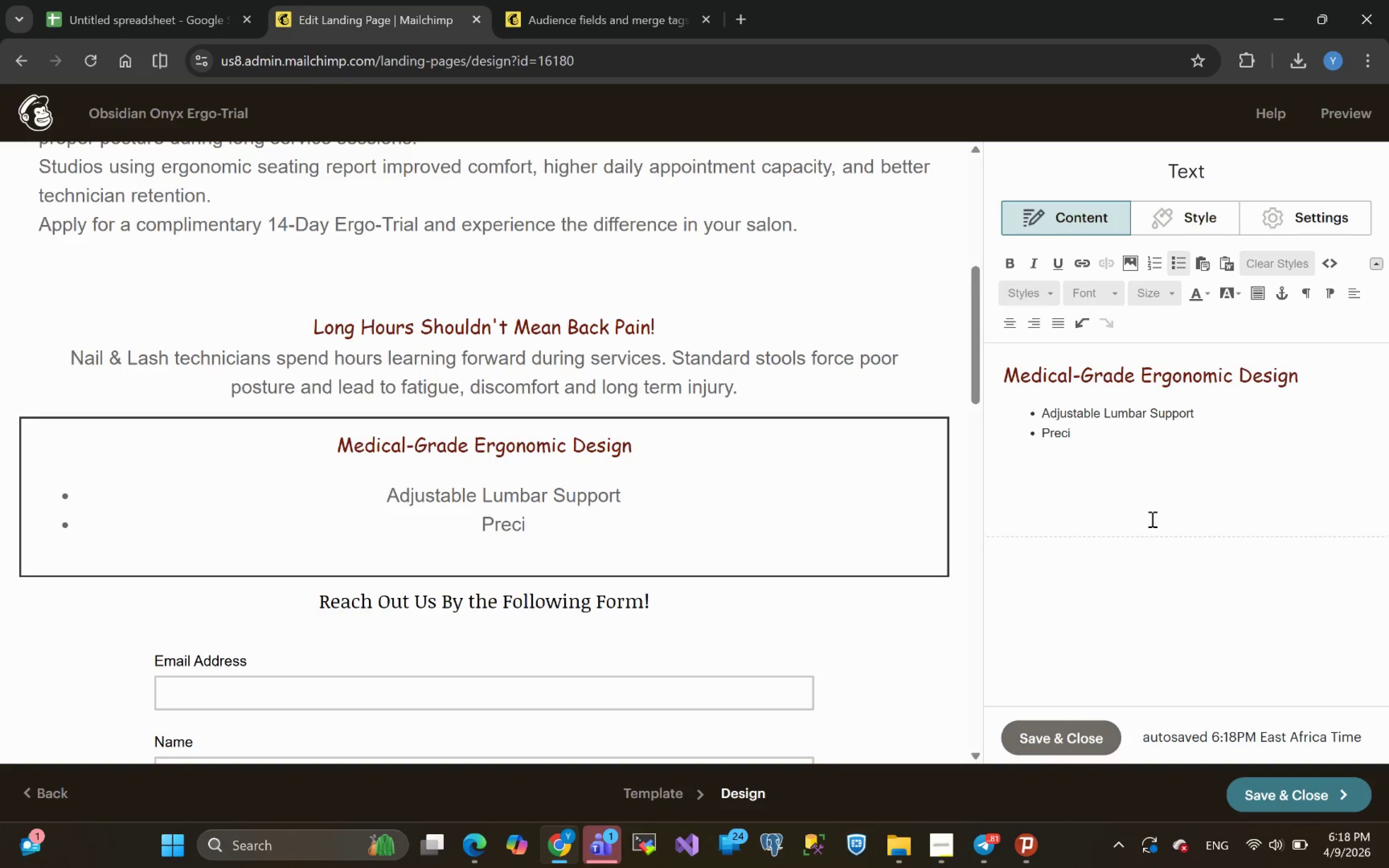 
type(sion)
 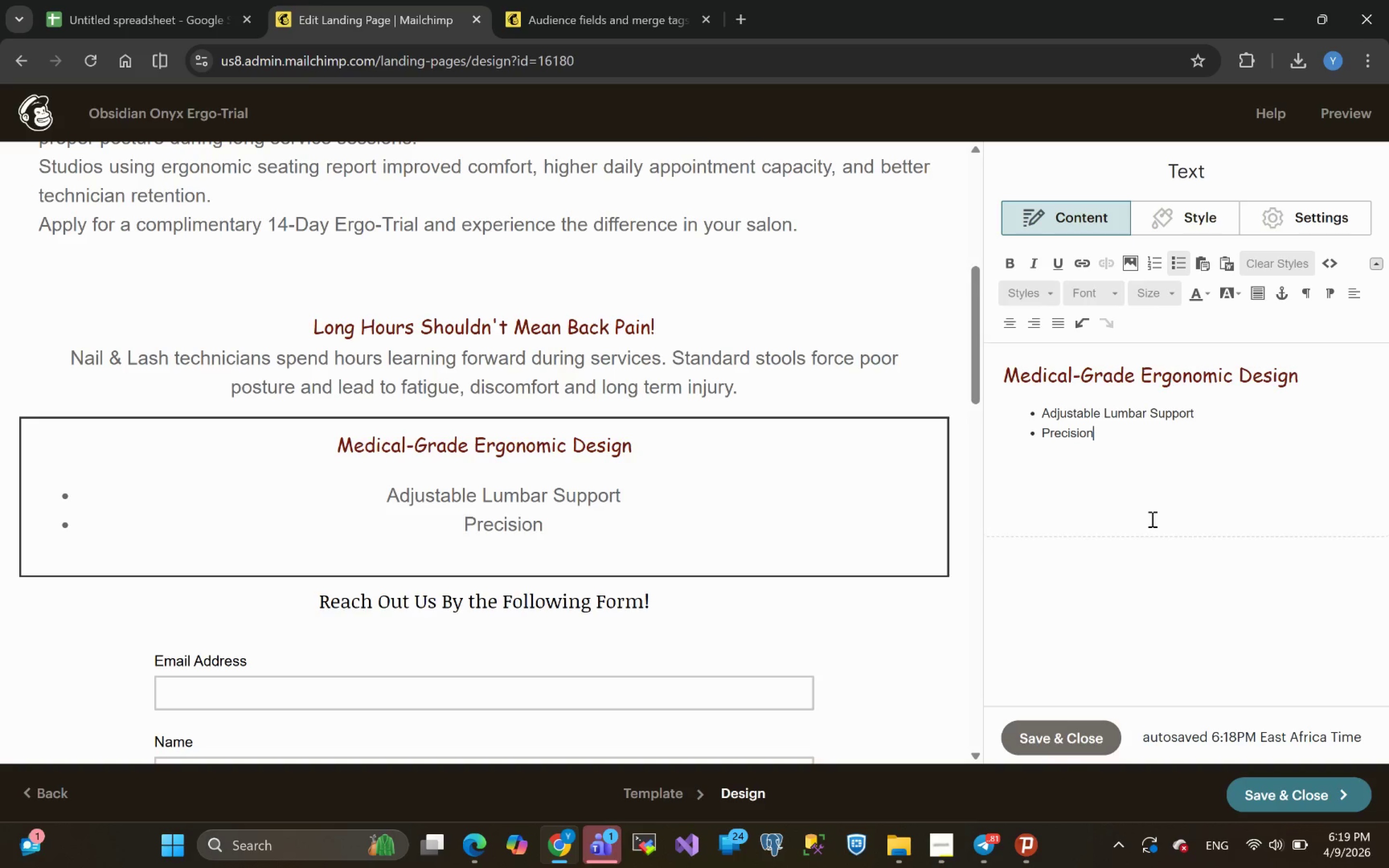 
wait(6.91)
 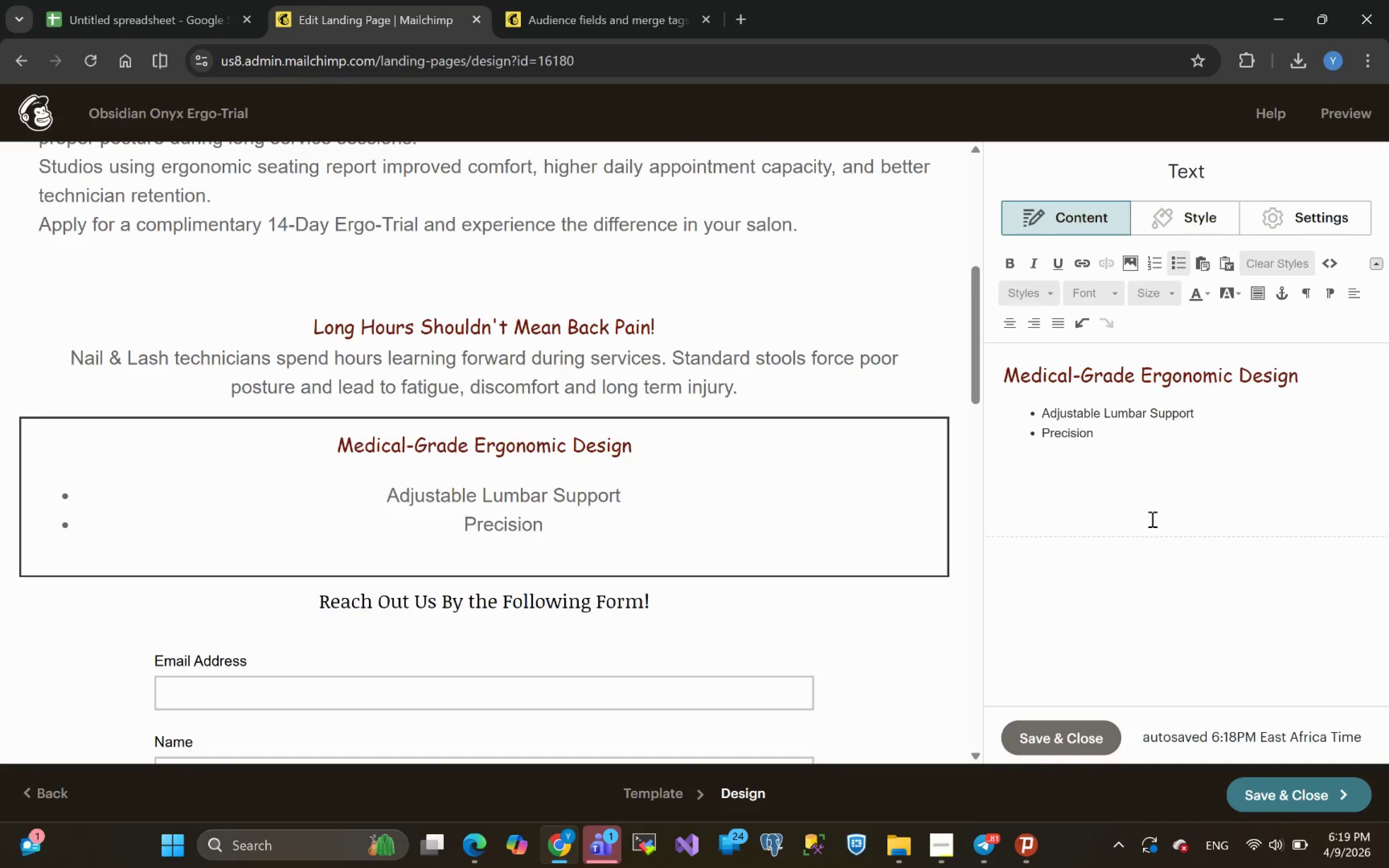 
type( til)
key(Backspace)
key(Backspace)
key(Backspace)
type(Tilt Seat )
 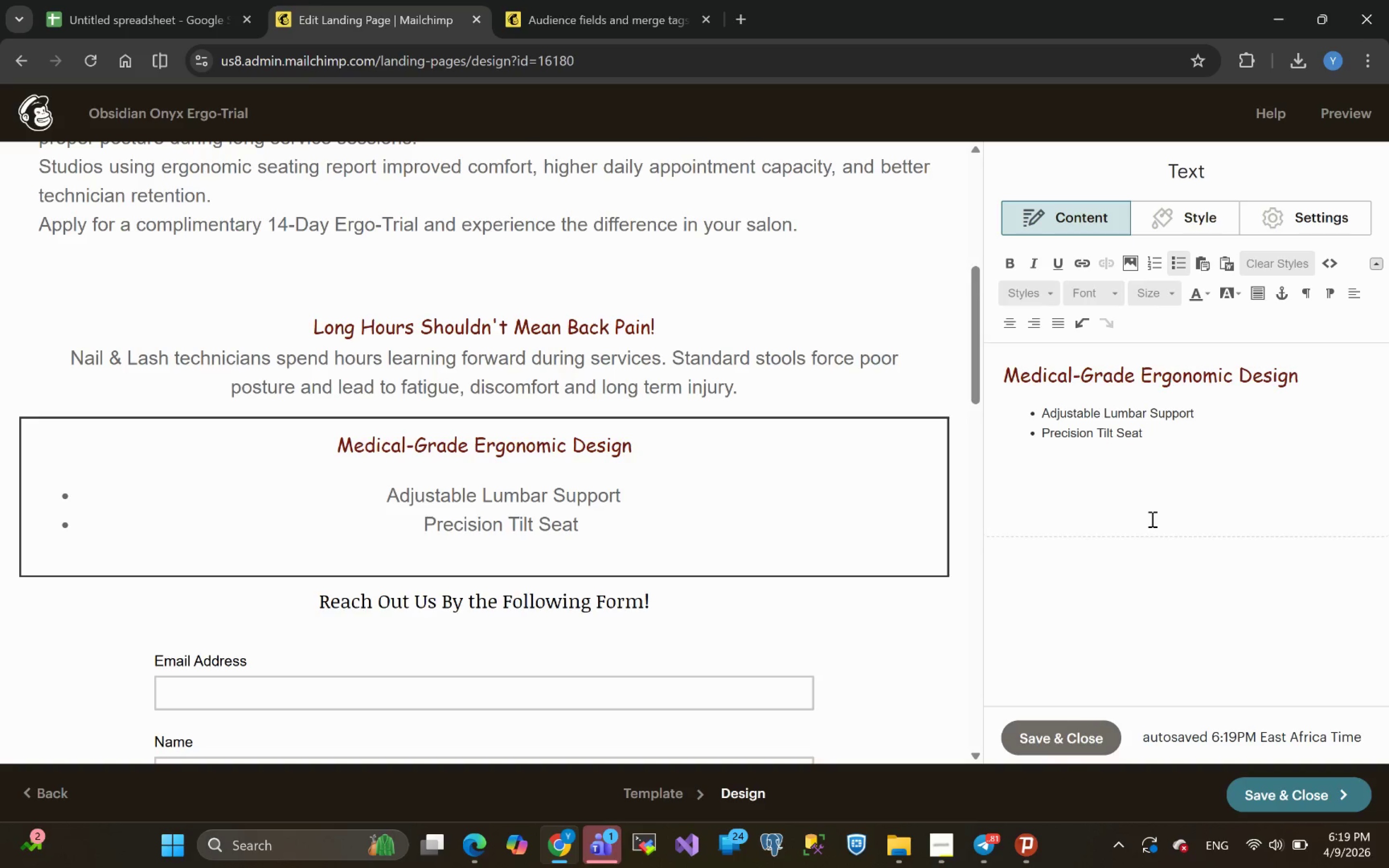 
wait(8.49)
 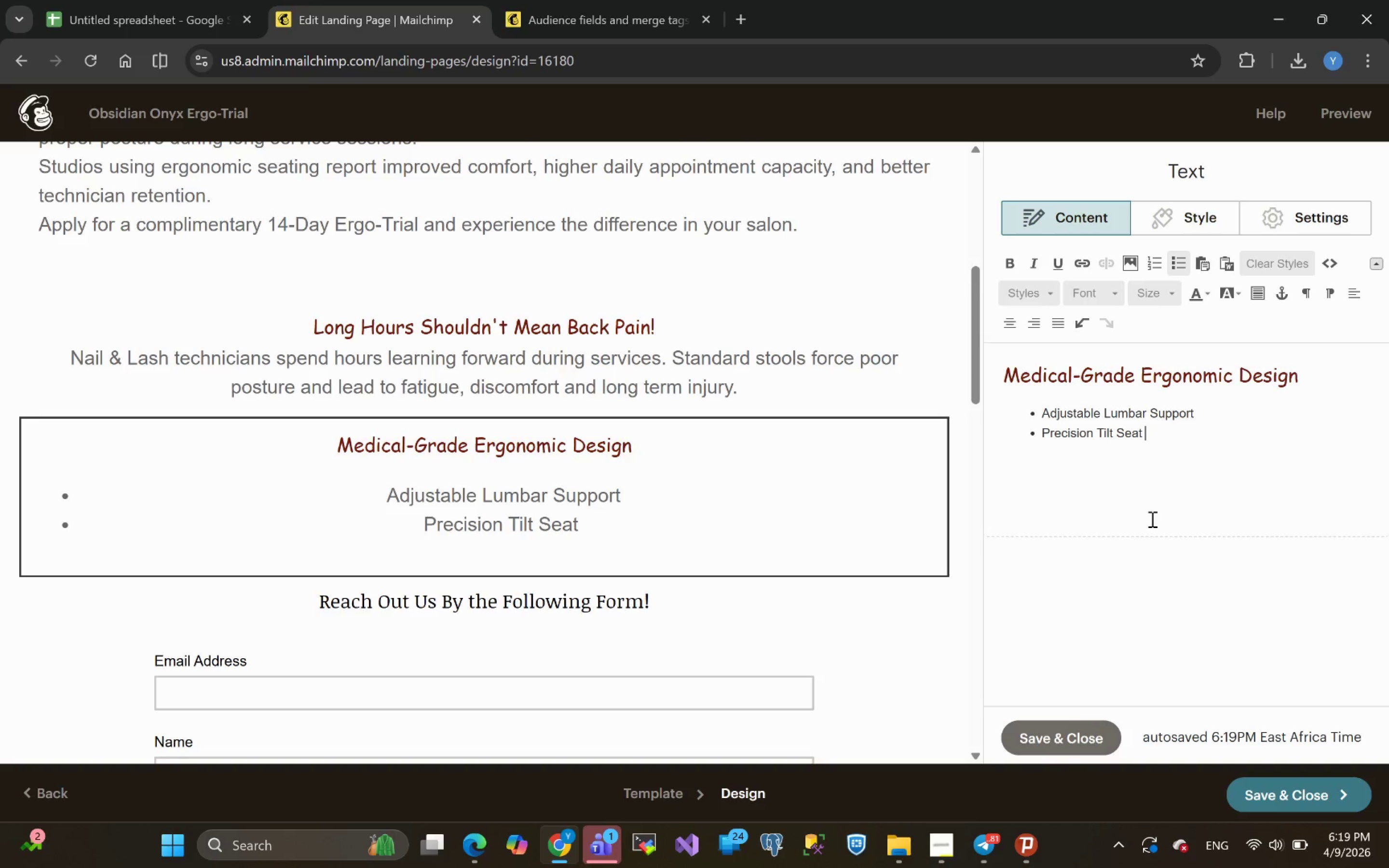 
type(for Posture Alignment)
 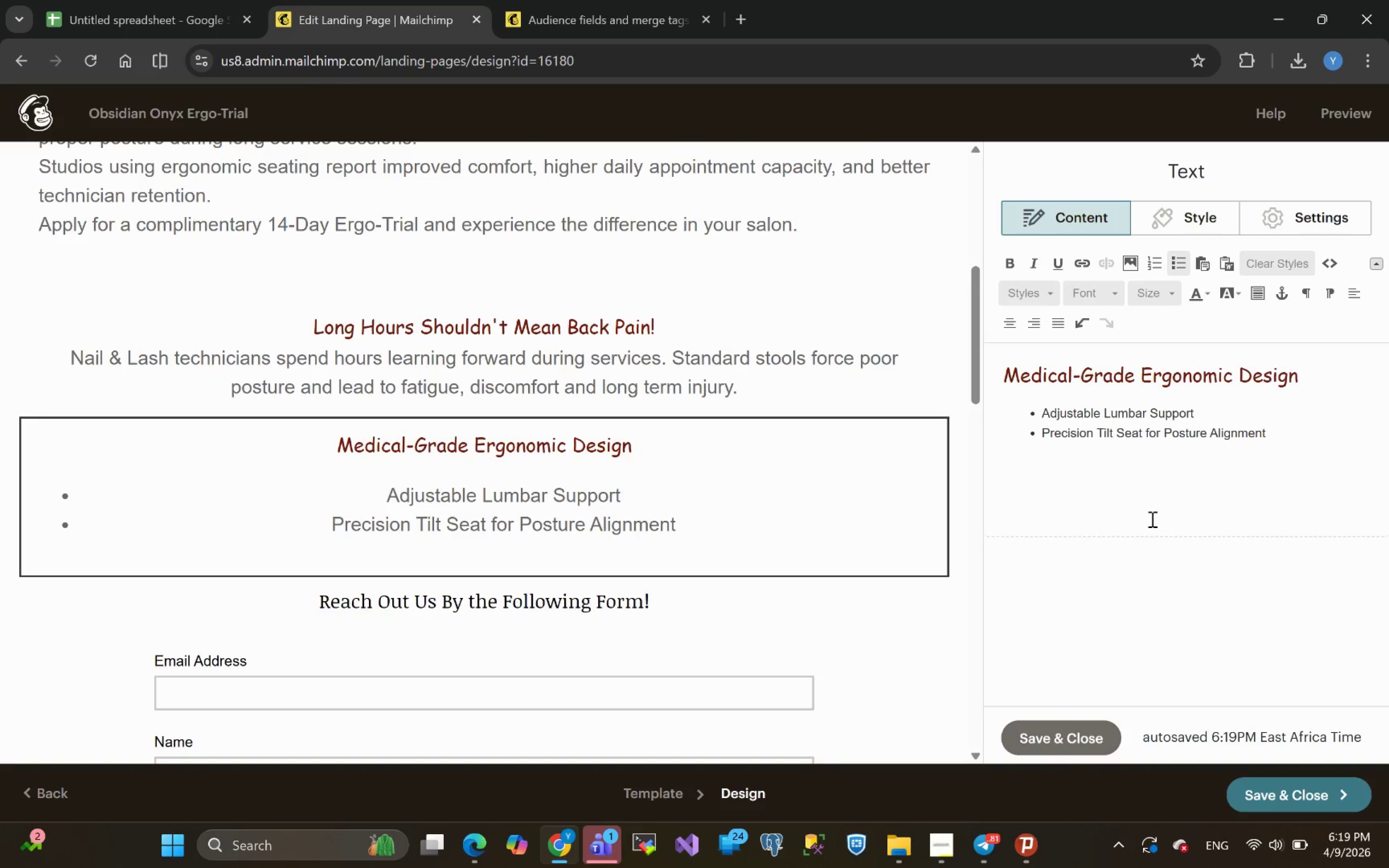 
key(Enter)
 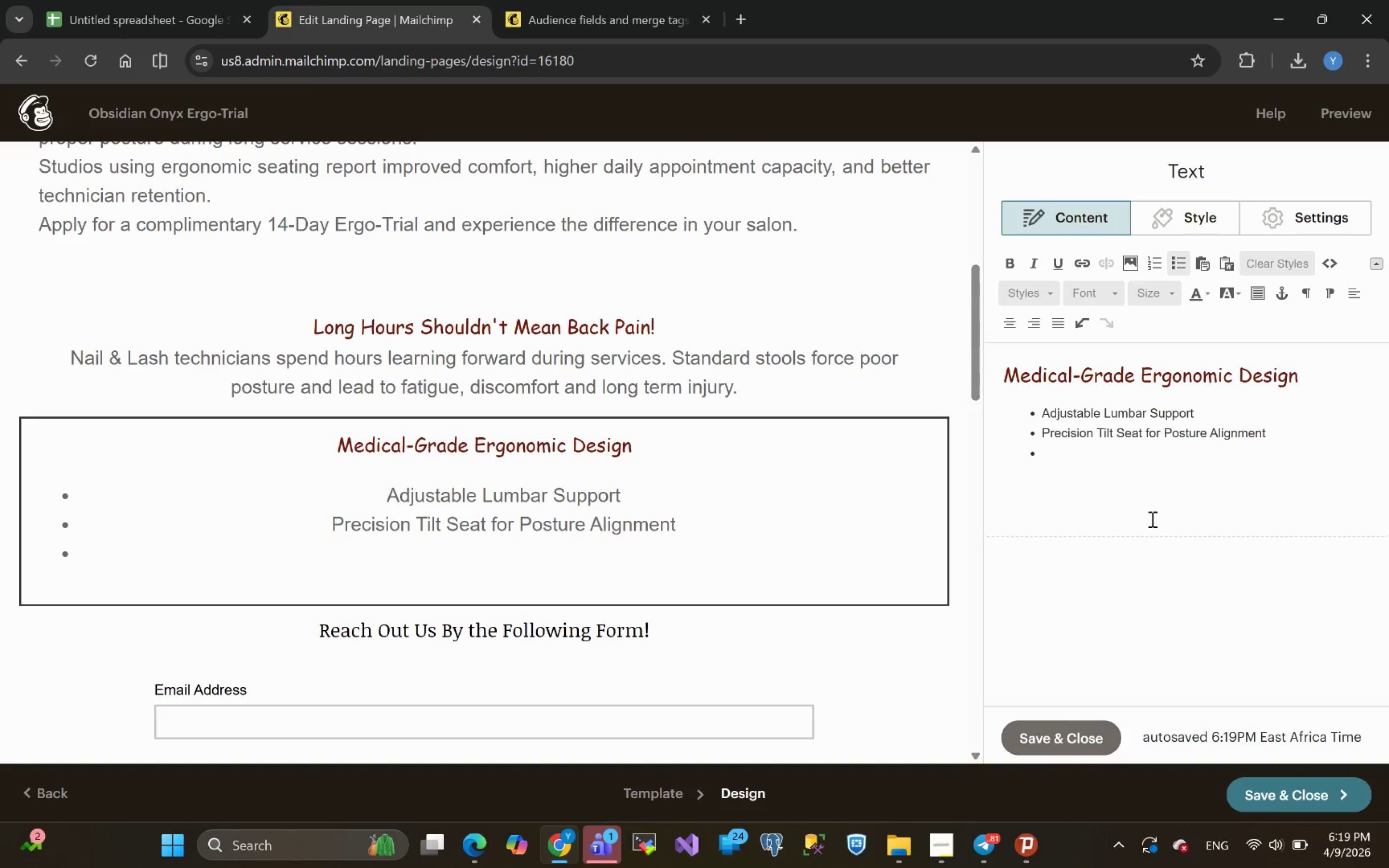 
wait(5.96)
 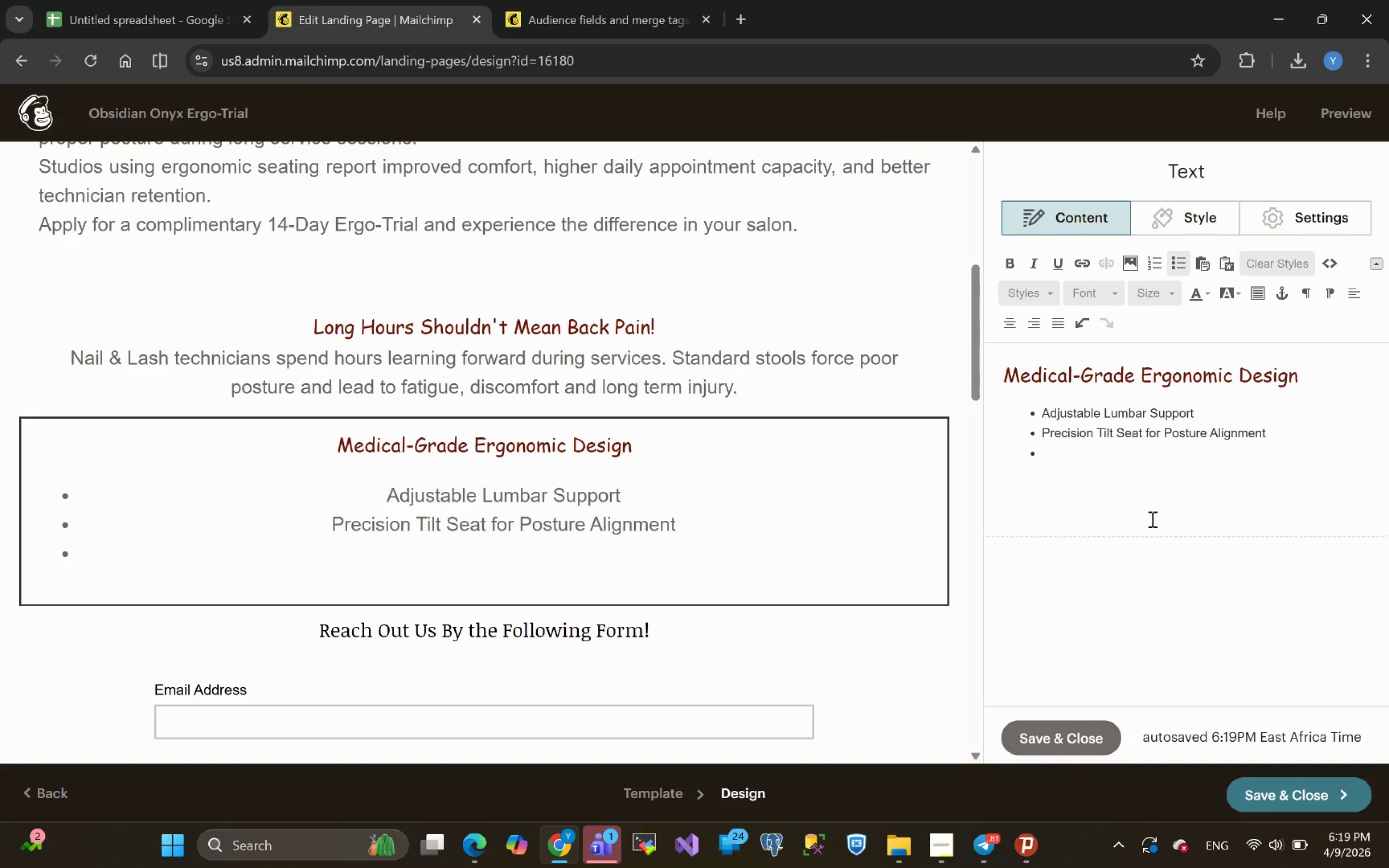 
type(Quite Medical )
key(Backspace)
type(-Grade )
 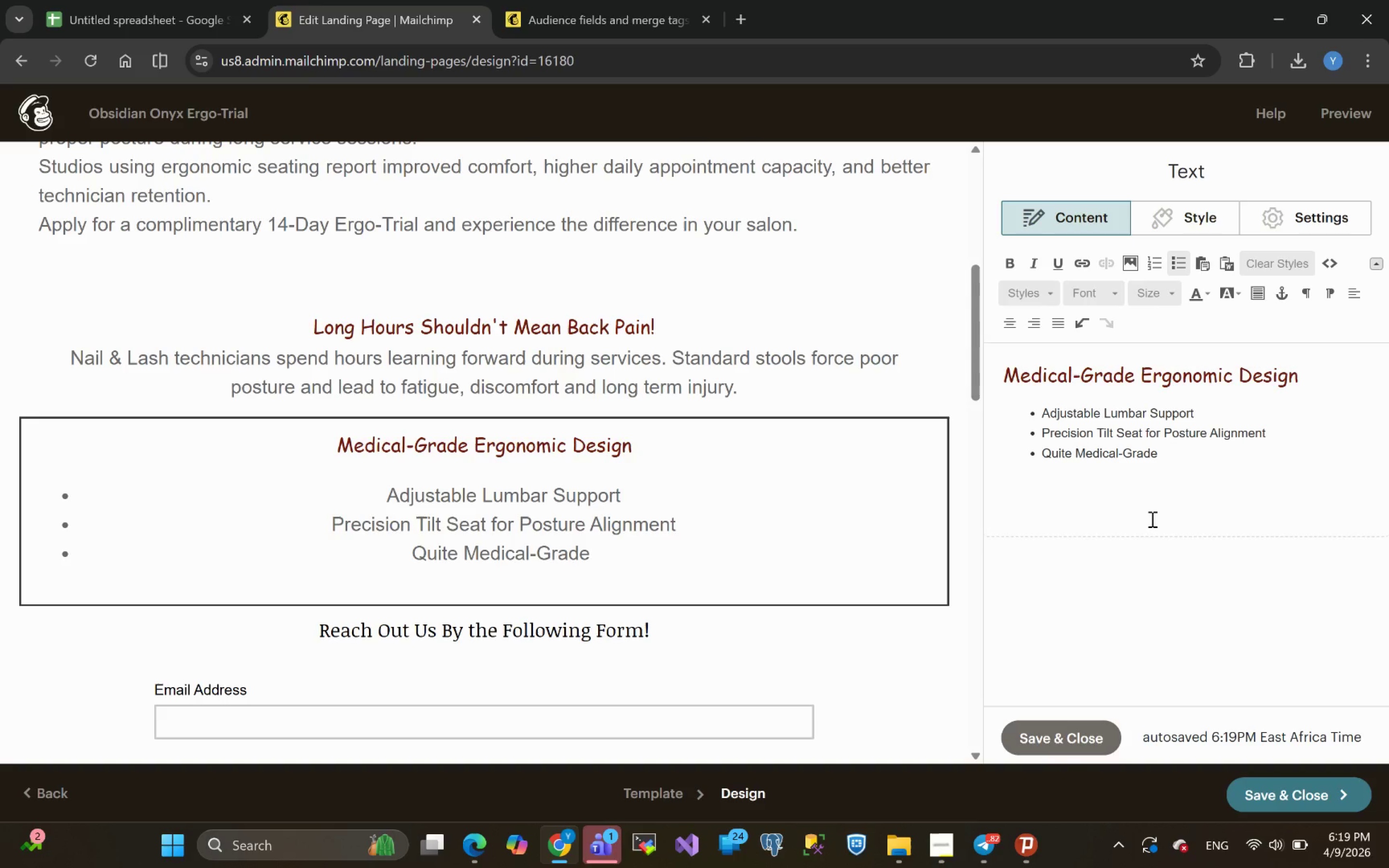 
wait(9.02)
 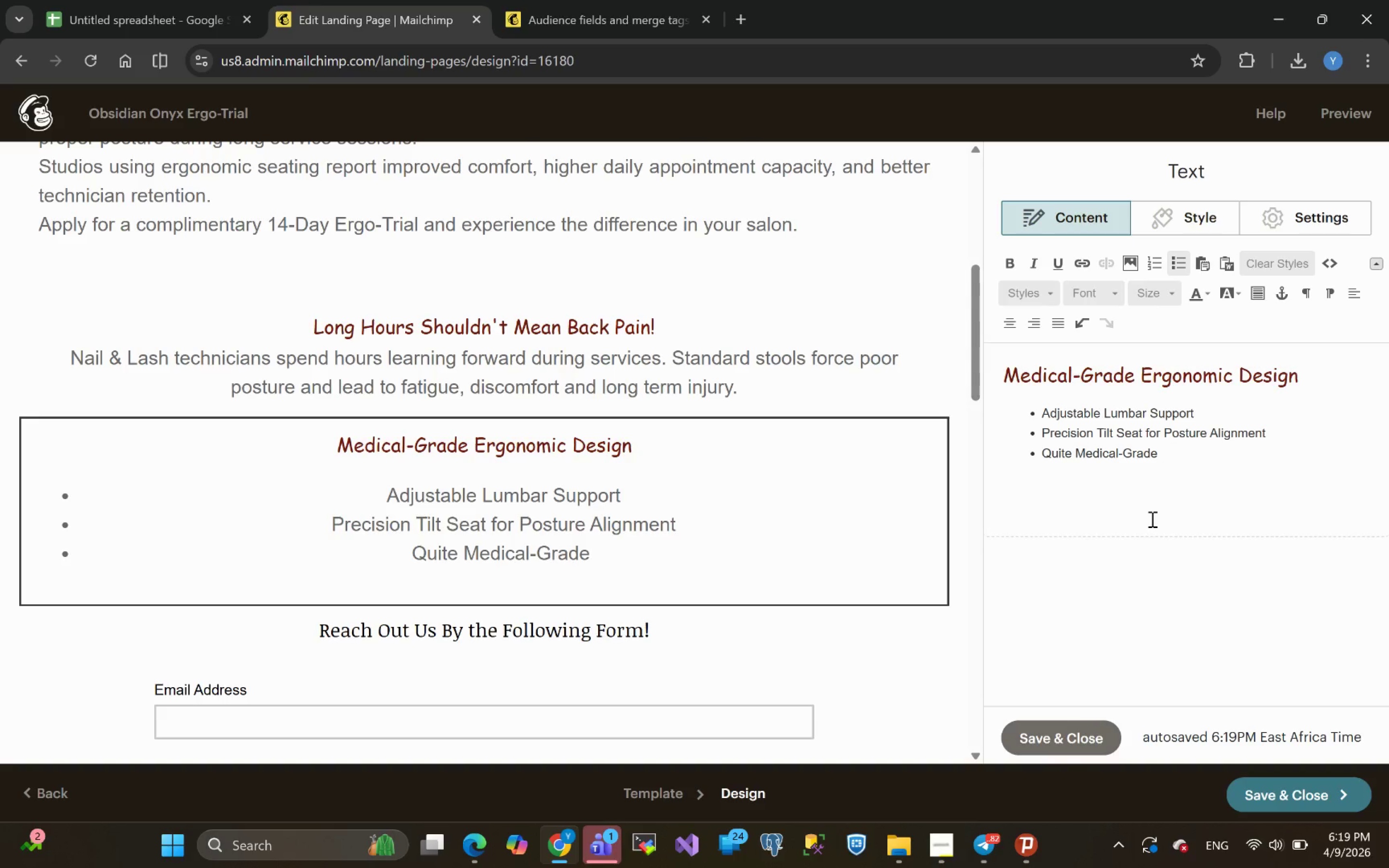 
type(Casters)
 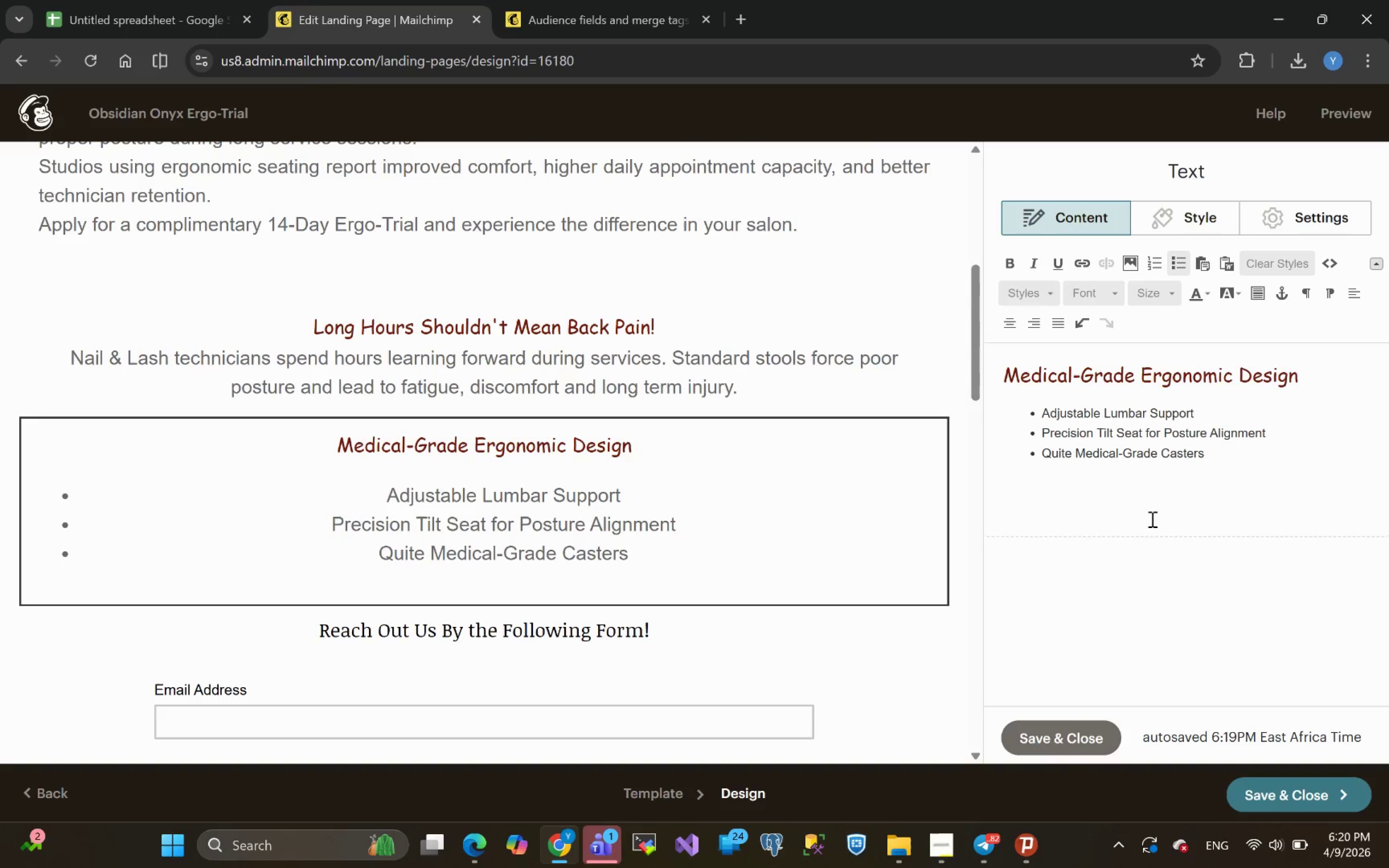 
key(Enter)
 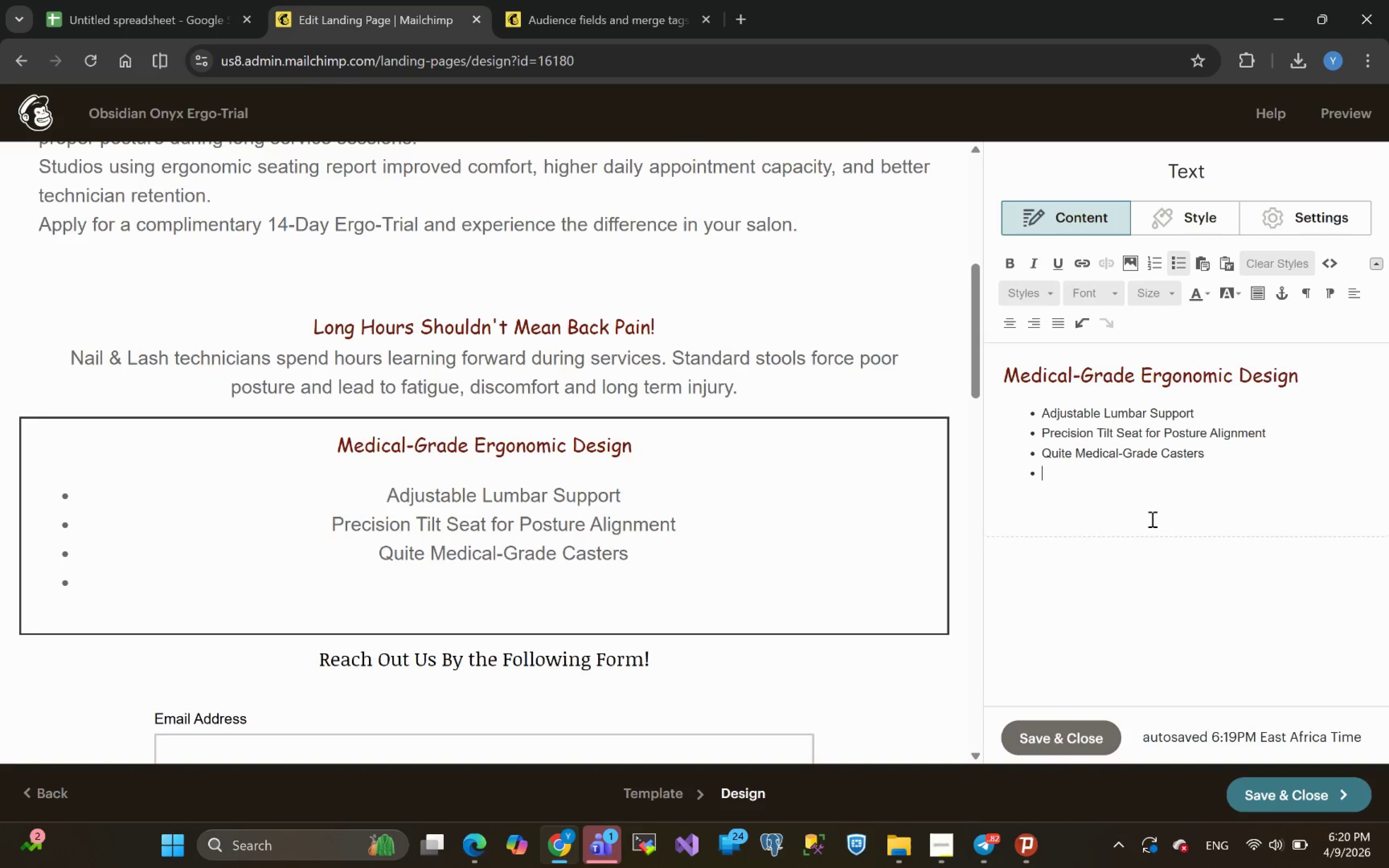 
wait(6.47)
 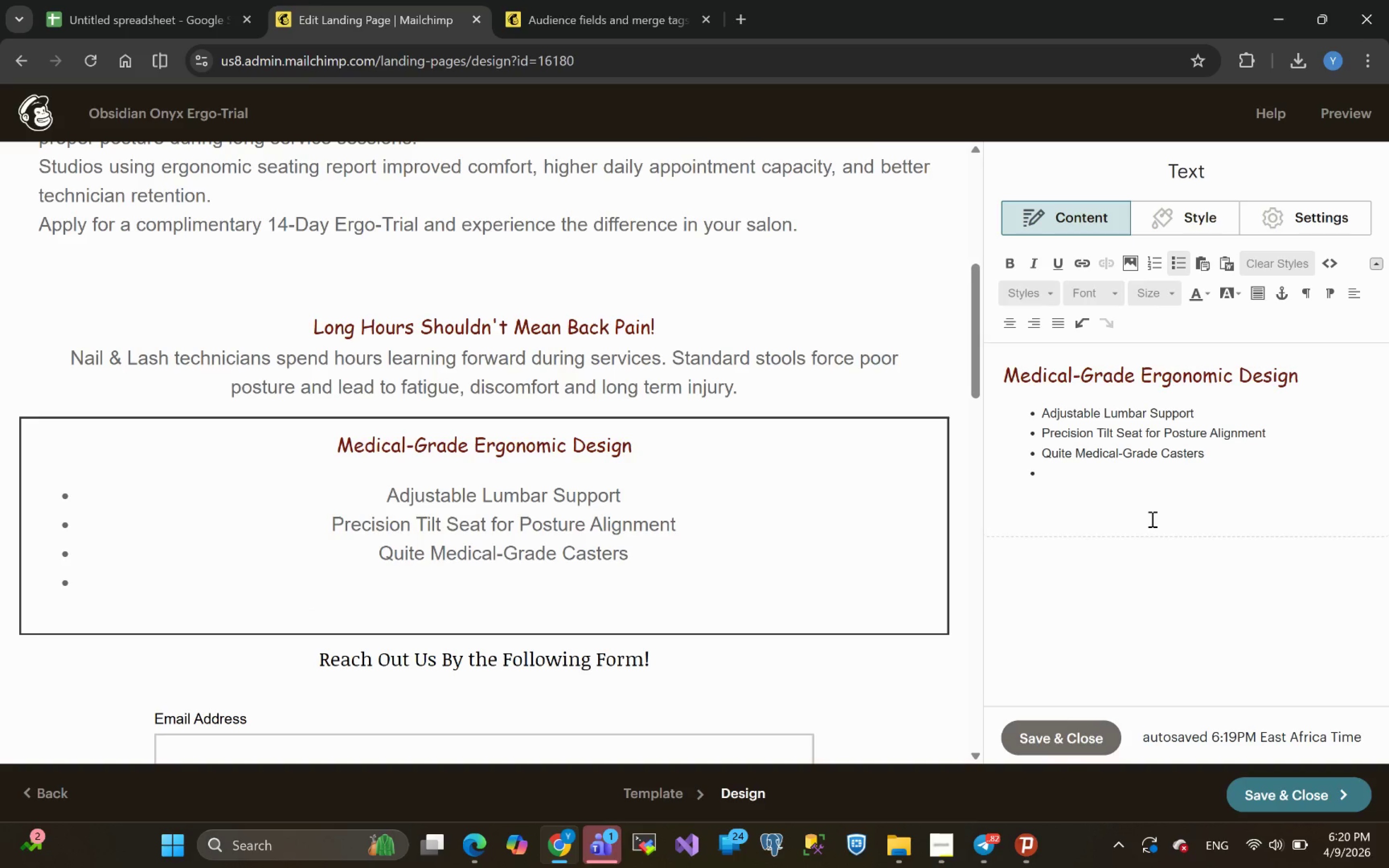 
type(Built for 10)
 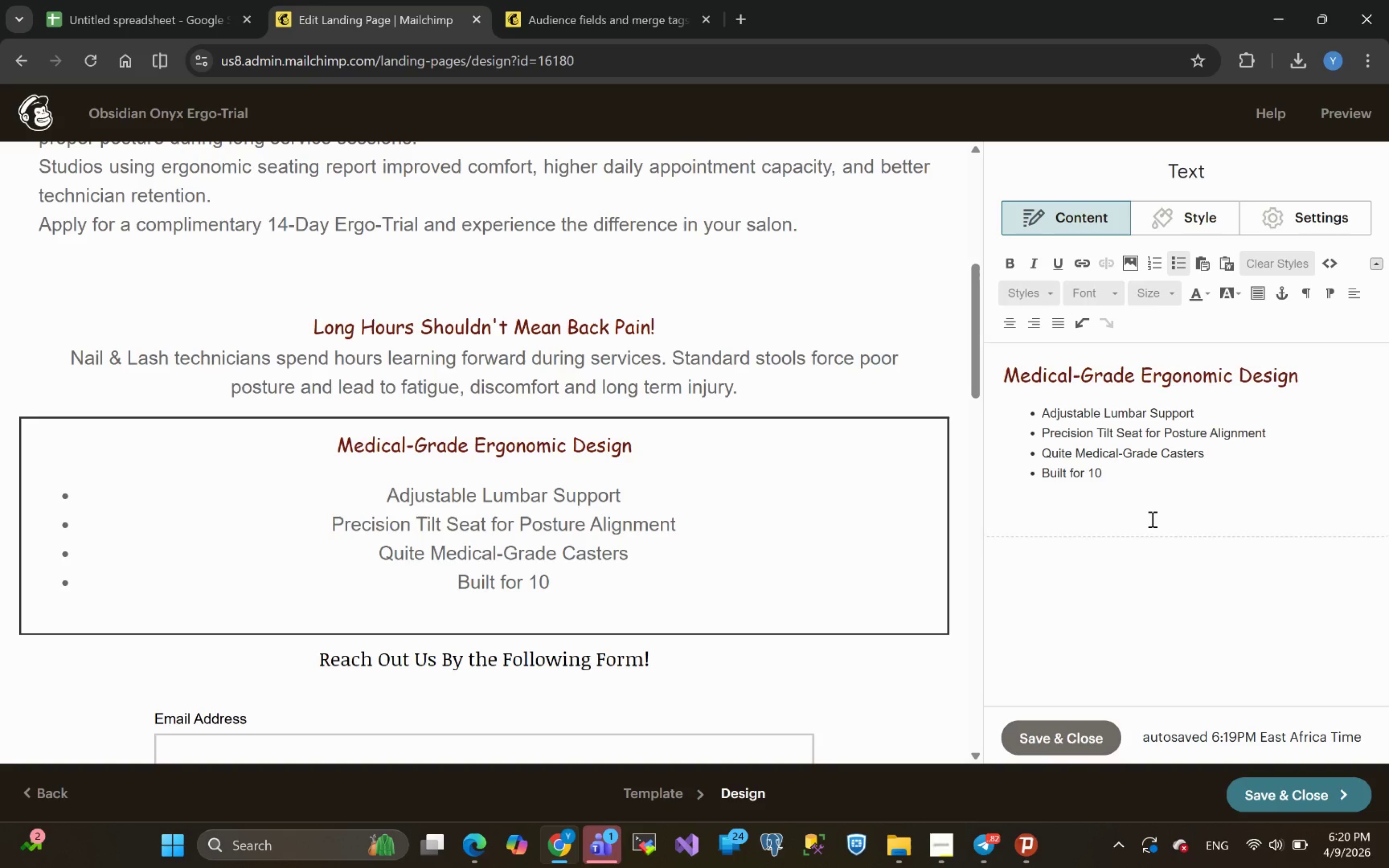 
key(Shift+Equal)
 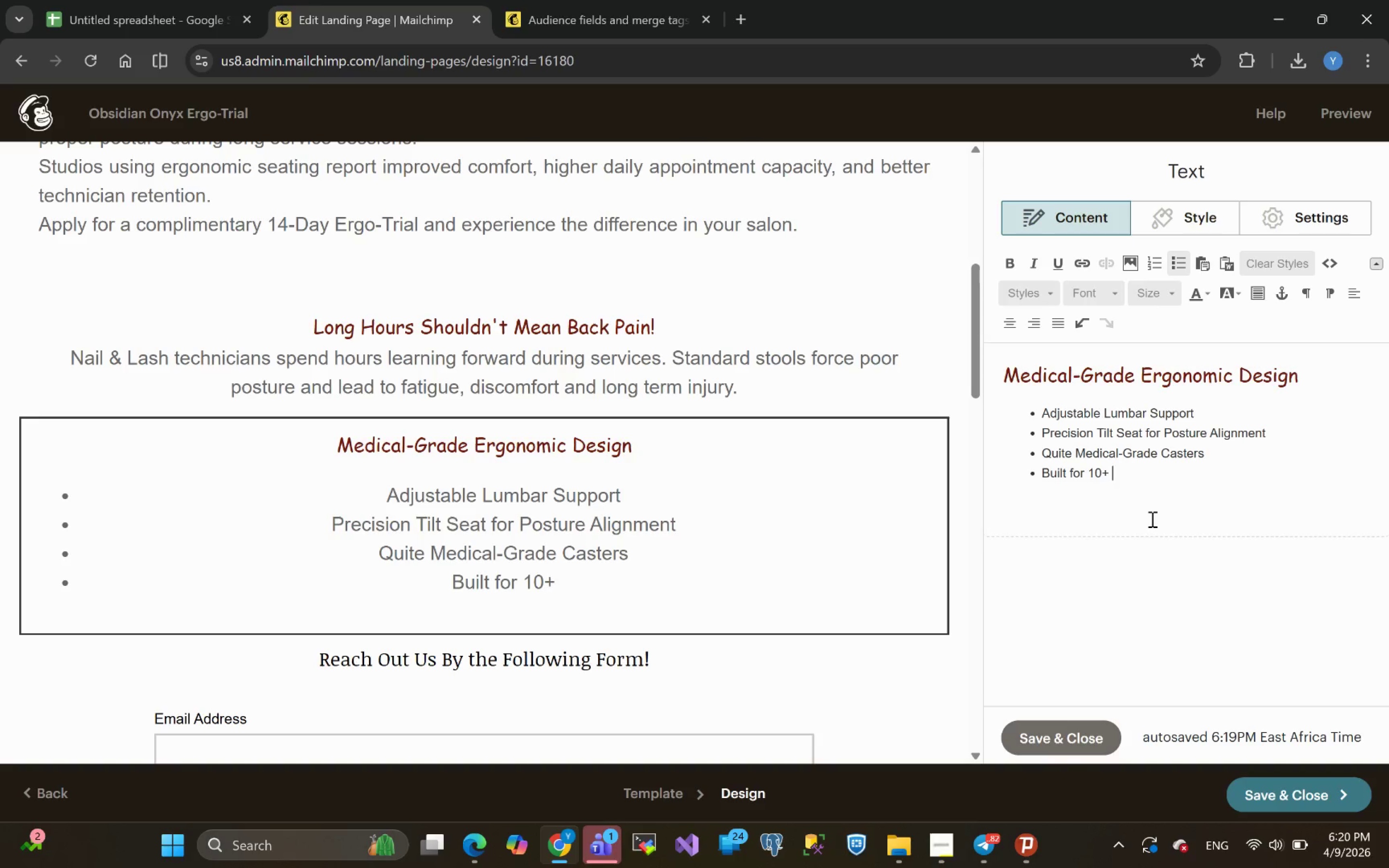 
key(Space)
 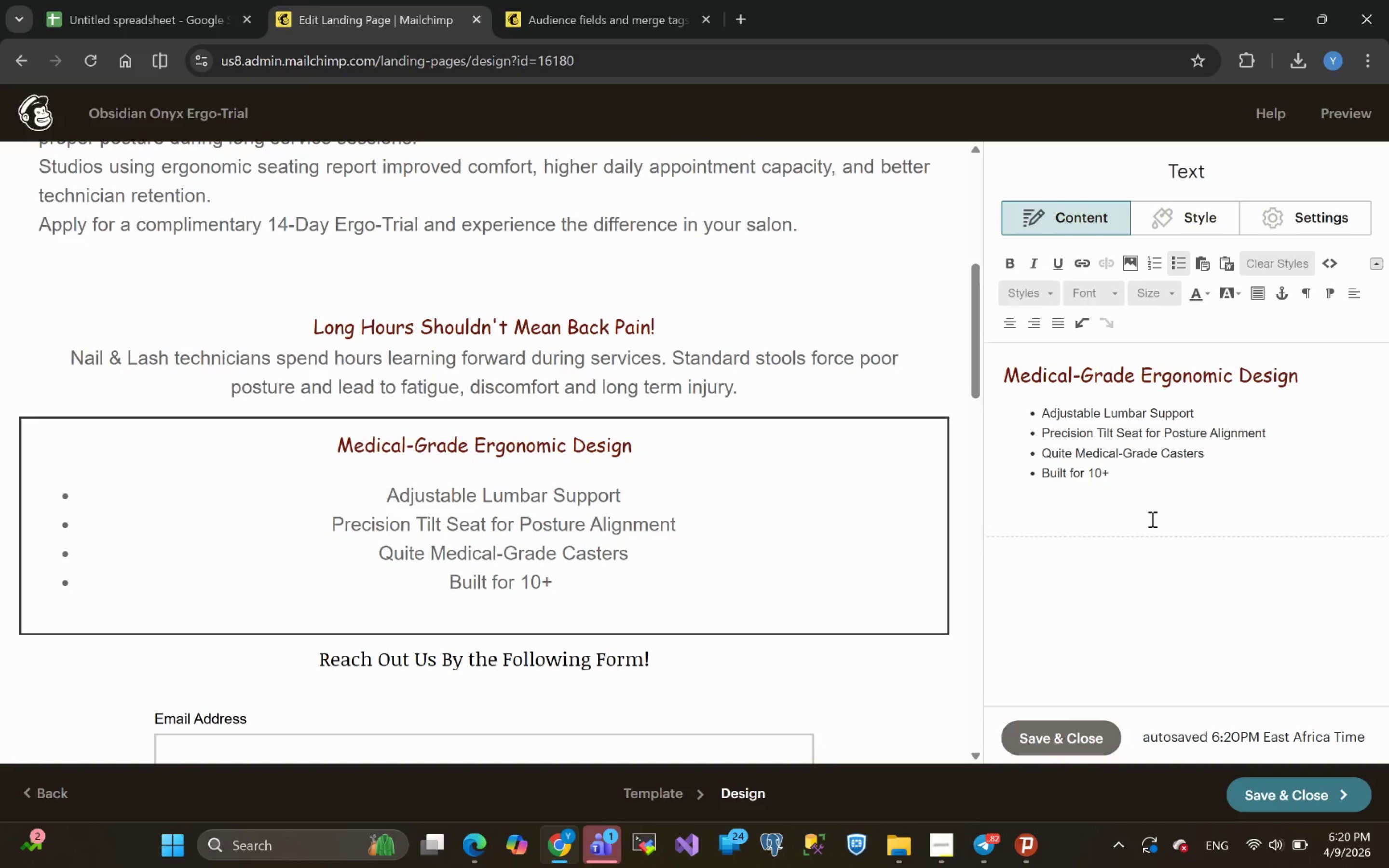 
wait(5.57)
 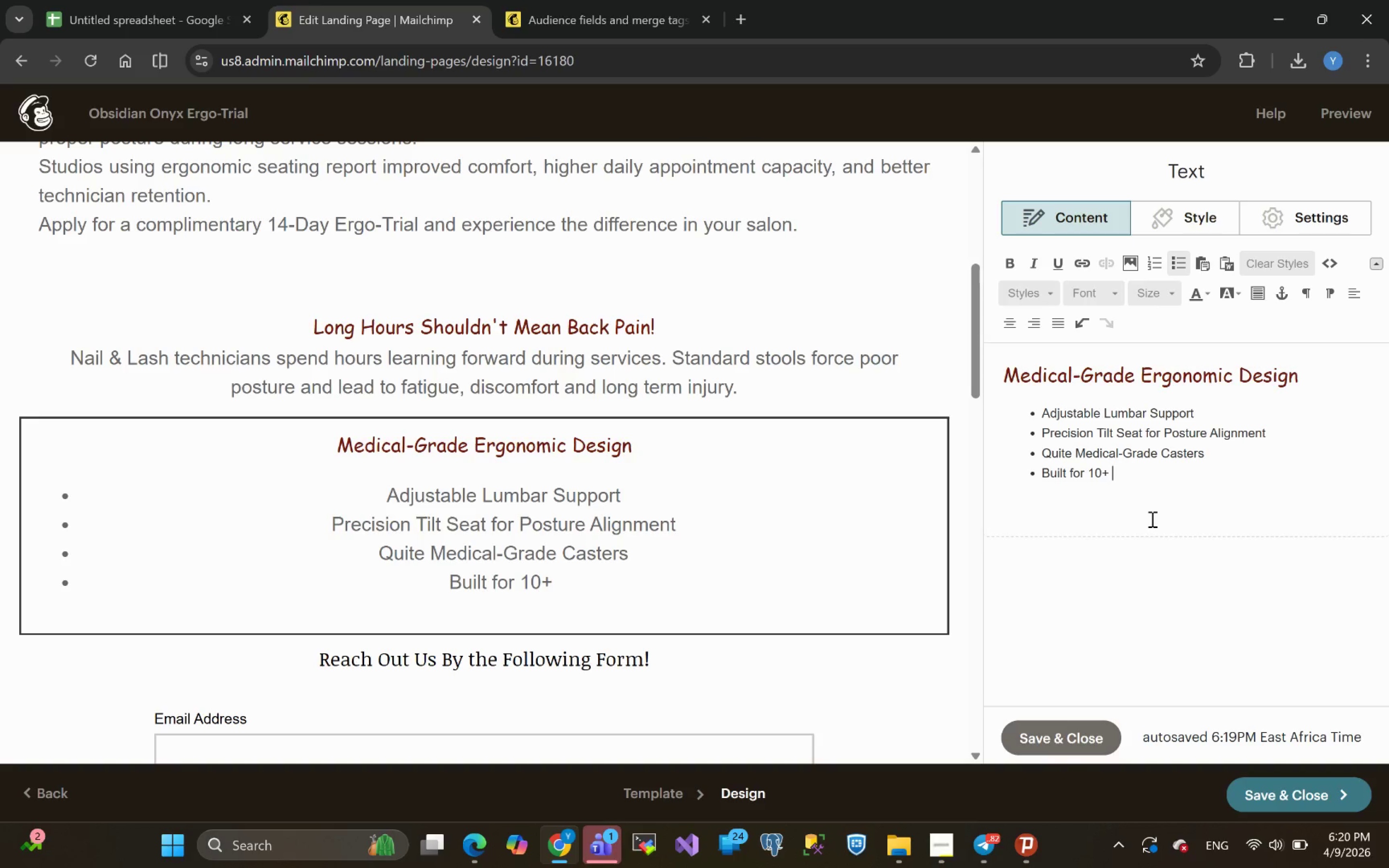 
type(h)
key(Backspace)
type(Hout)
key(Backspace)
type(rs)
 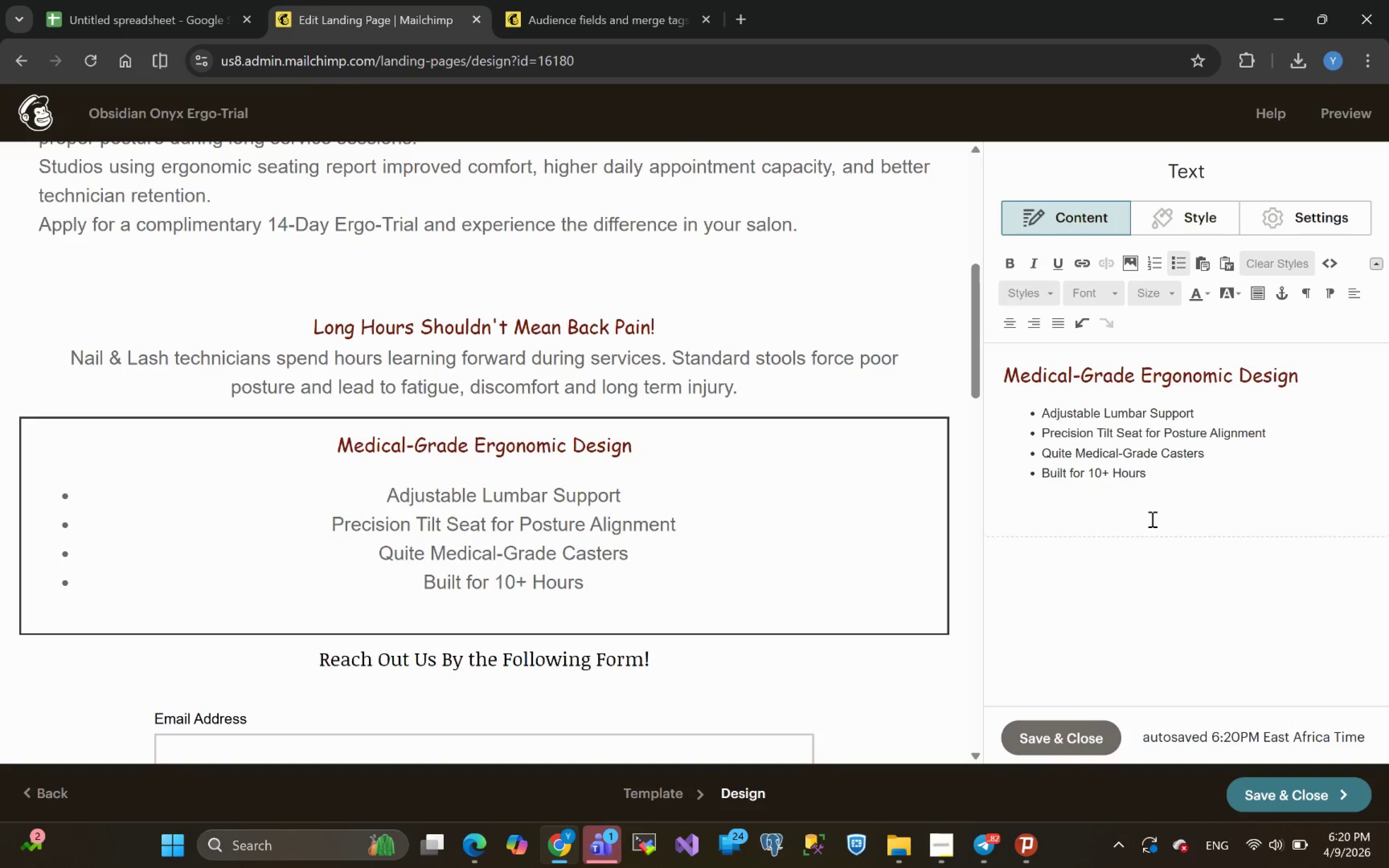 
key(Backspace)
type( Technician Shifts)
 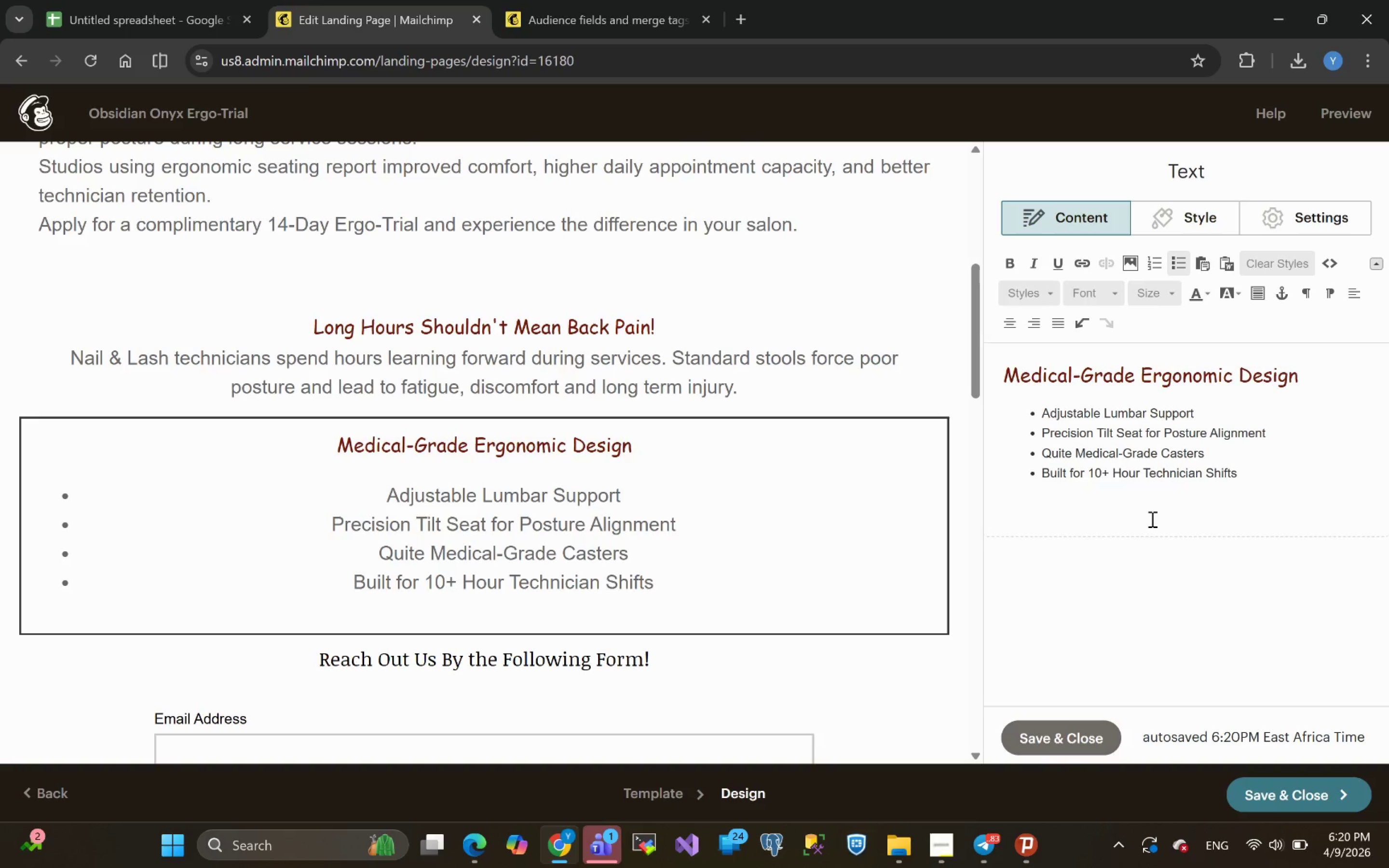 
left_click_drag(start_coordinate=[1244, 471], to_coordinate=[1041, 408])
 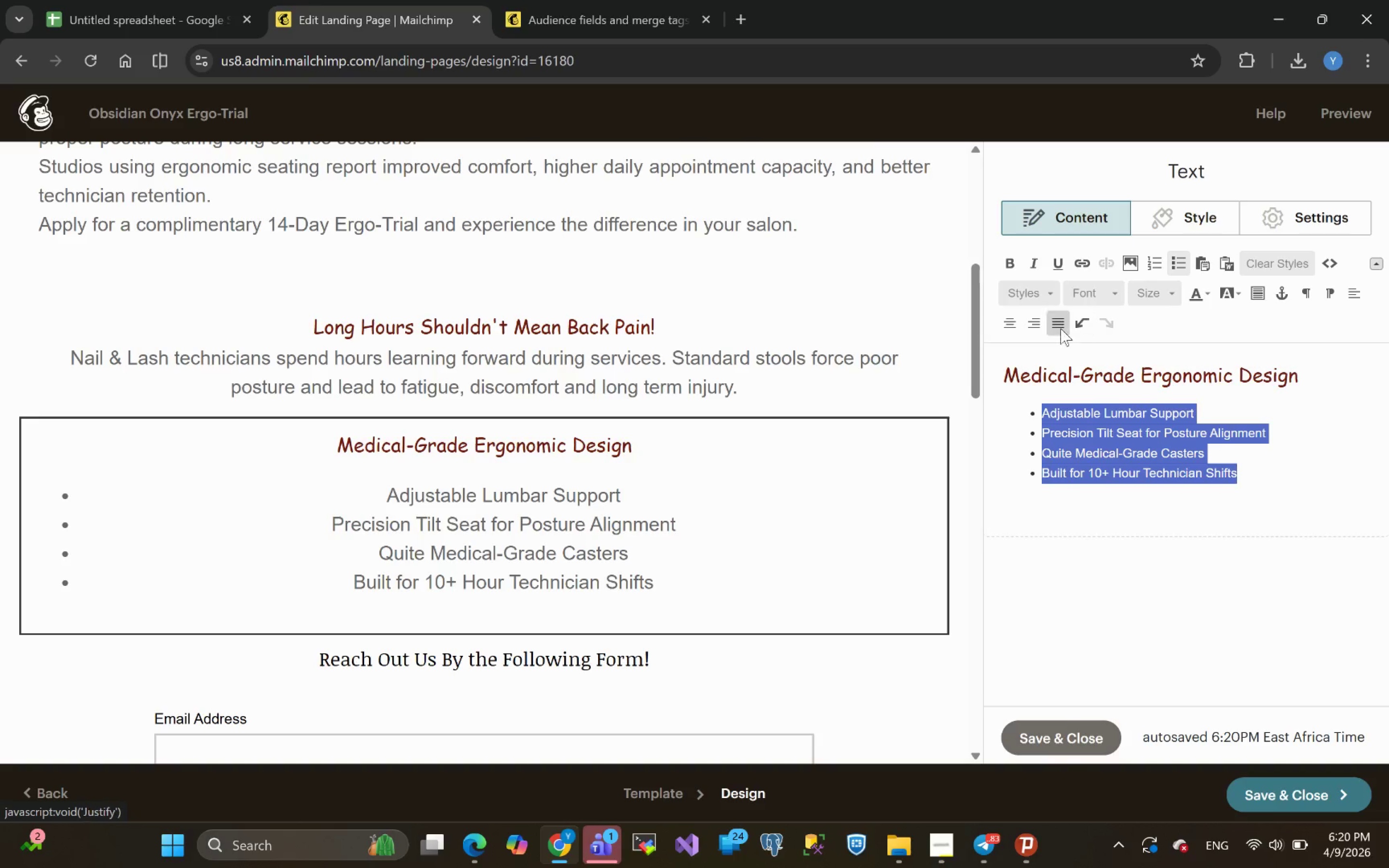 
wait(7.03)
 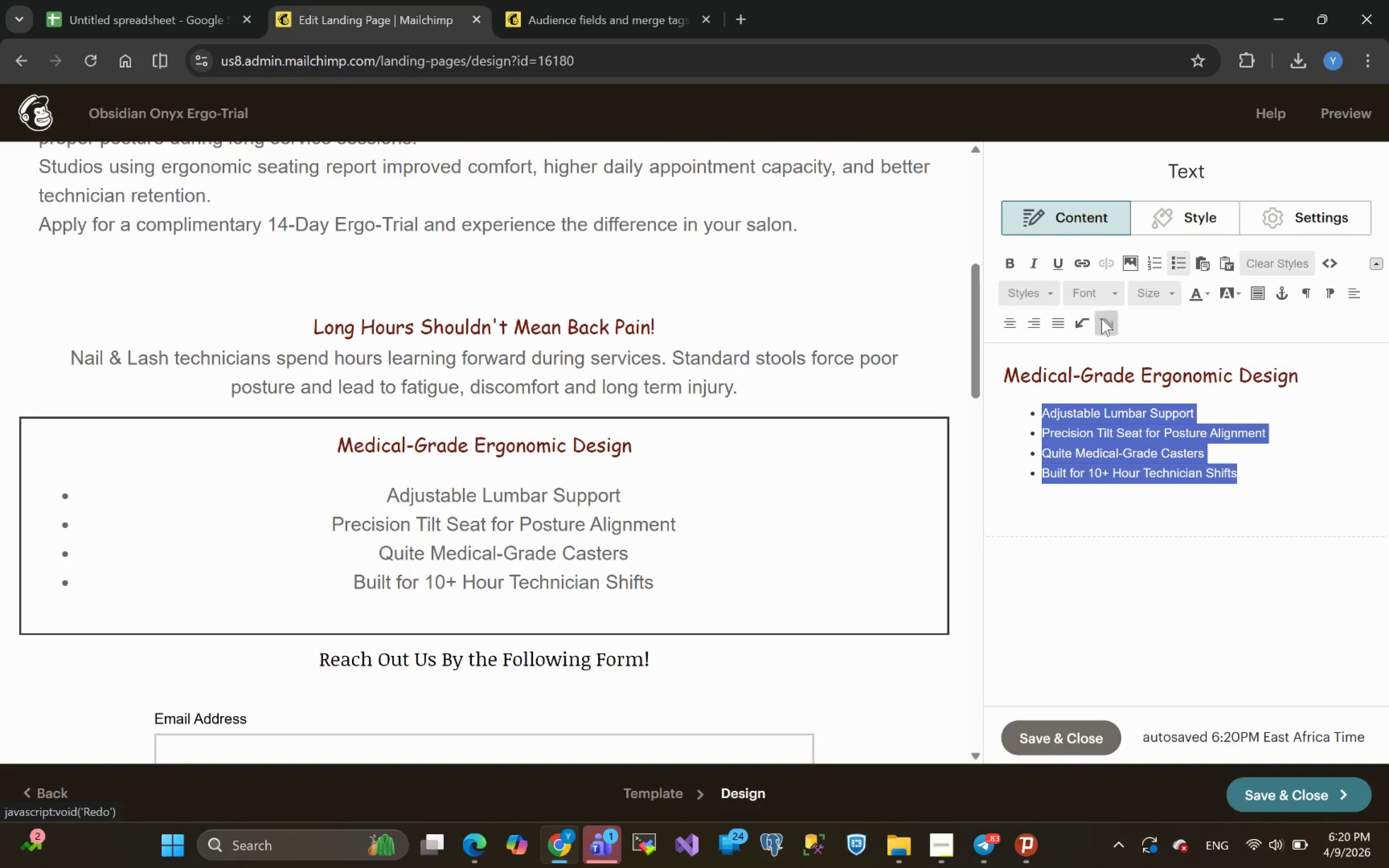 
left_click([1012, 322])
 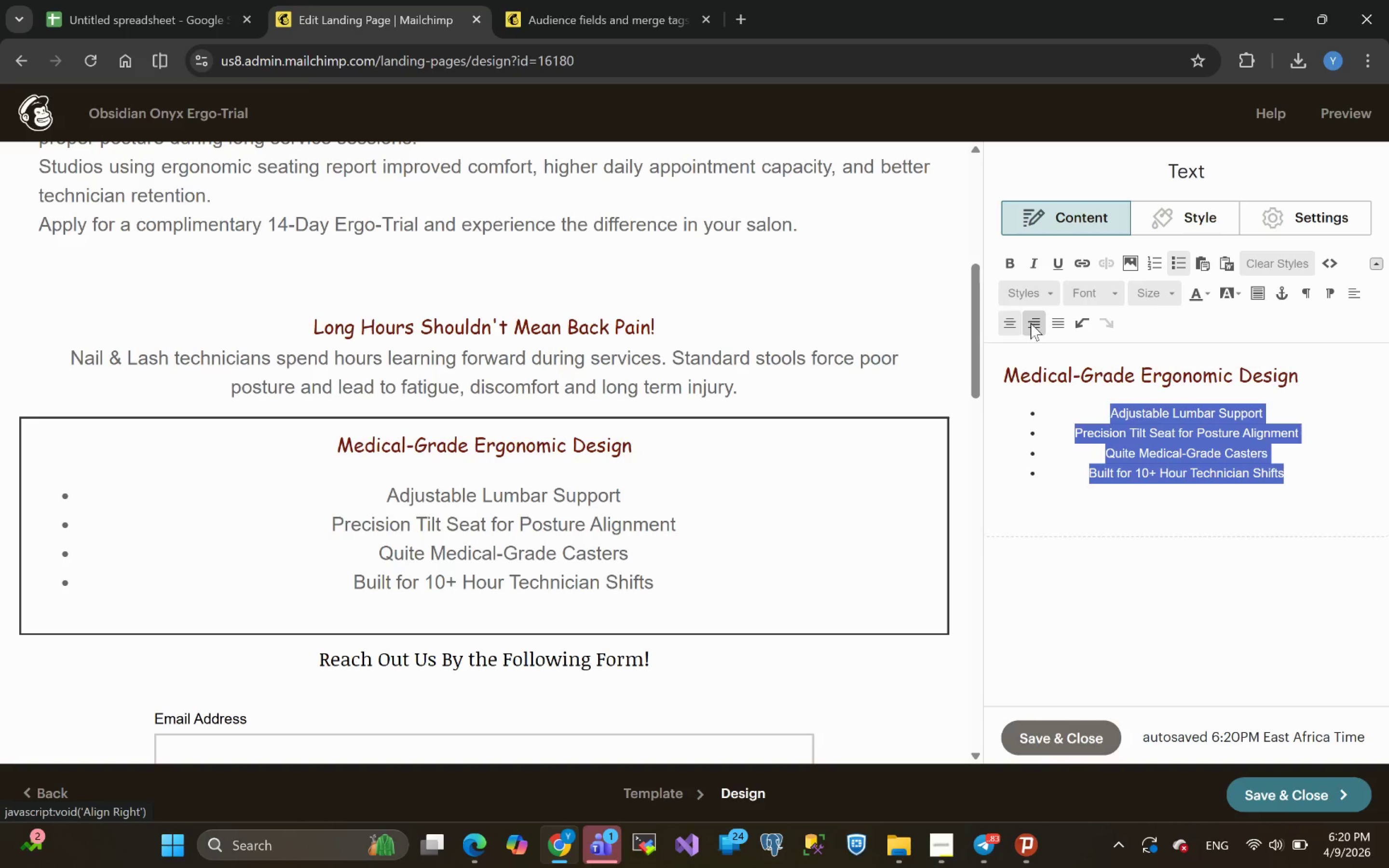 
left_click([1058, 323])
 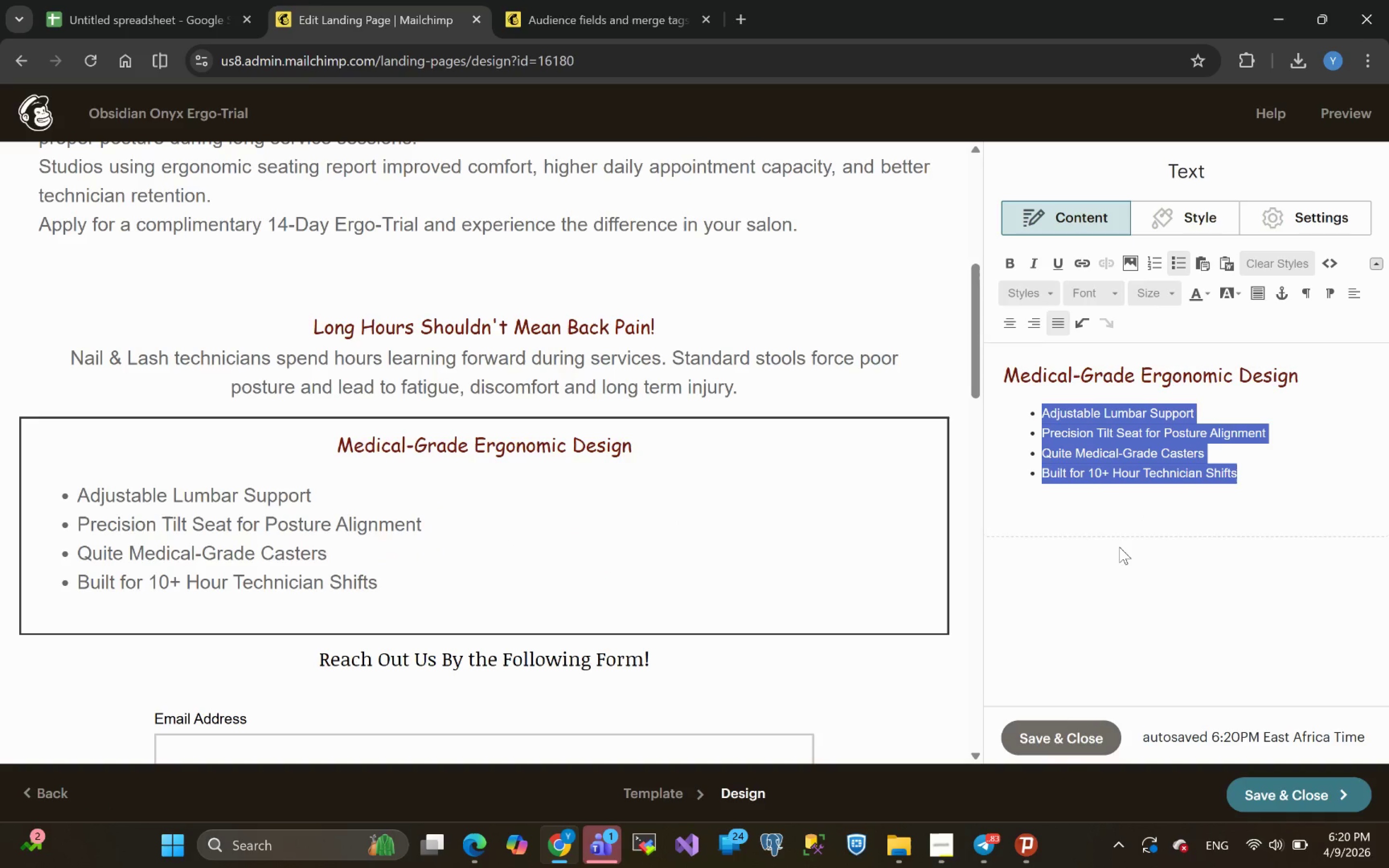 
left_click([1142, 506])
 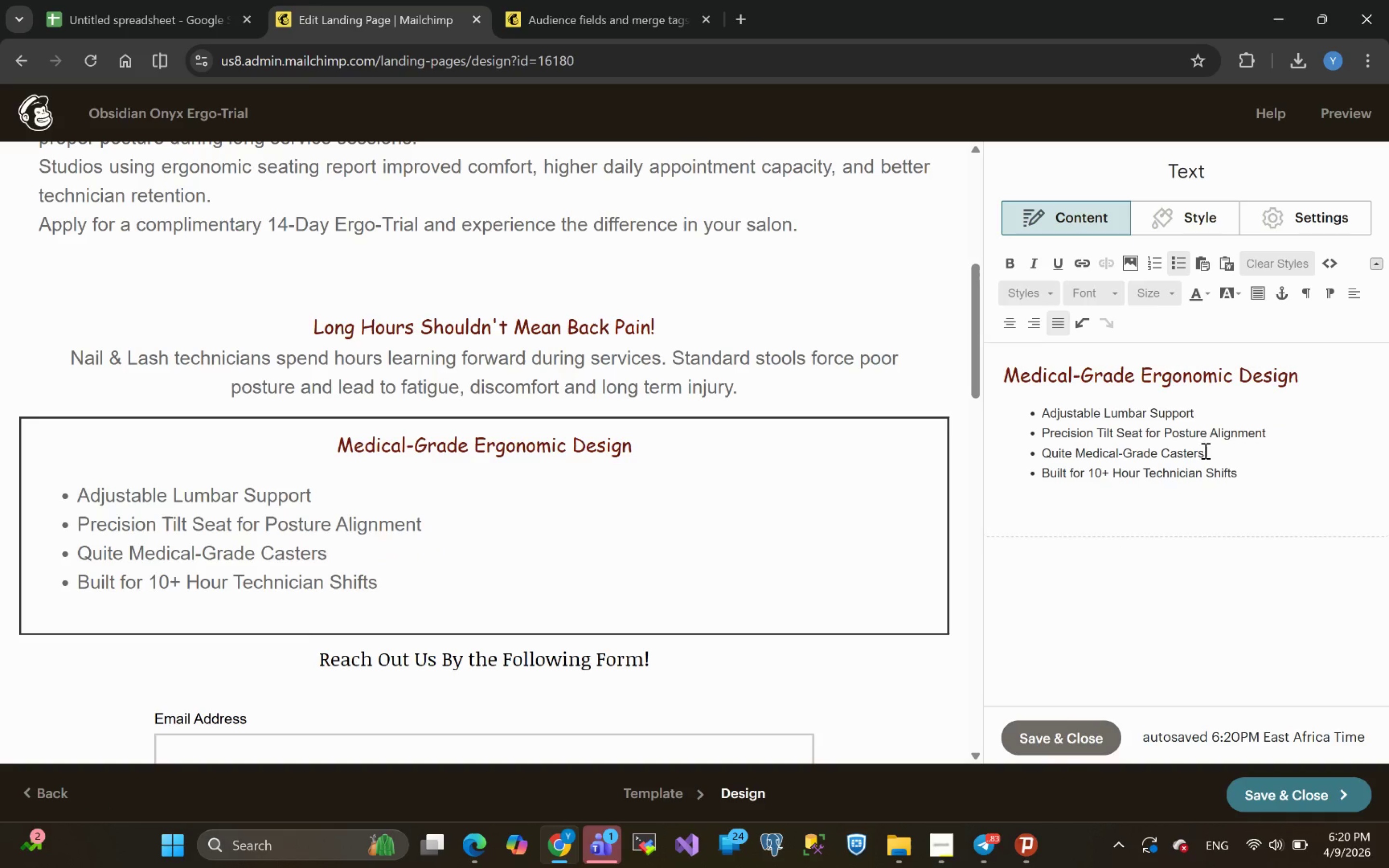 
left_click([1250, 474])
 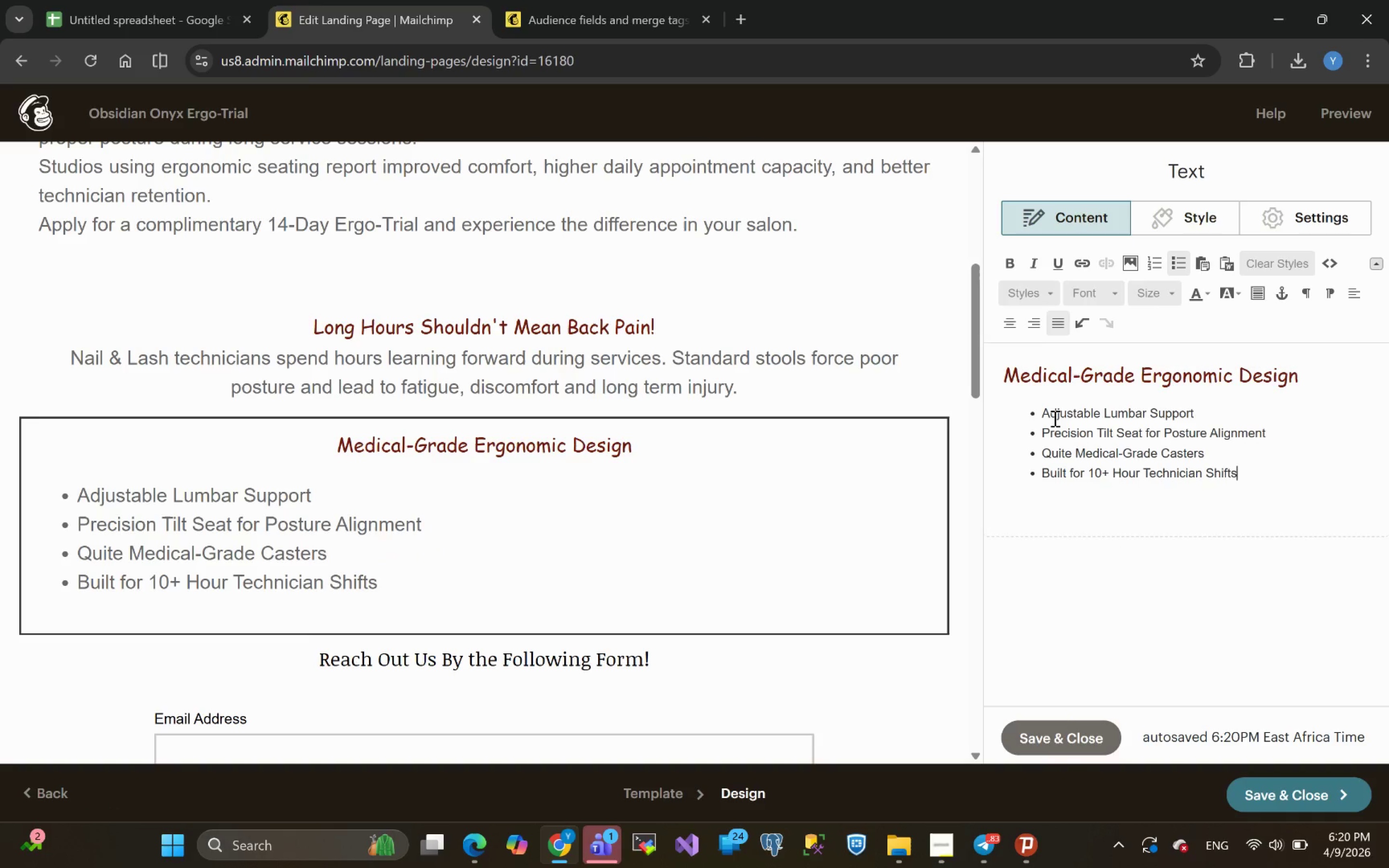 
left_click_drag(start_coordinate=[1239, 473], to_coordinate=[1042, 410])
 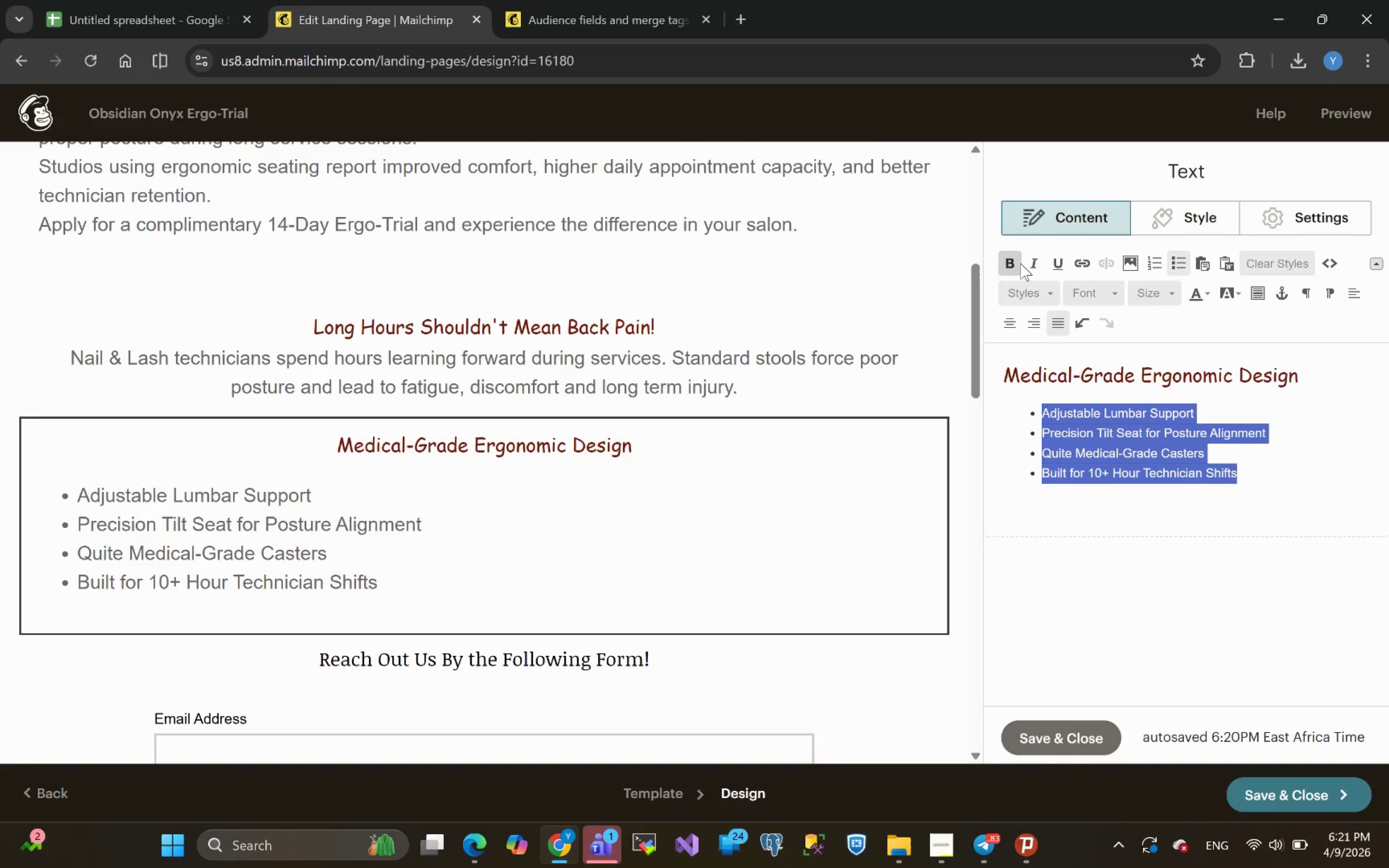 
left_click([1013, 265])
 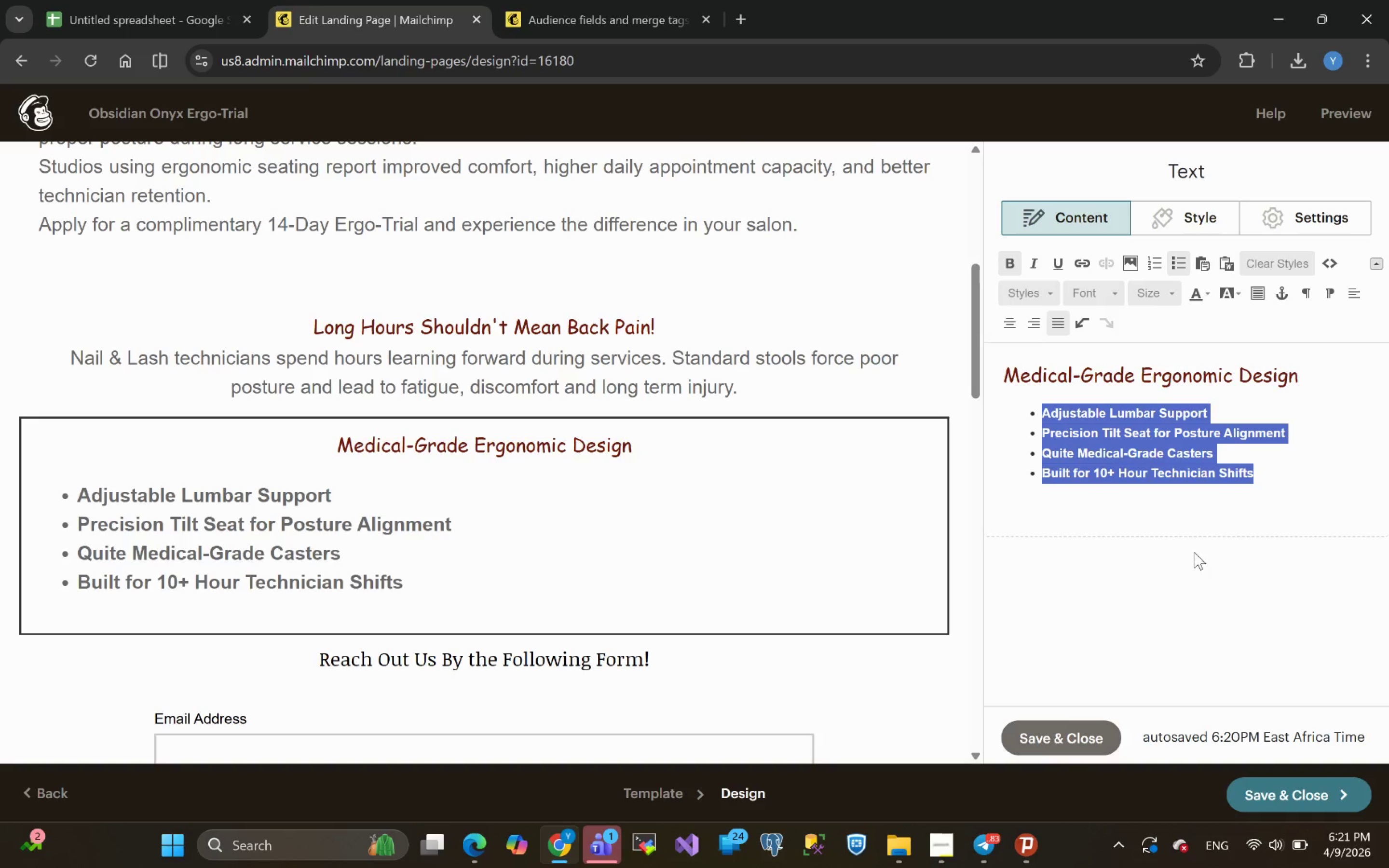 
left_click([1178, 518])
 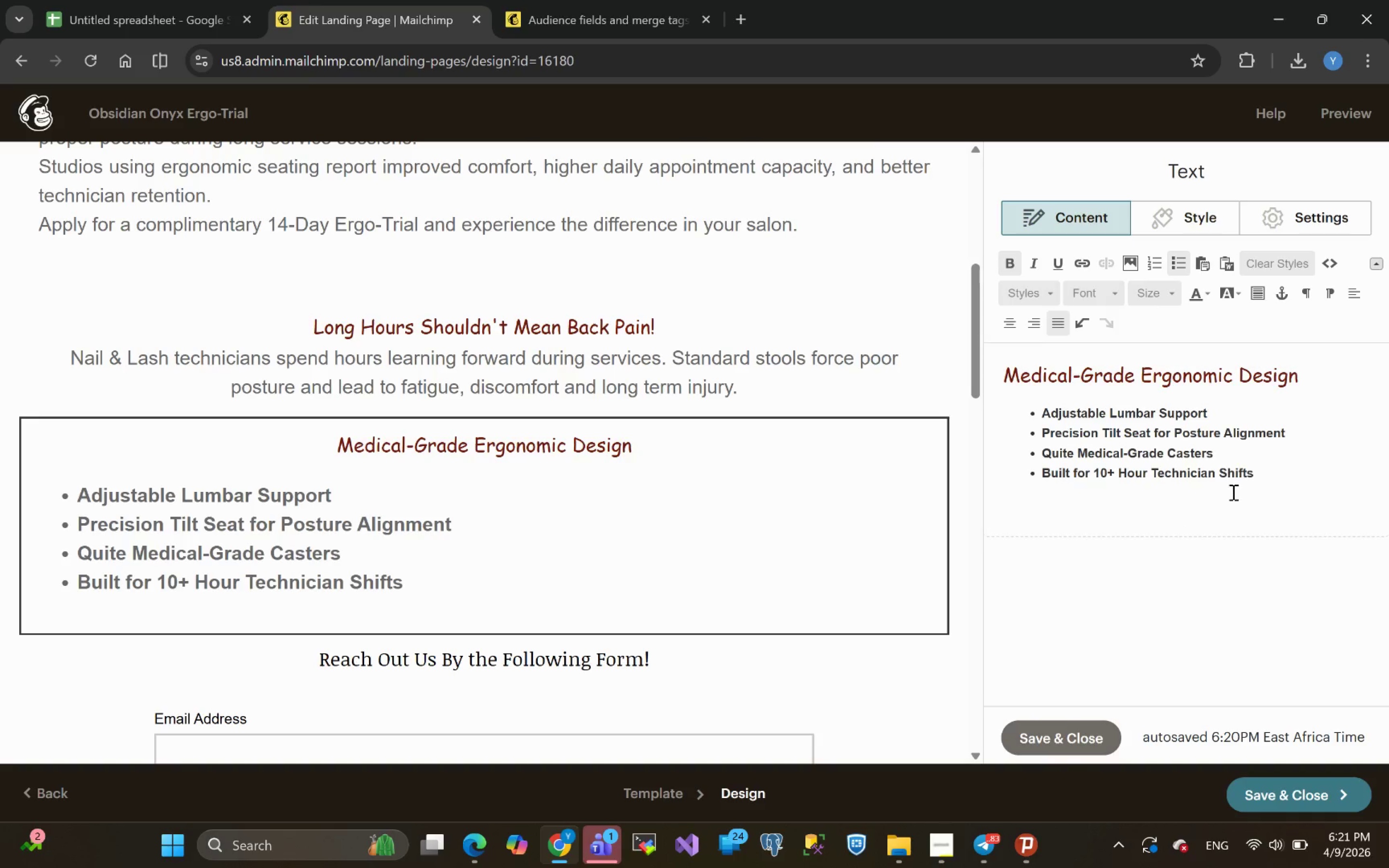 
left_click_drag(start_coordinate=[1273, 464], to_coordinate=[1019, 411])
 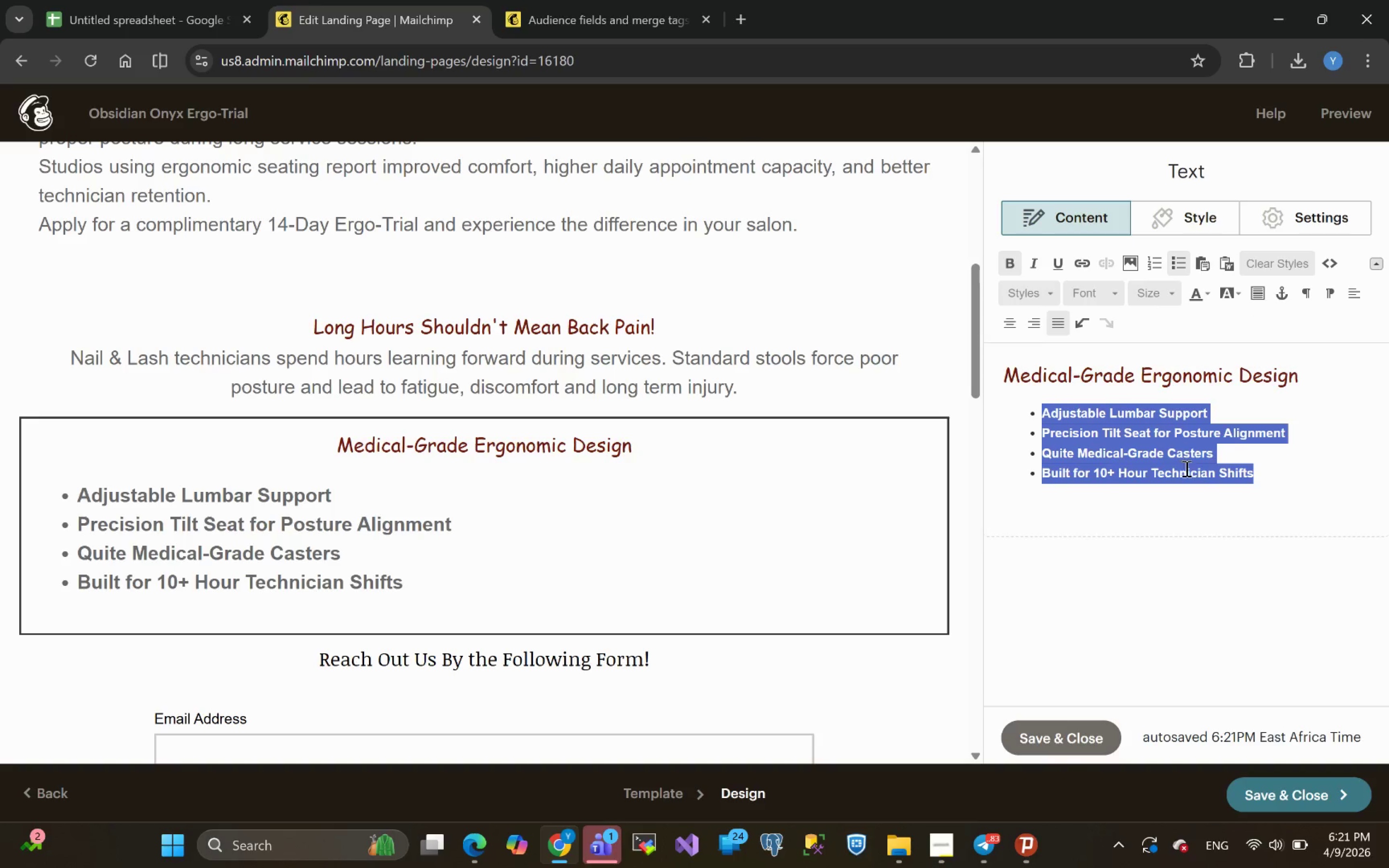 
wait(12.28)
 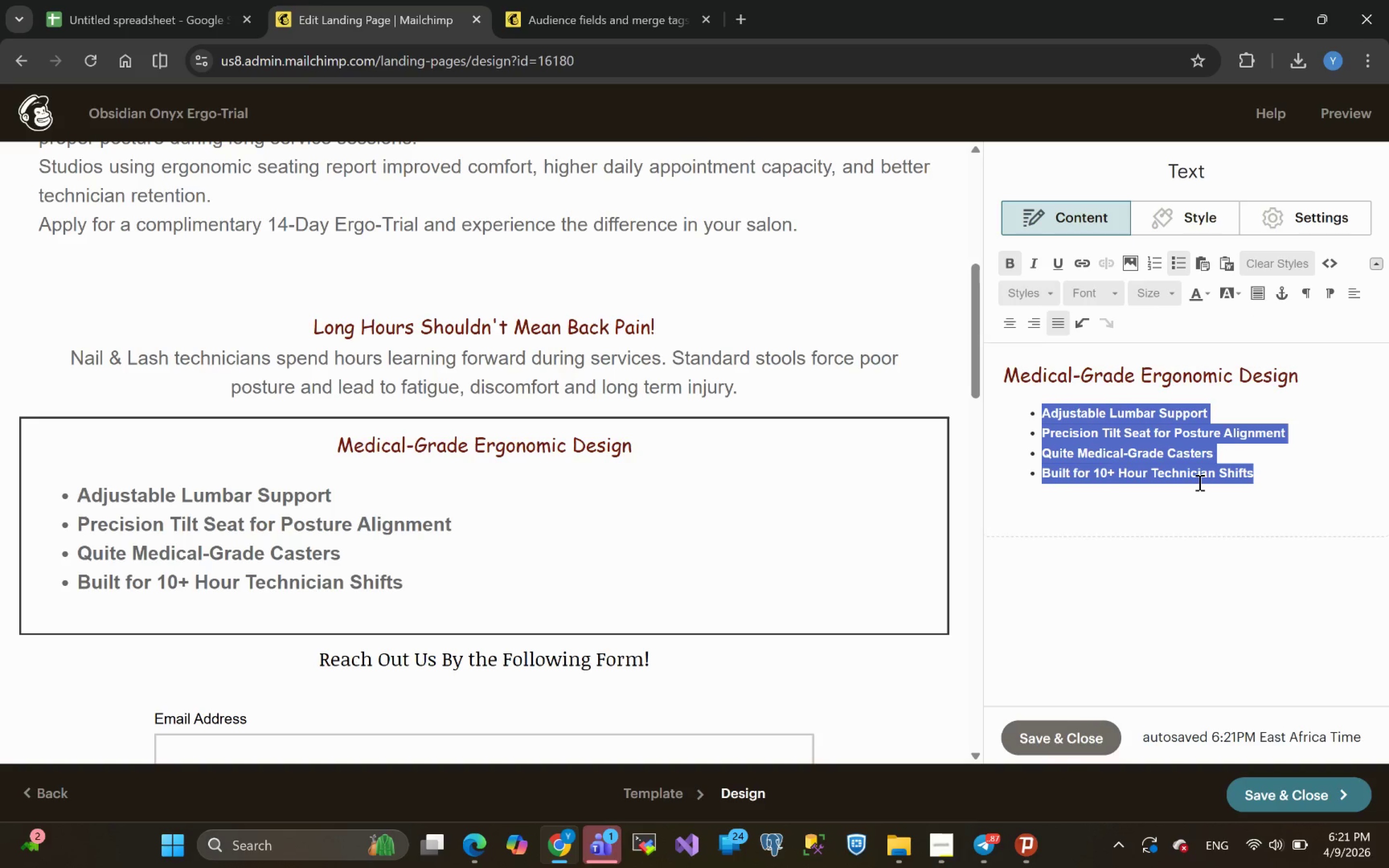 
key(Control+Shift+R)
 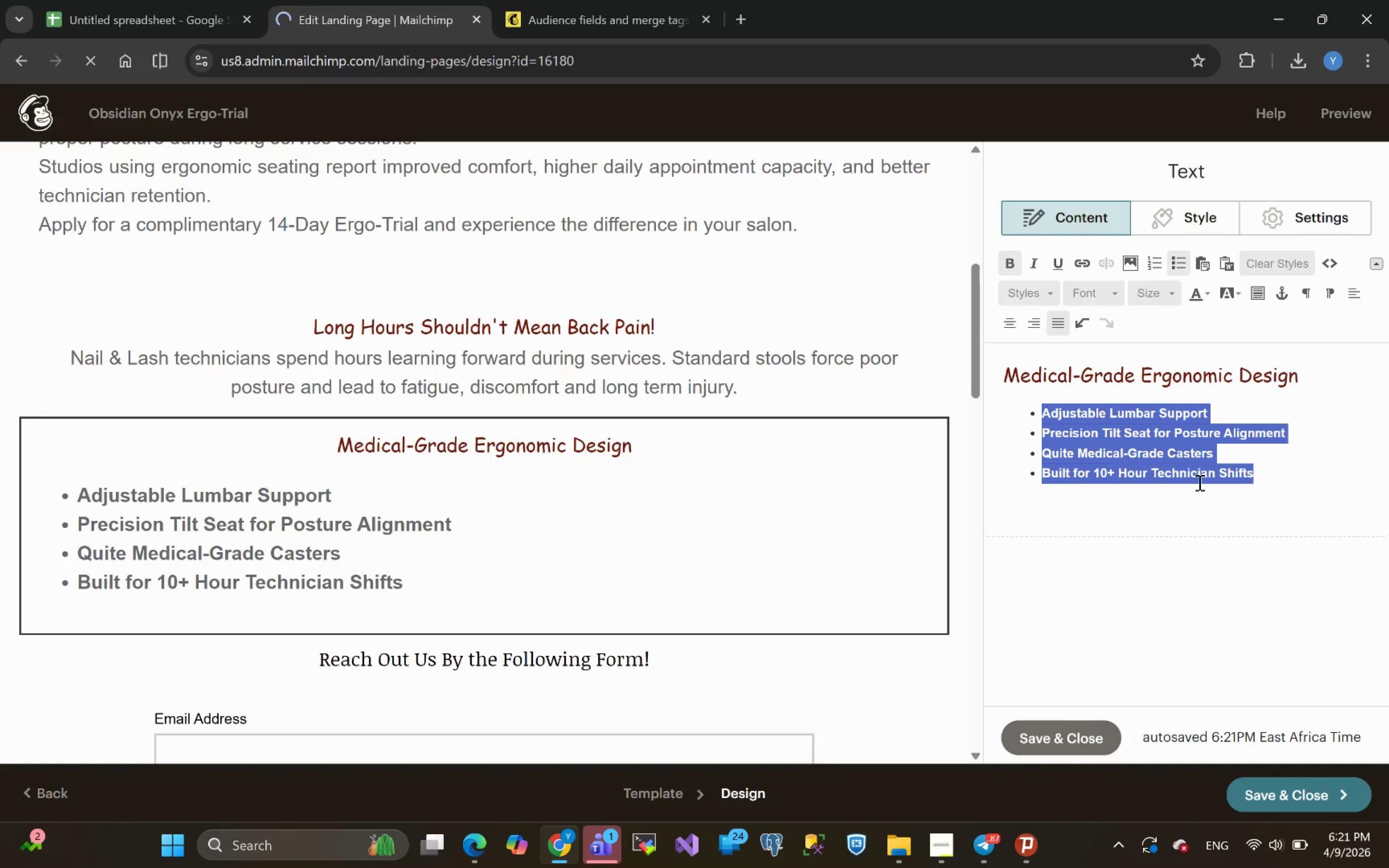 
key(Control+Shift+C)
 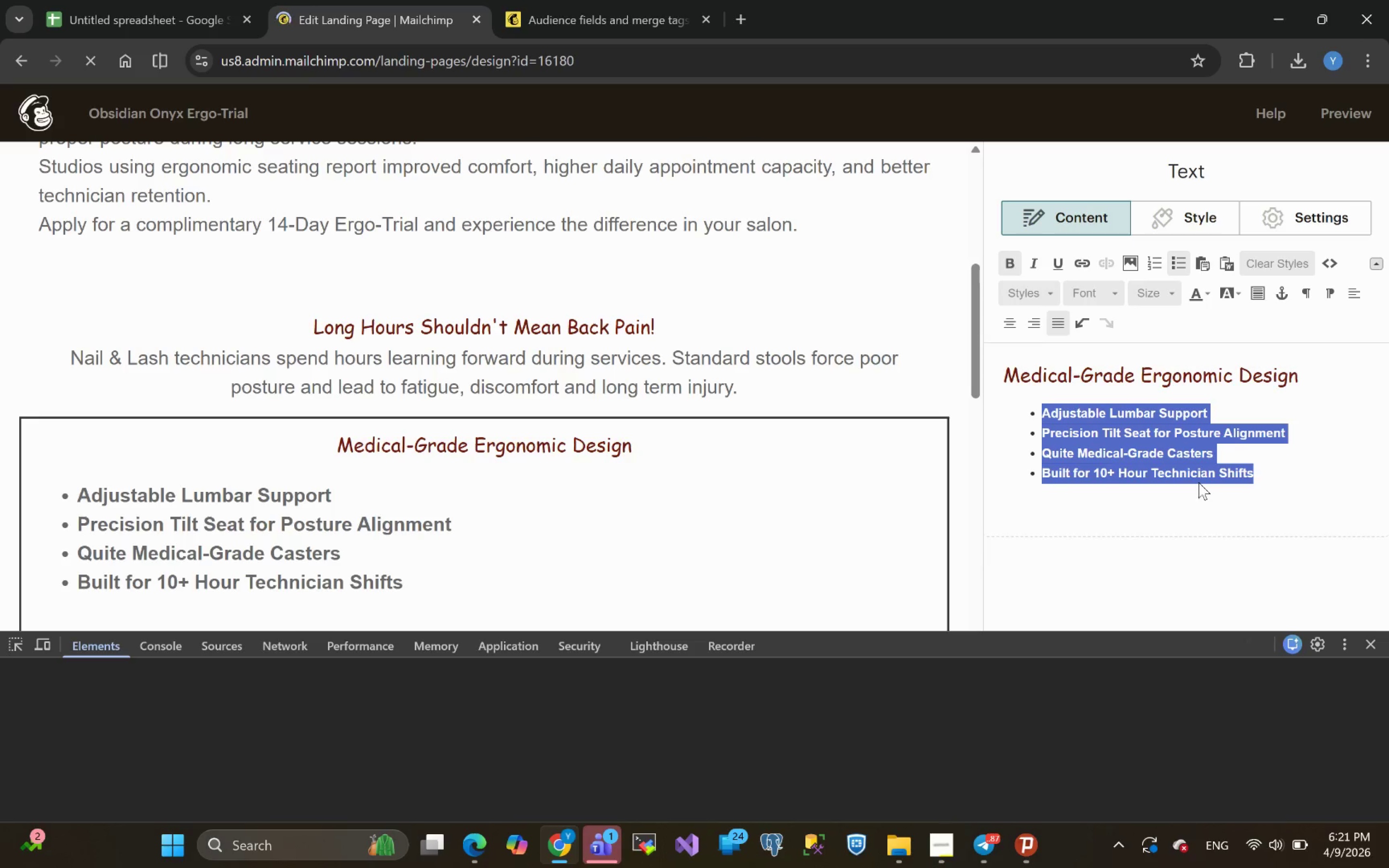 
key(Shift+C)
 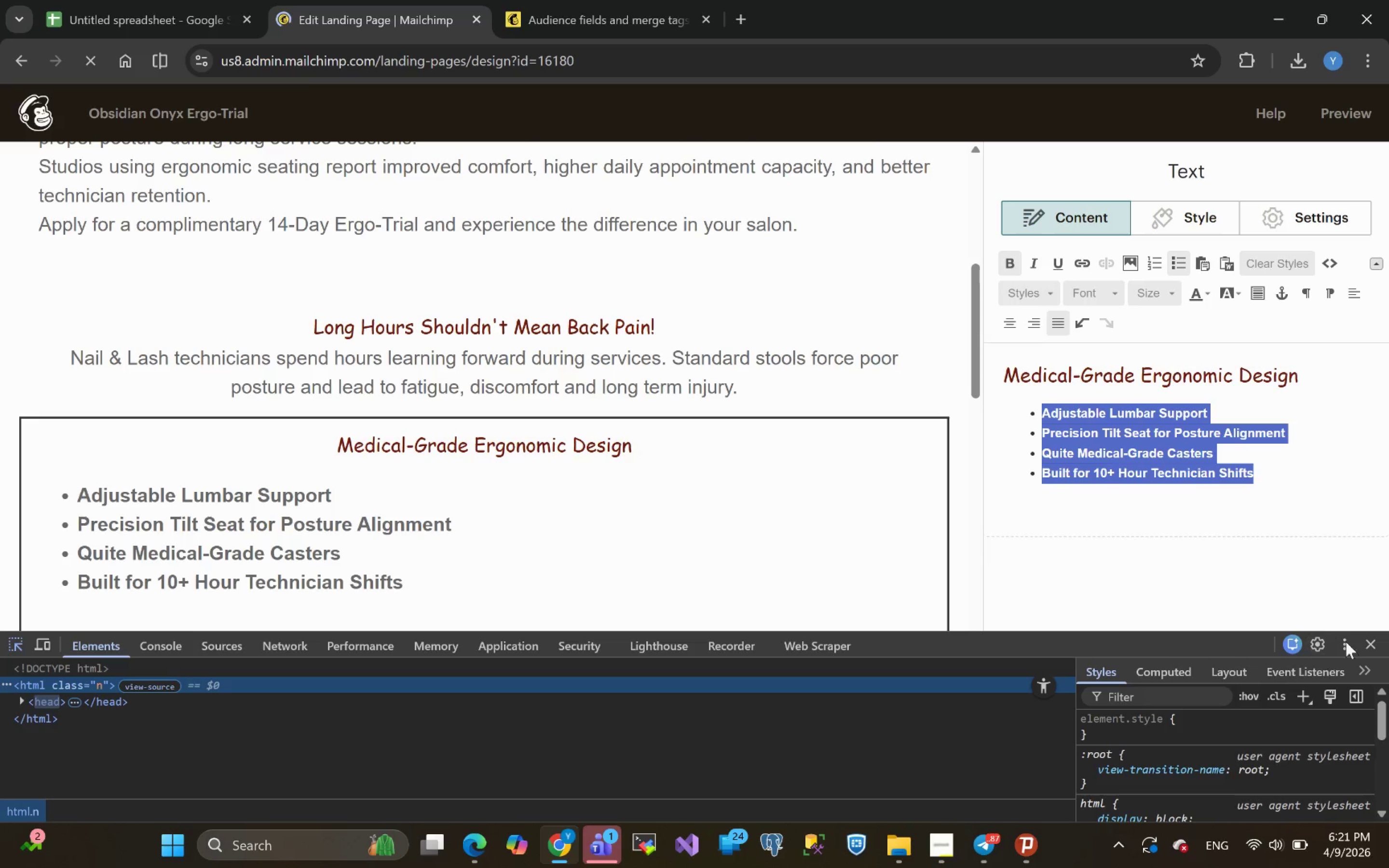 
left_click([1373, 646])
 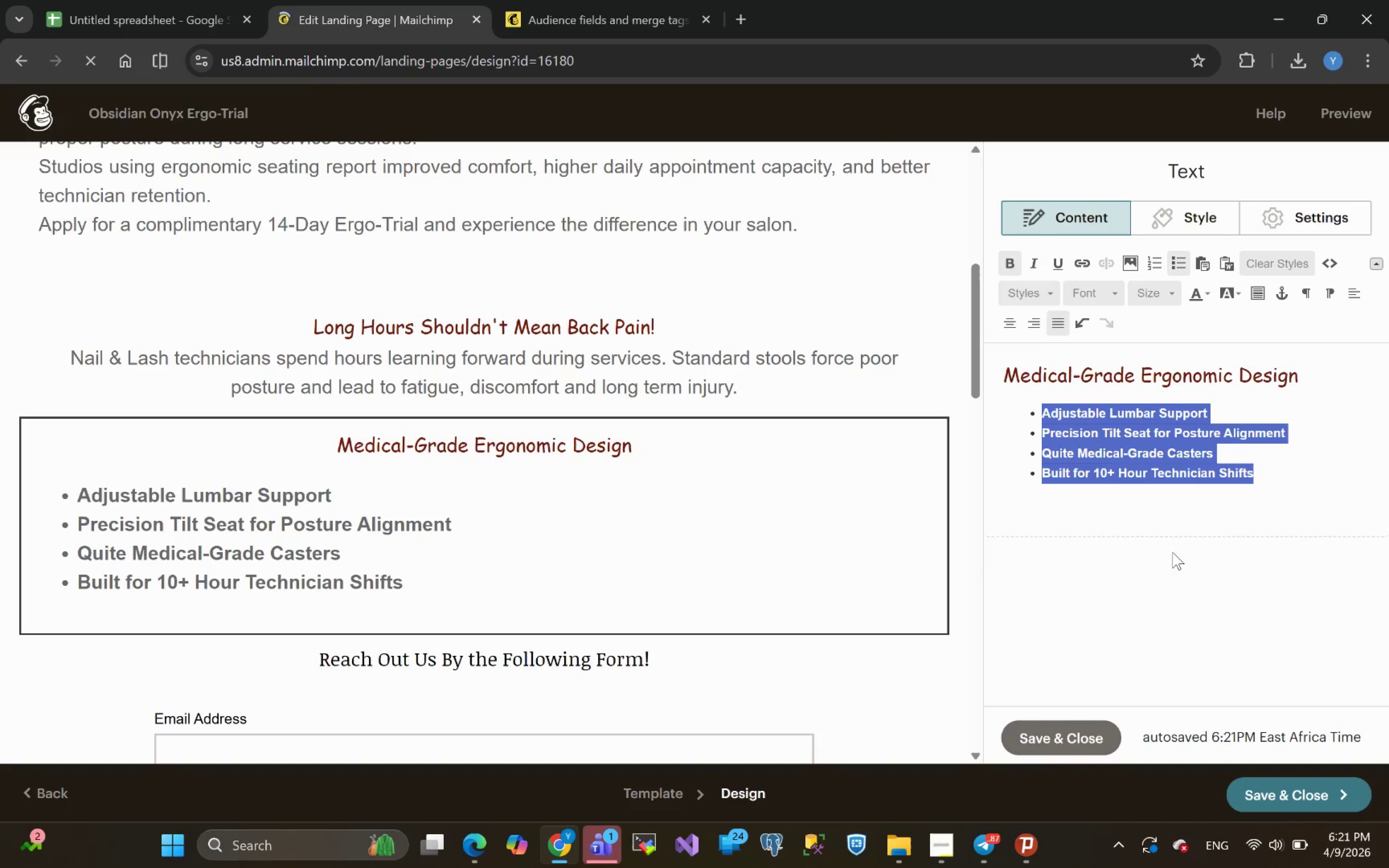 
left_click([1171, 547])
 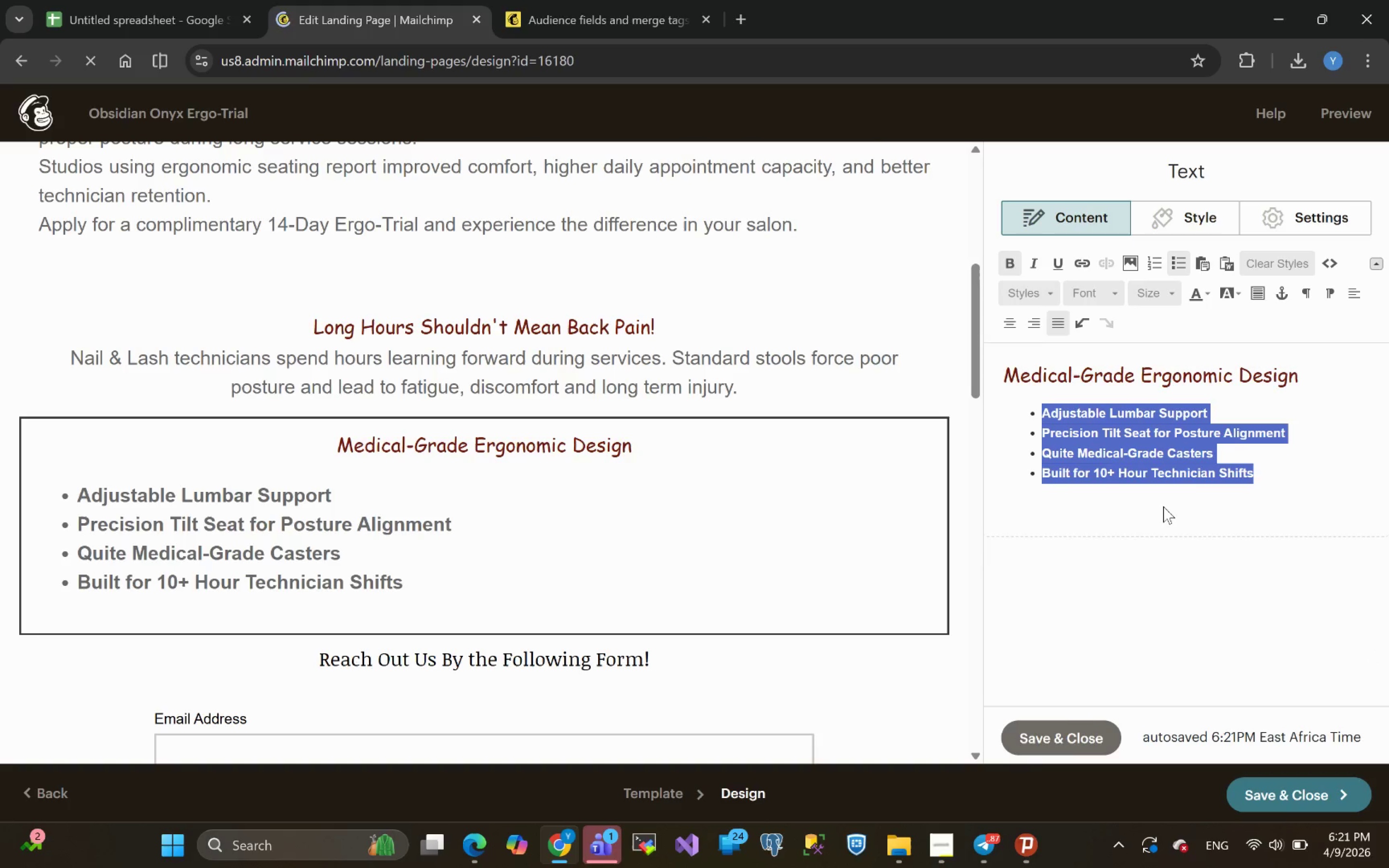 
left_click([1163, 501])
 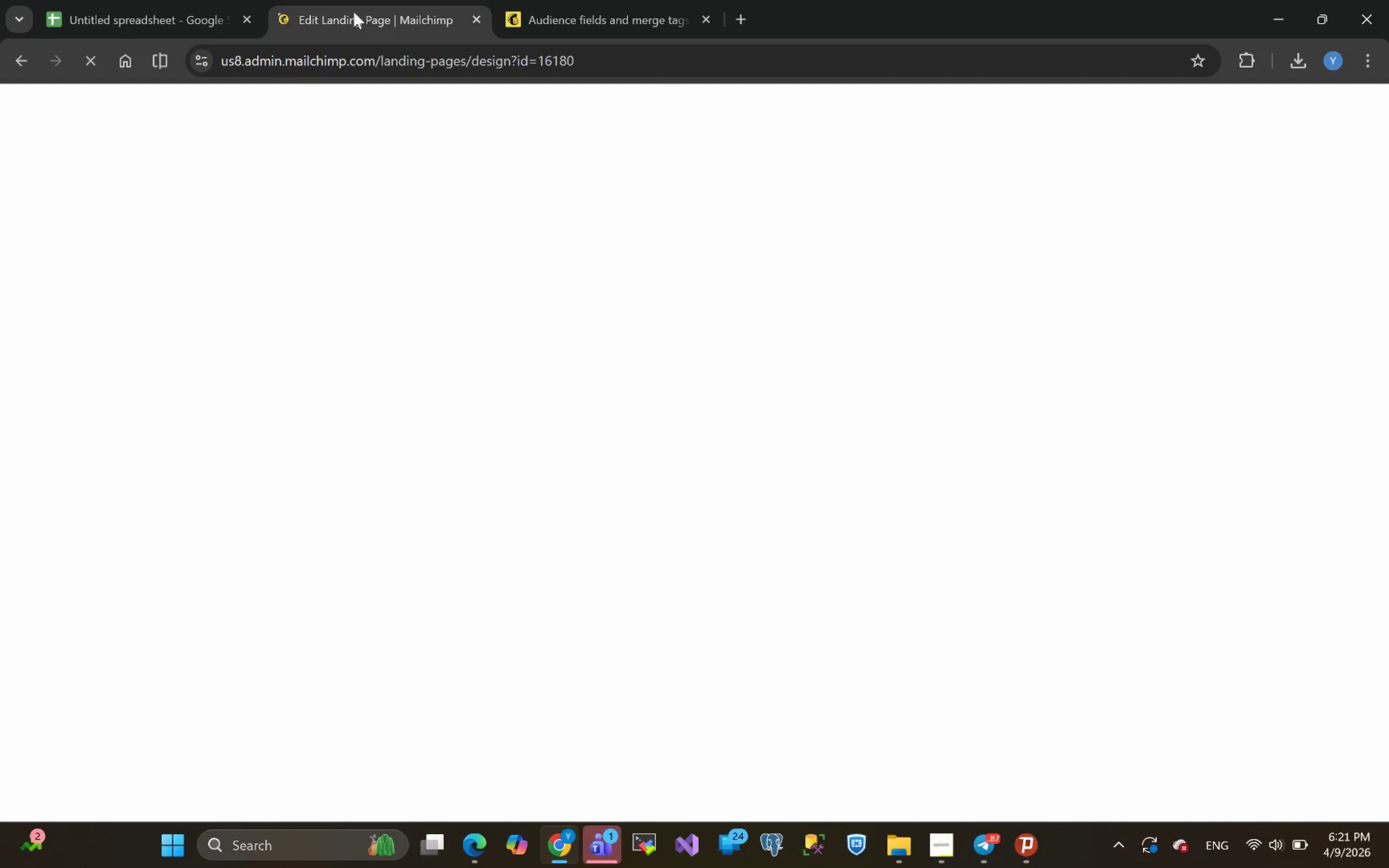 
mouse_move([344, 11])
 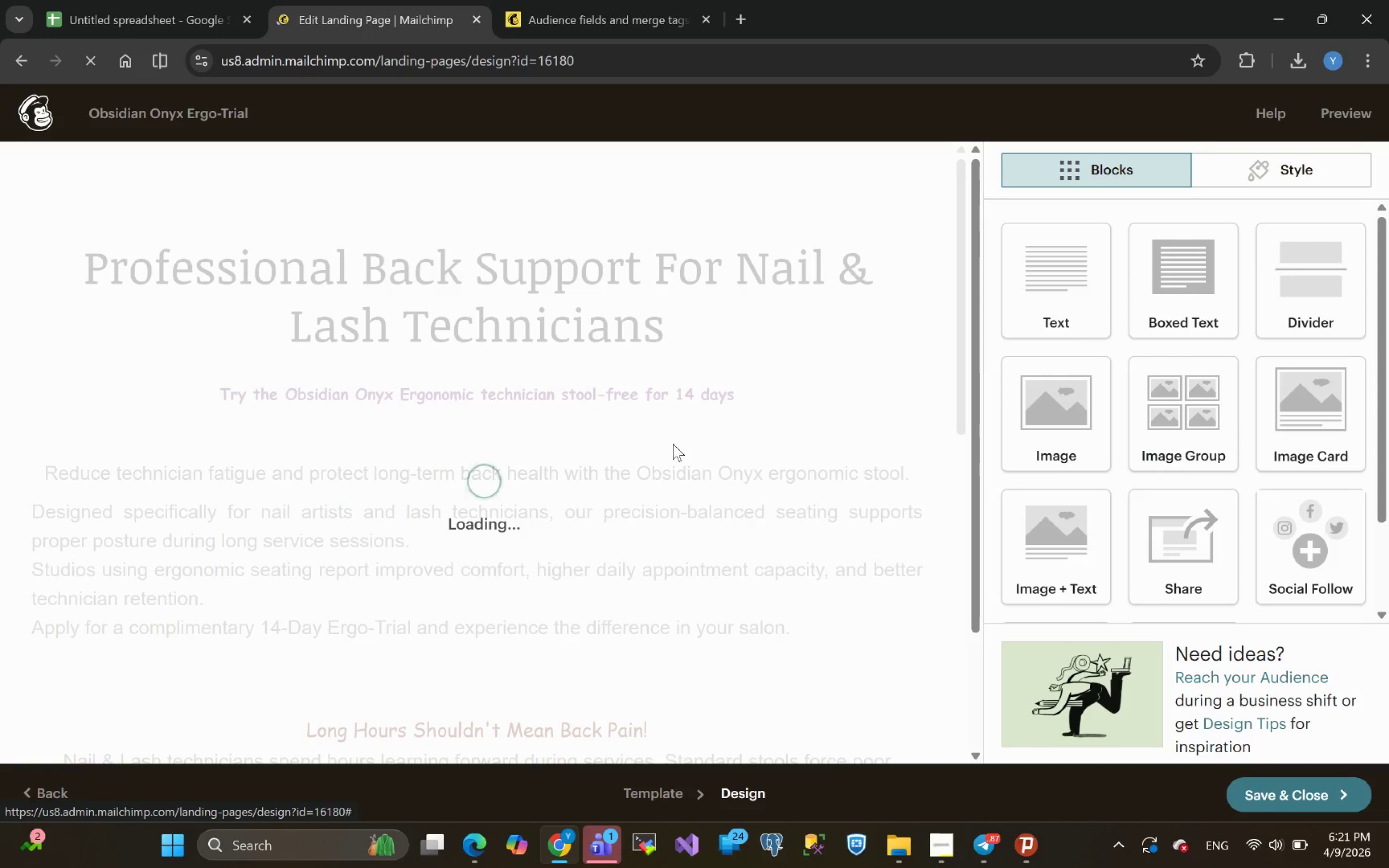 
wait(20.56)
 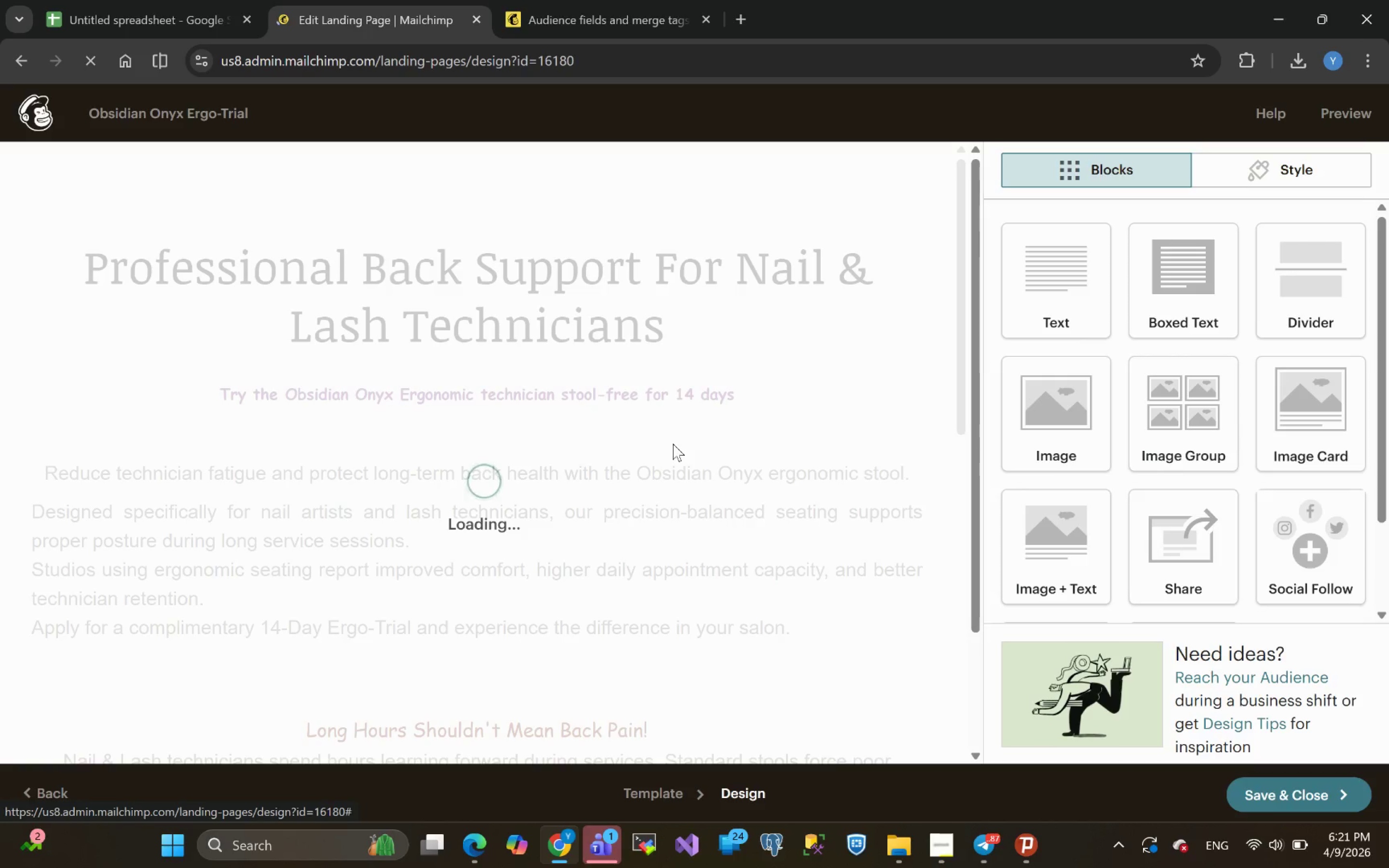 
left_click([437, 627])
 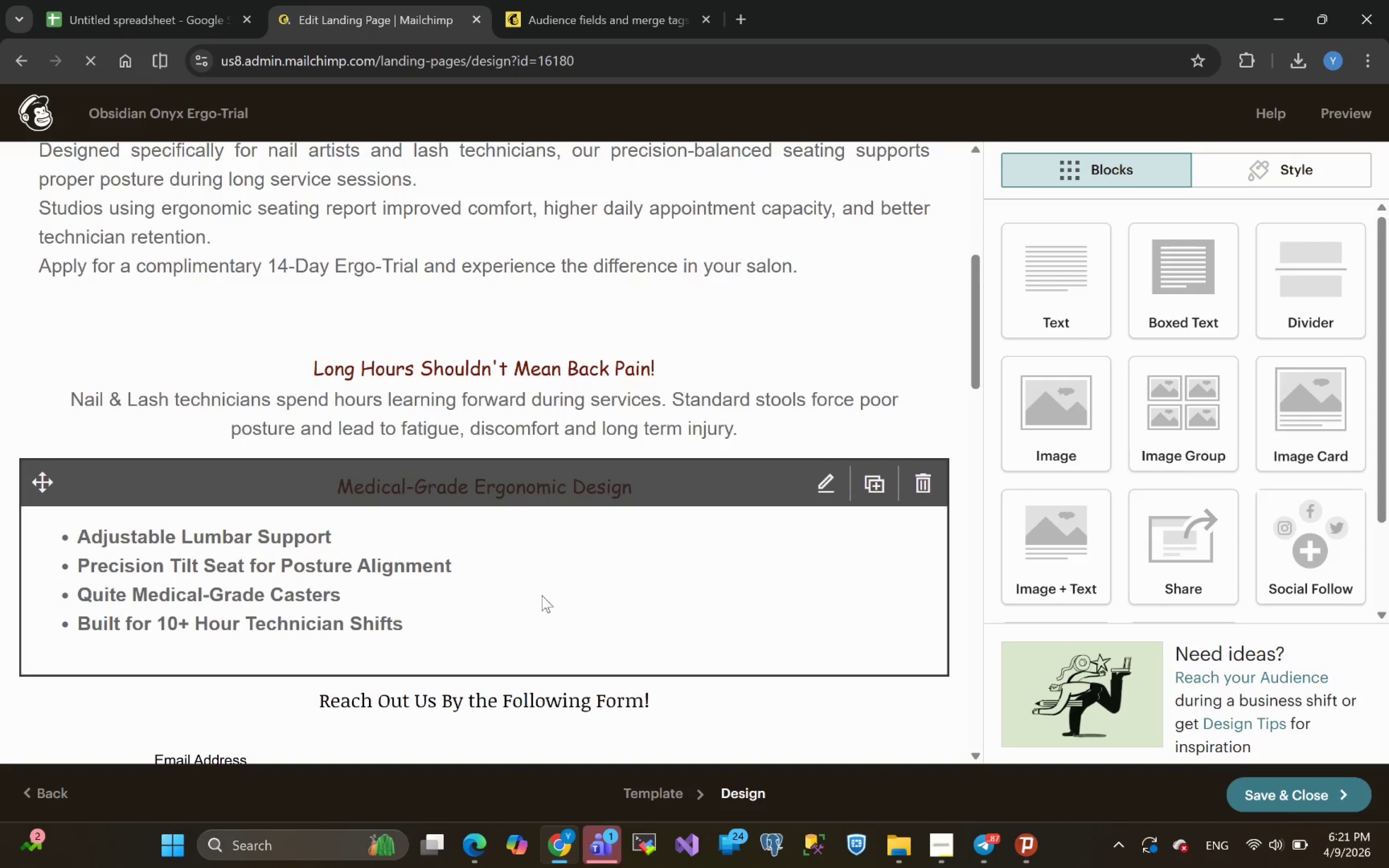 
wait(8.11)
 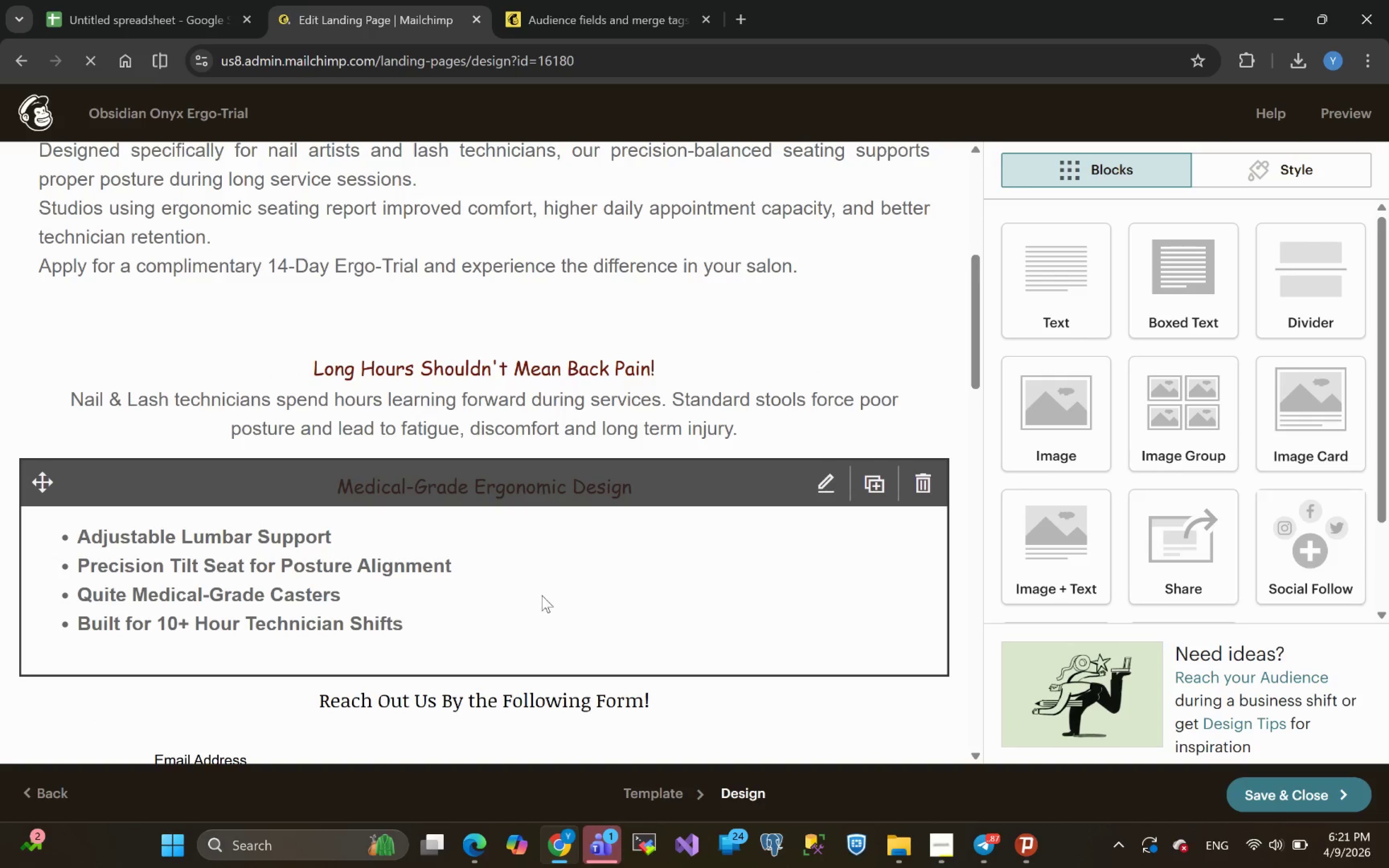 
left_click([657, 600])
 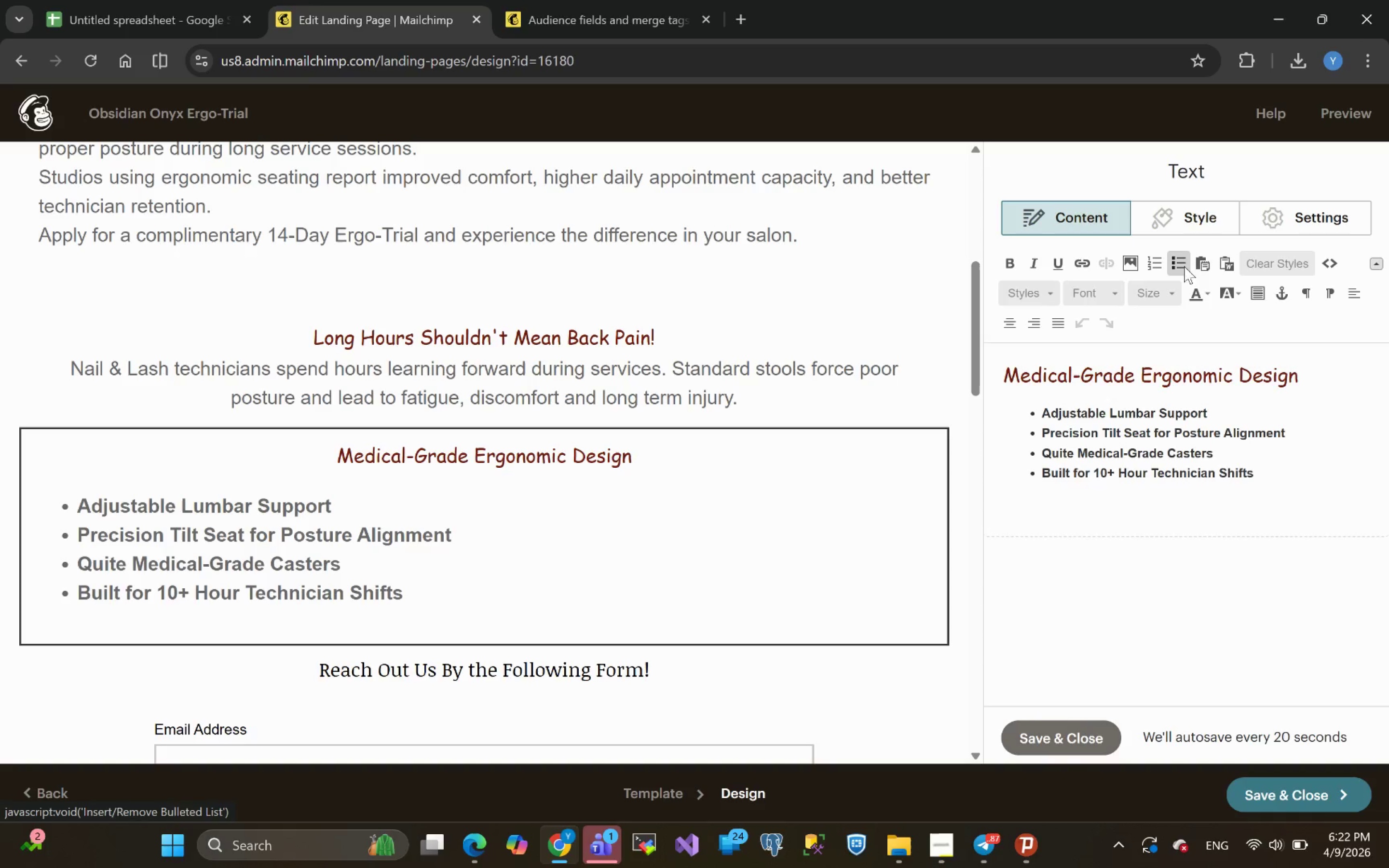 
wait(11.66)
 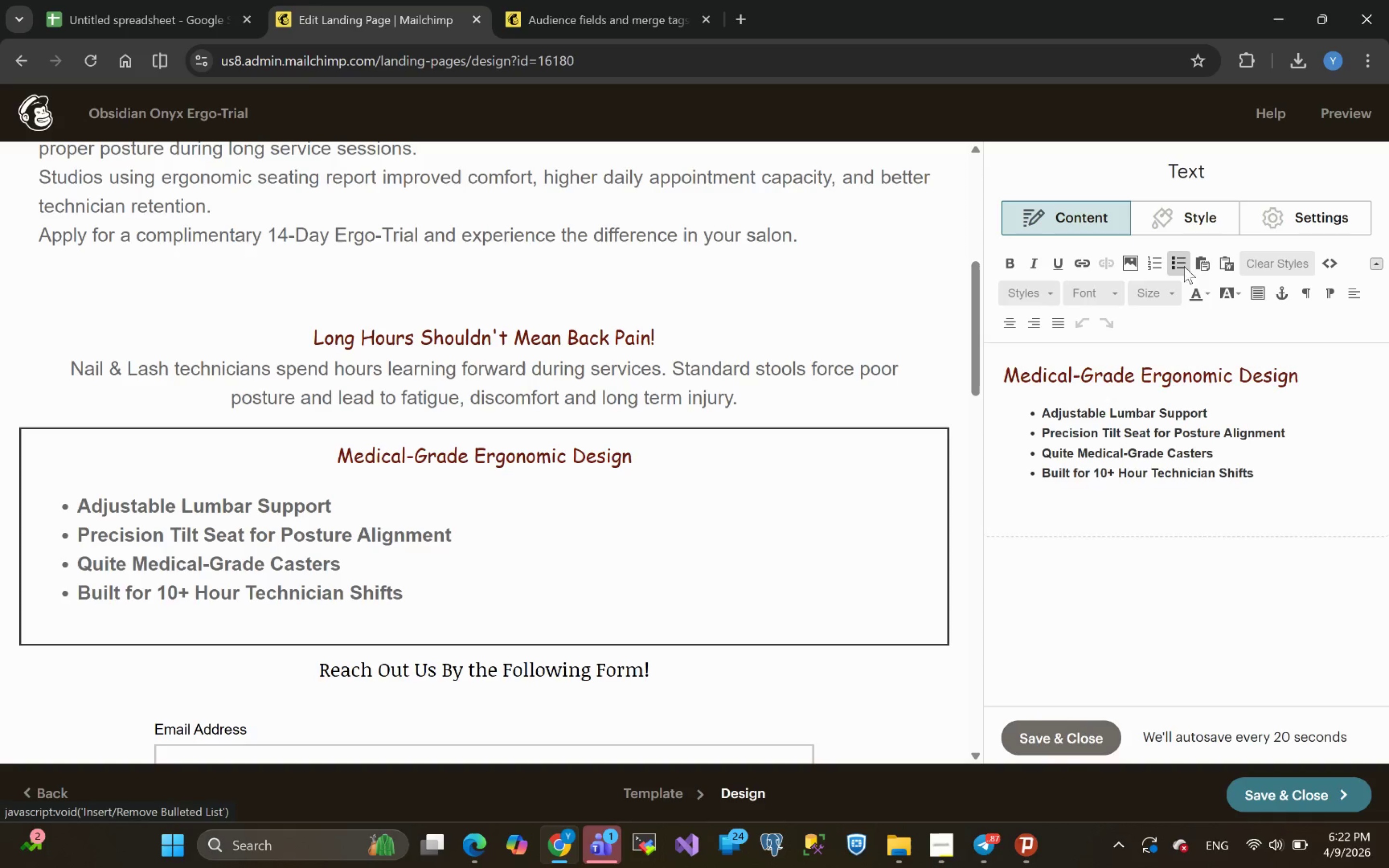 
left_click([1375, 265])
 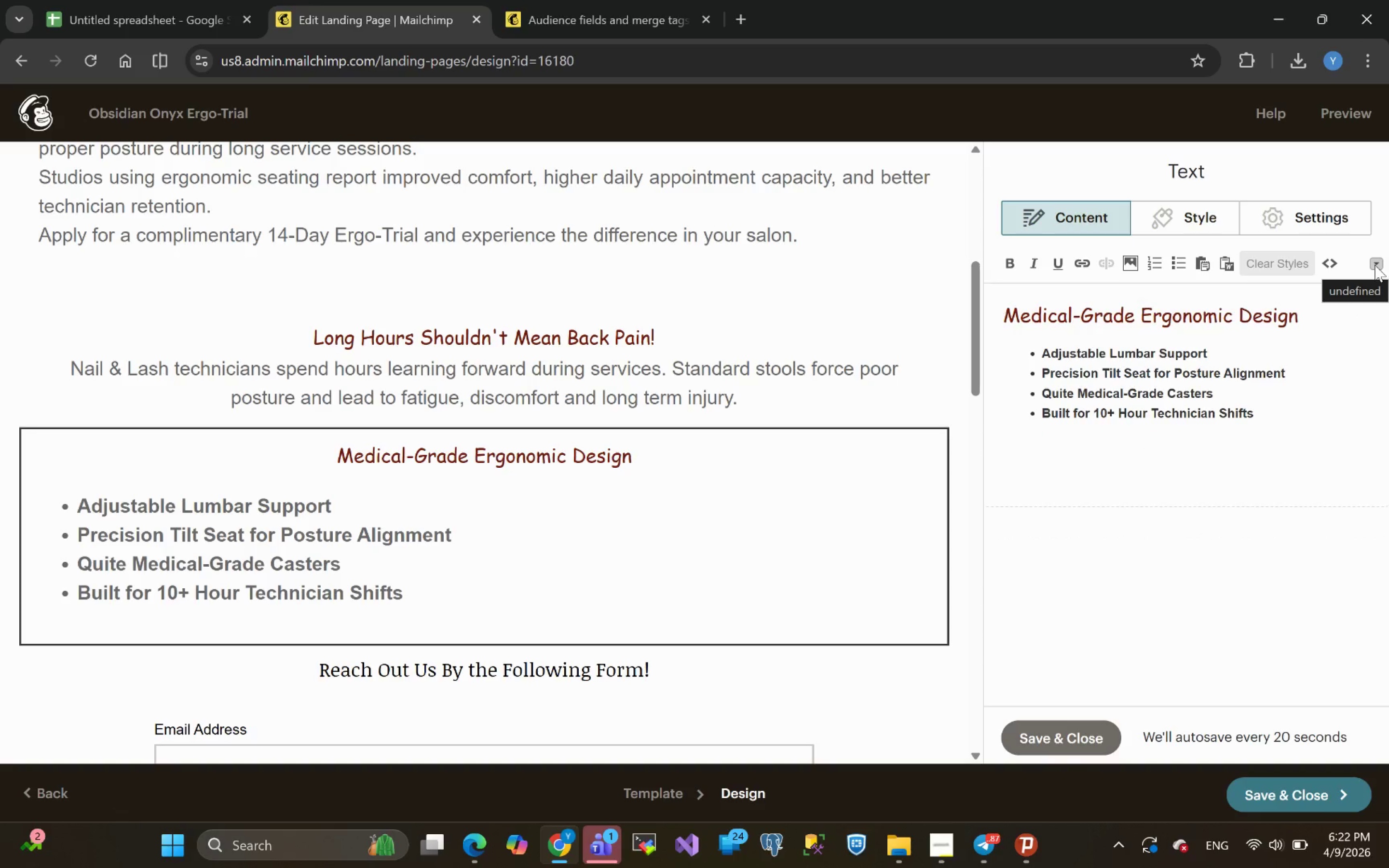 
left_click([1375, 265])
 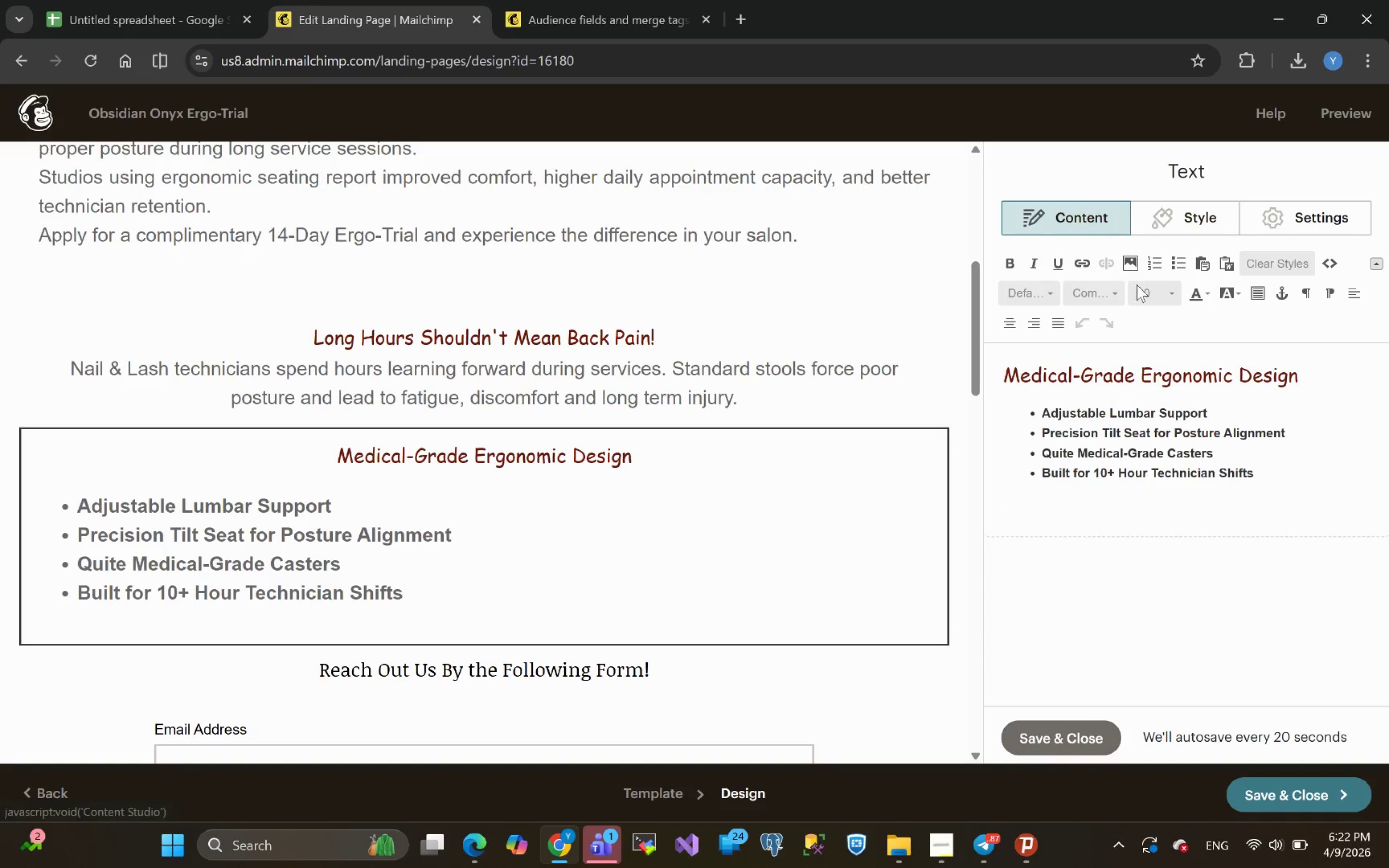 
mouse_move([1107, 293])
 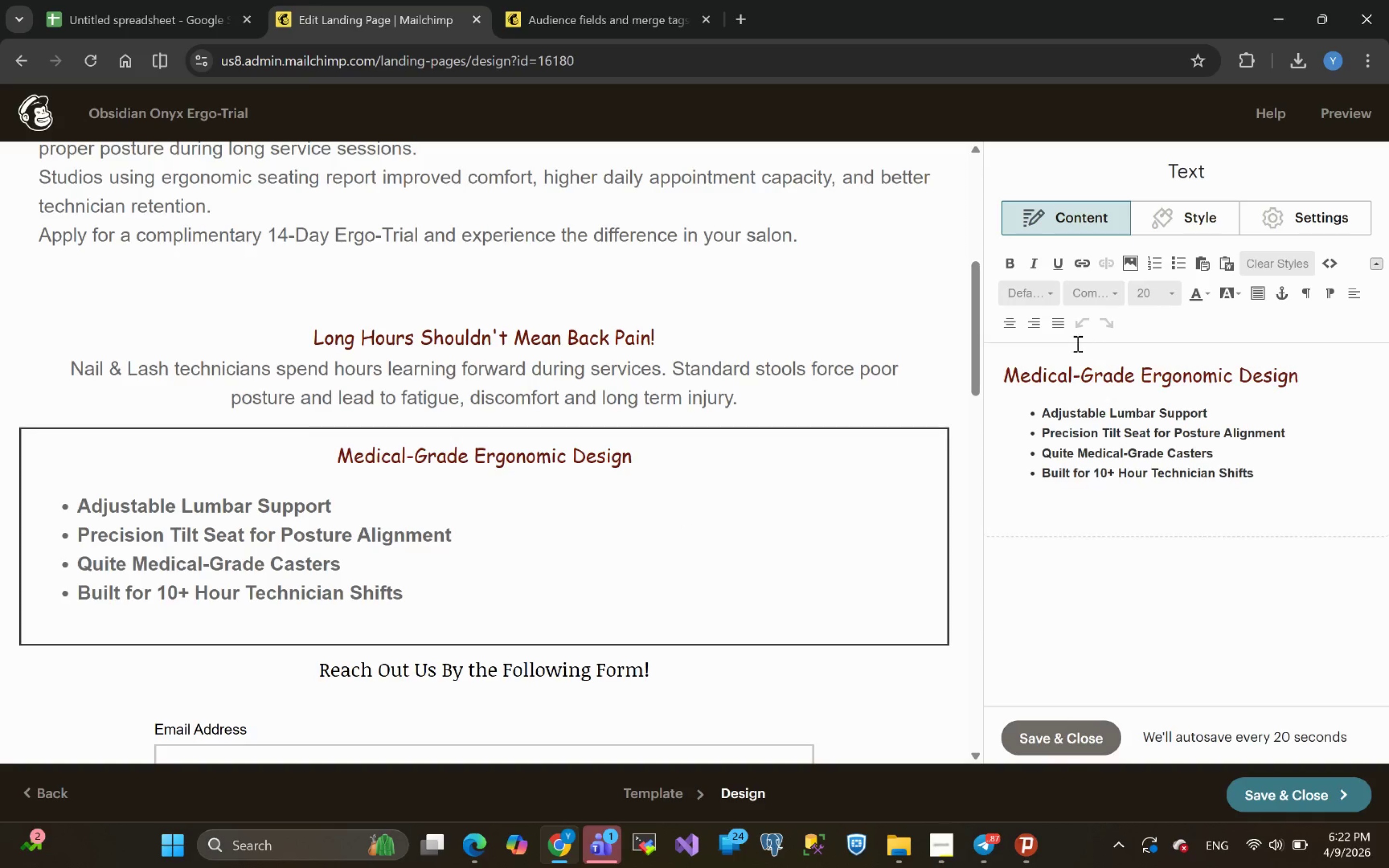 
wait(6.0)
 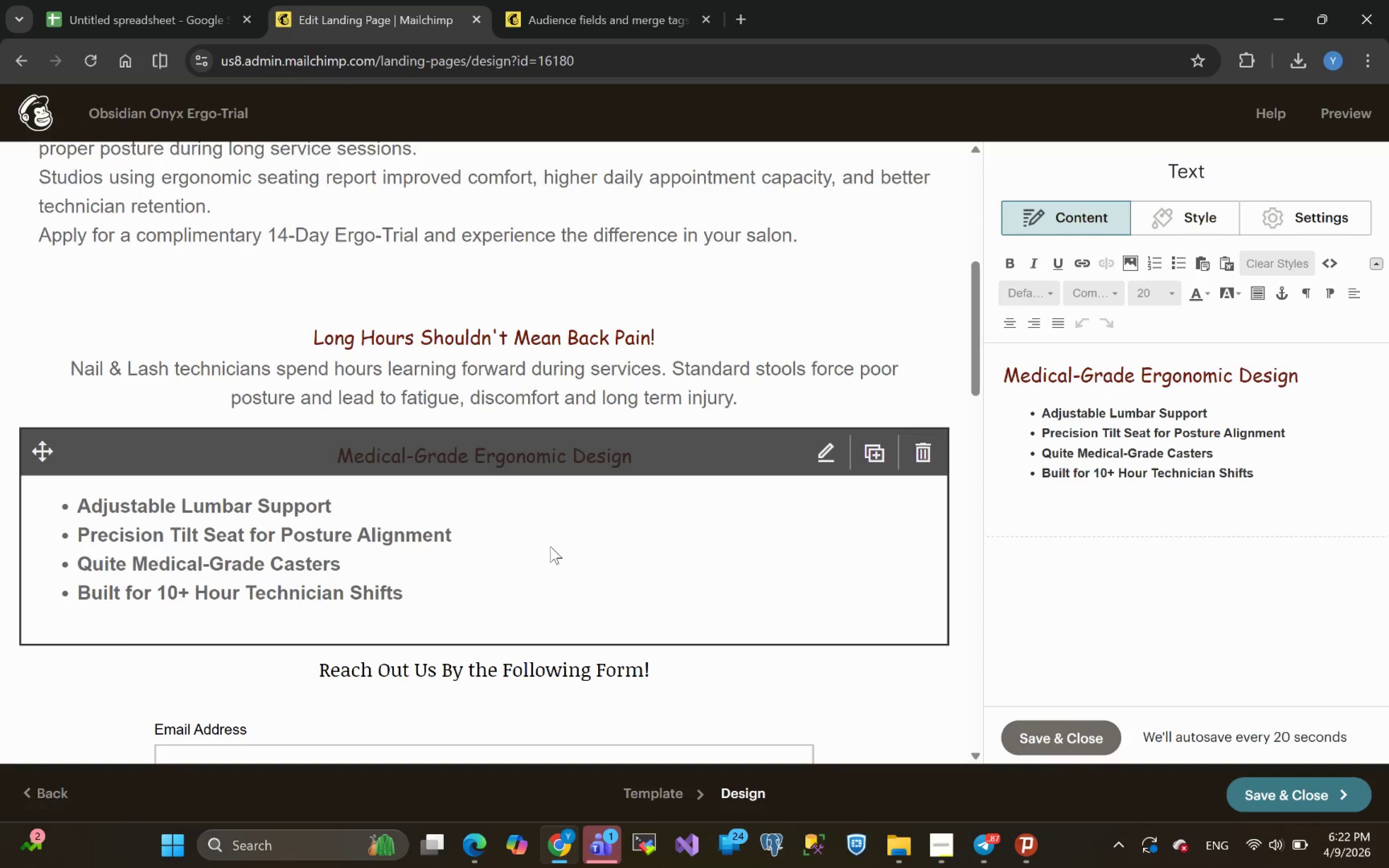 
left_click([1034, 326])
 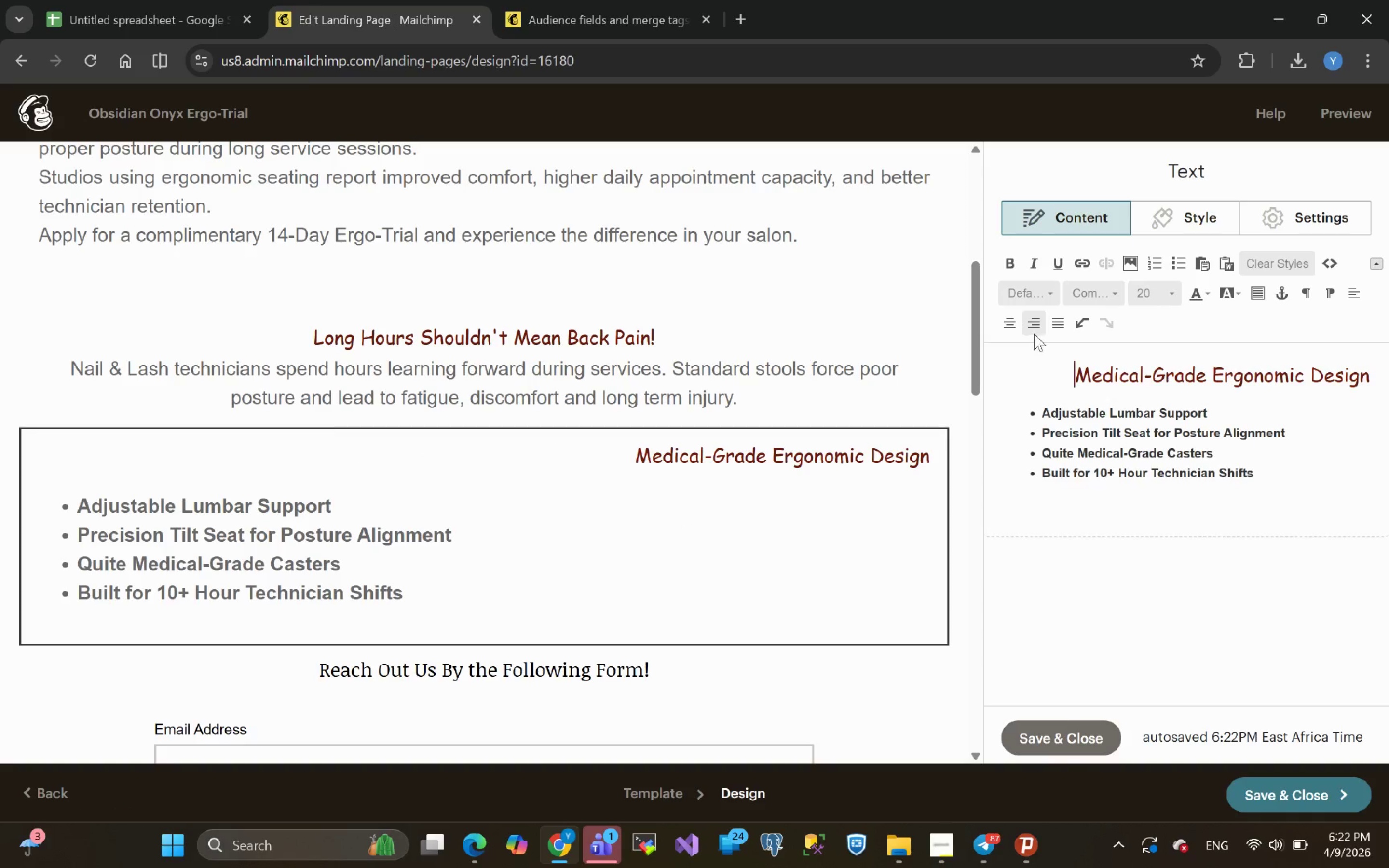 
left_click([1056, 326])
 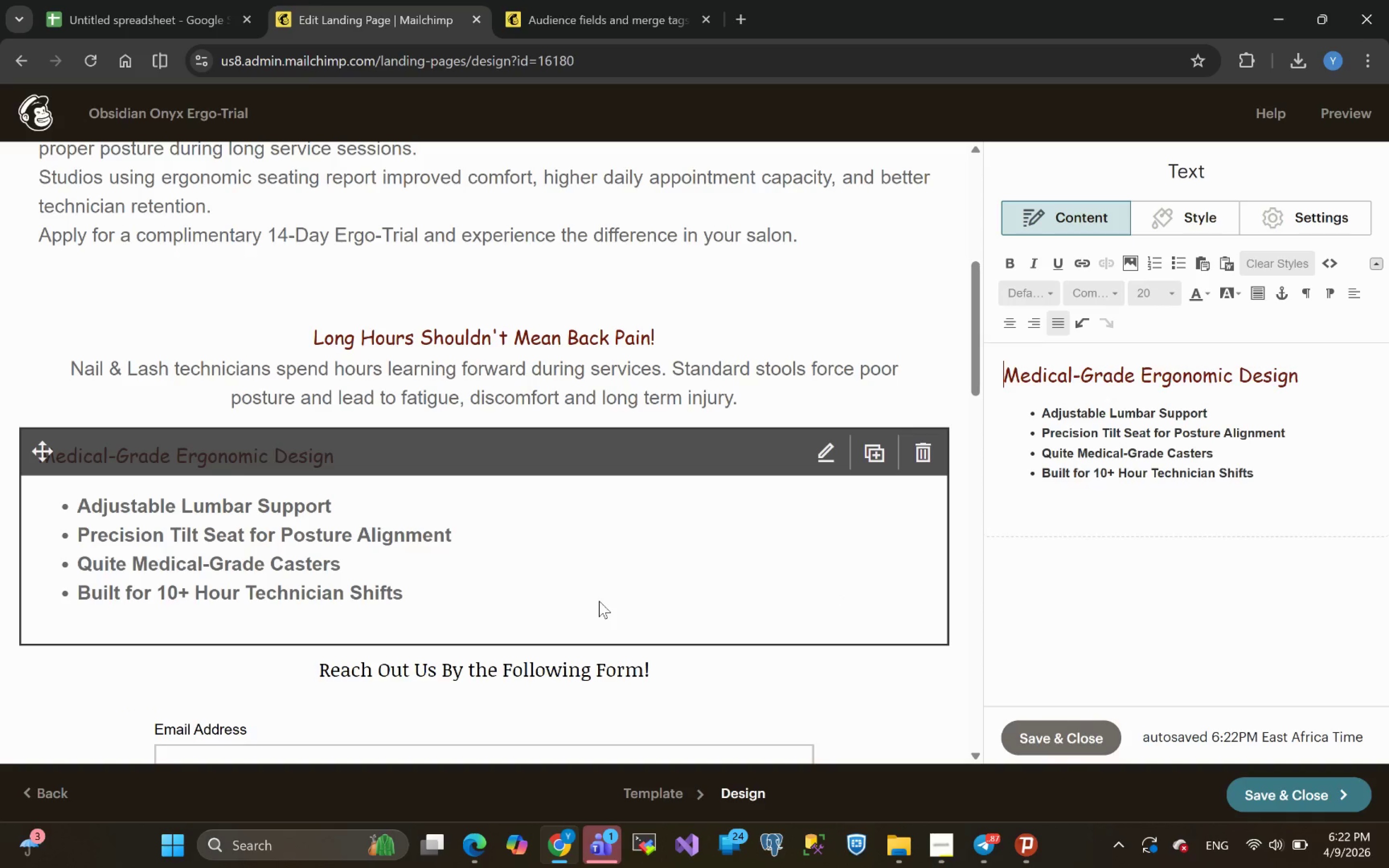 
left_click([818, 583])
 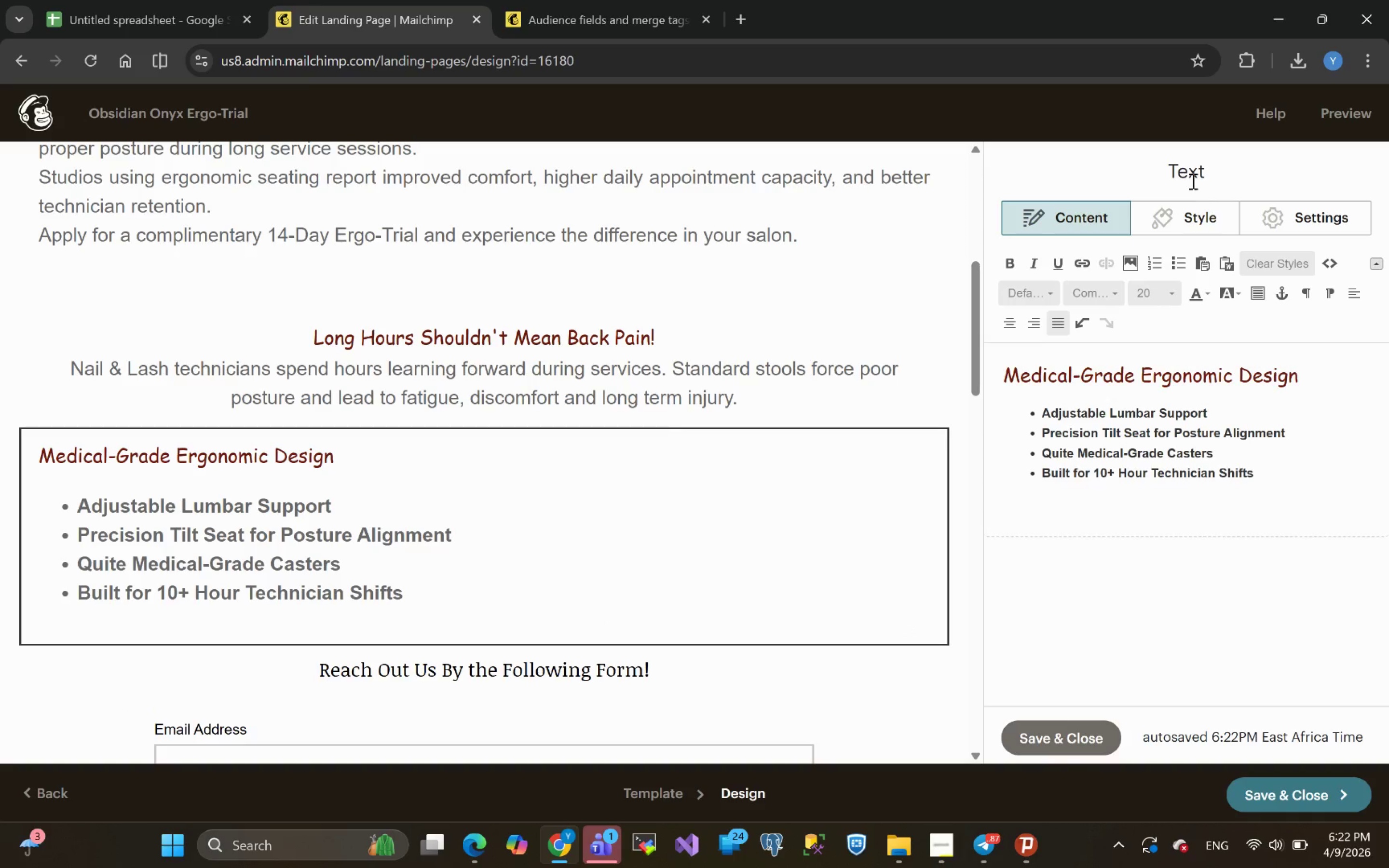 
left_click([1190, 222])
 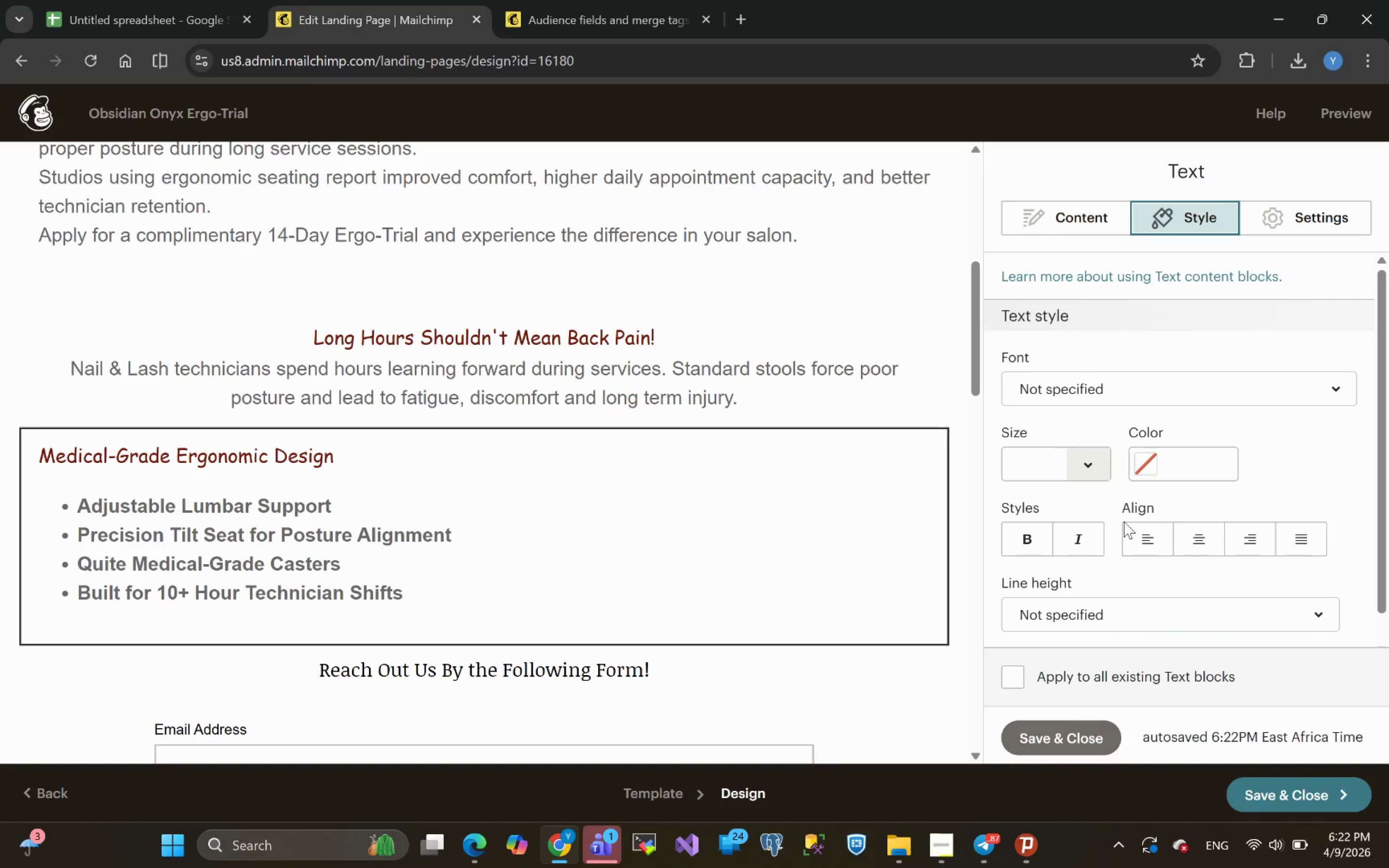 
wait(8.2)
 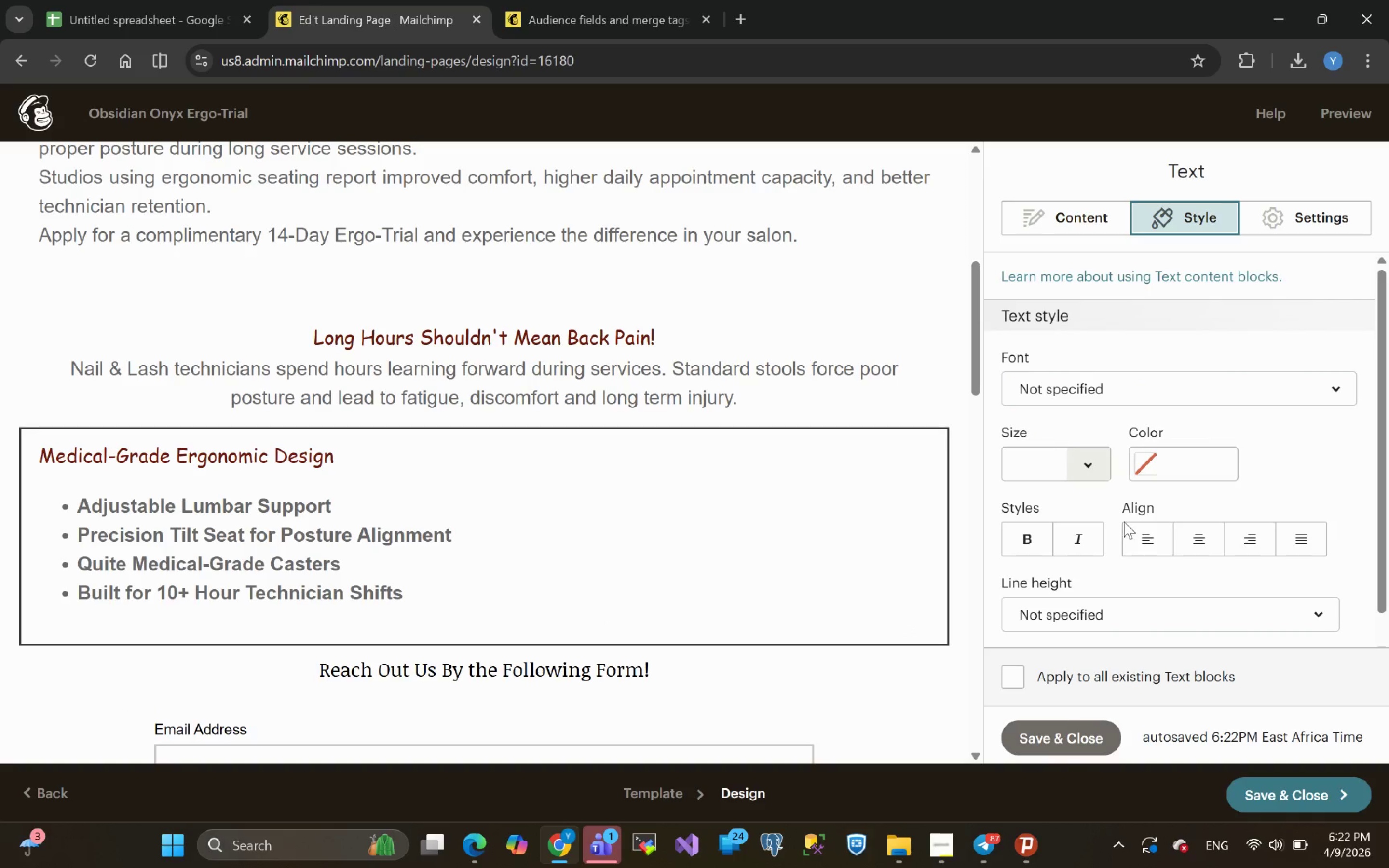 
left_click([1300, 536])
 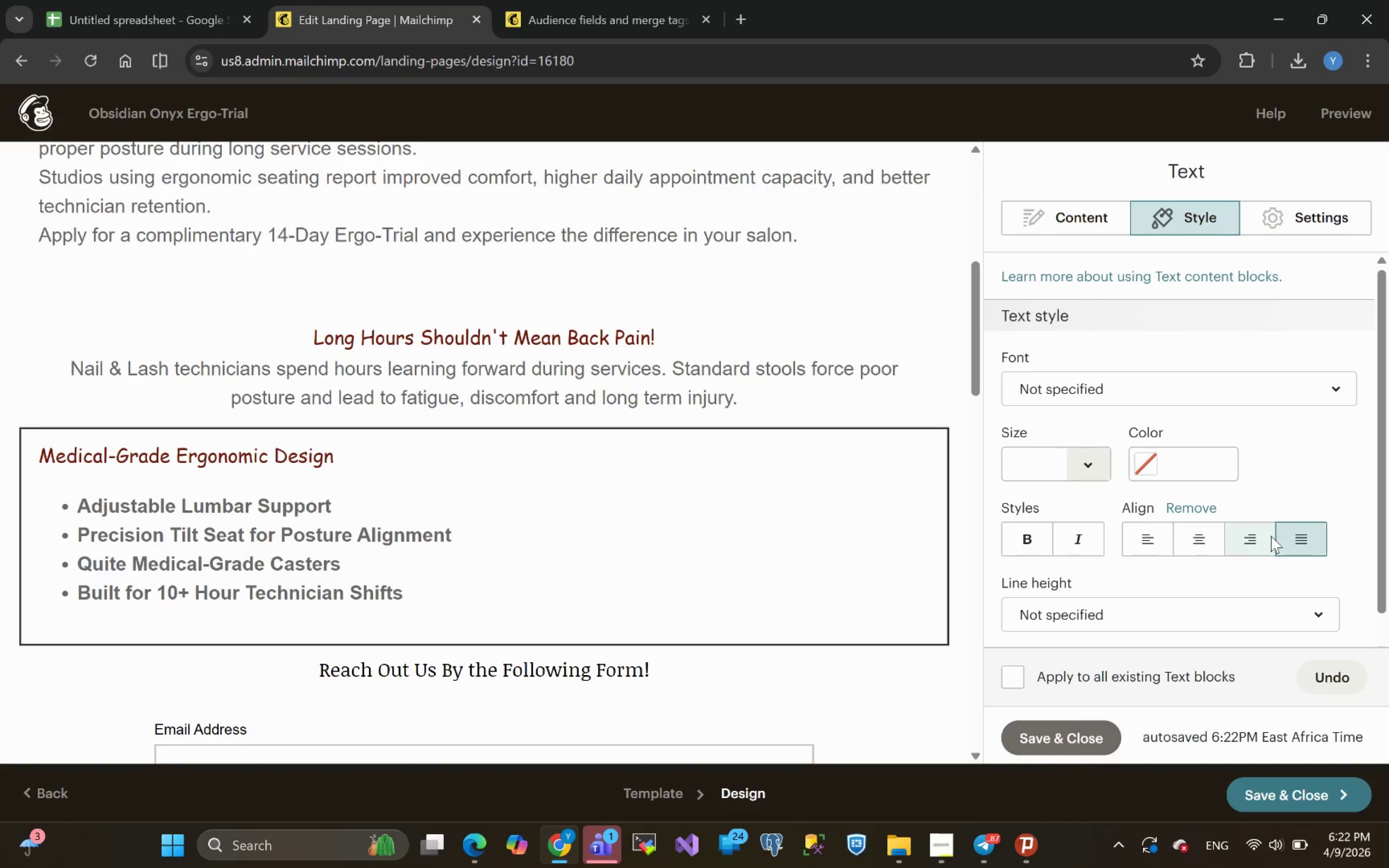 
left_click([1240, 532])
 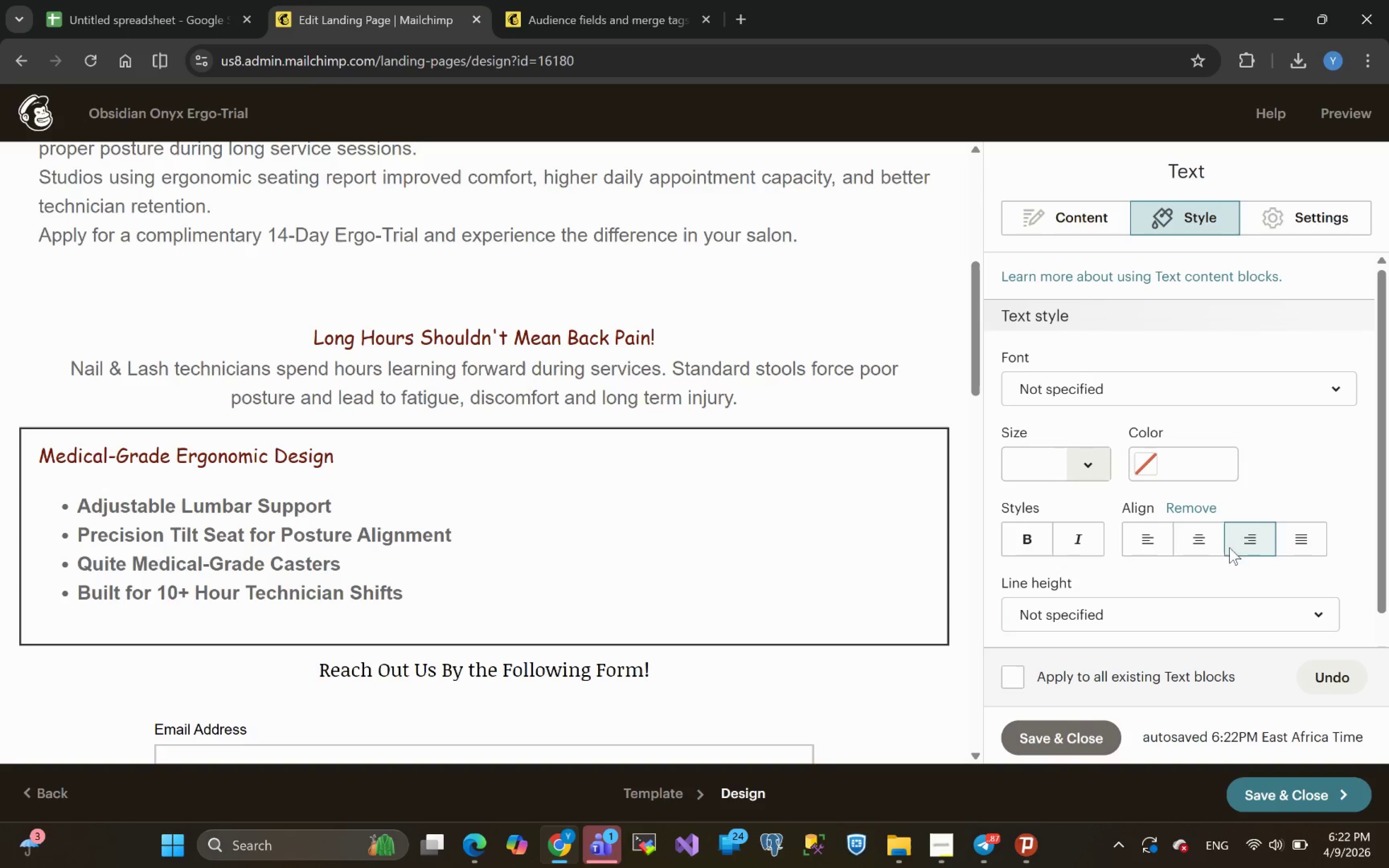 
left_click([1203, 541])
 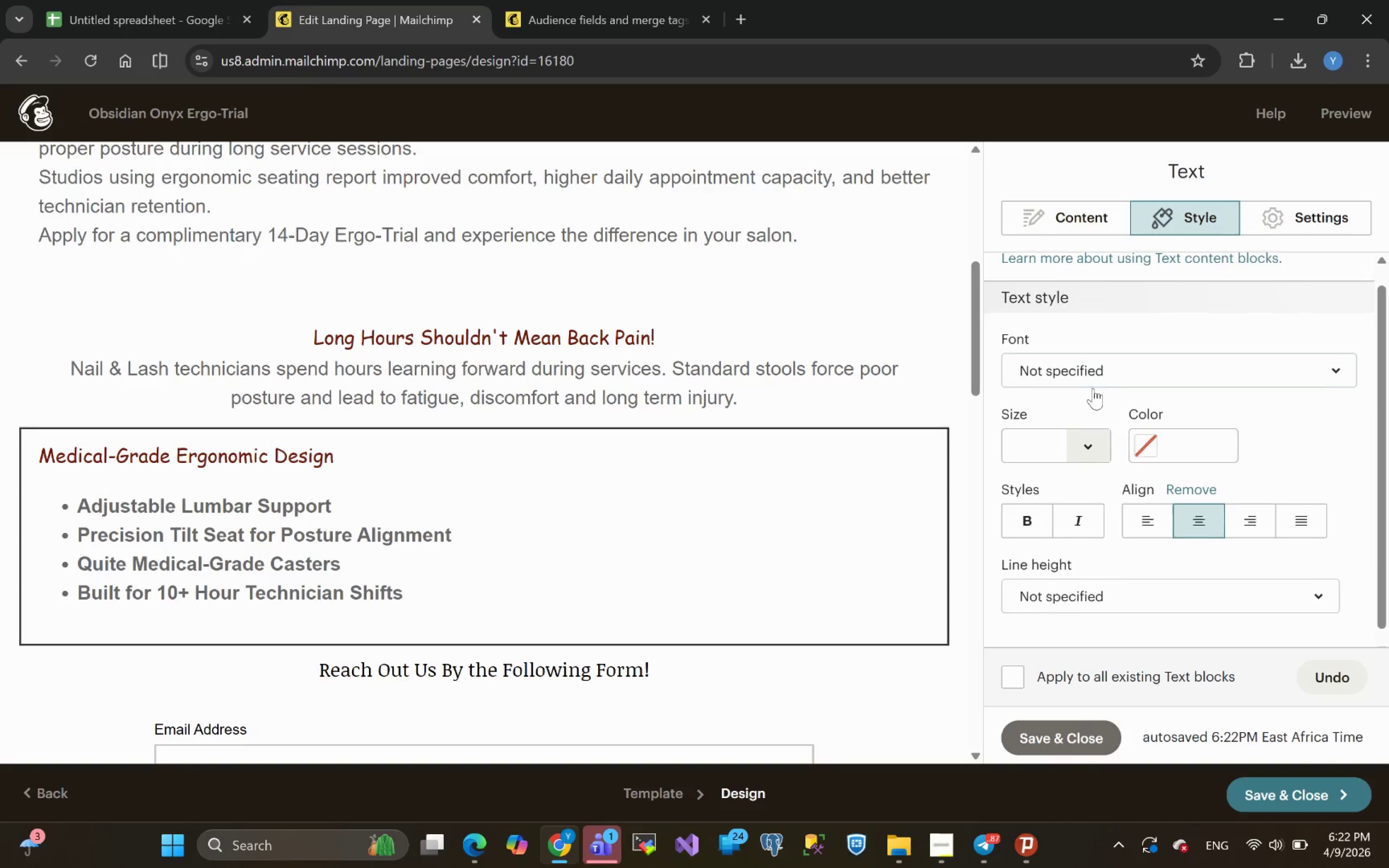 
wait(5.76)
 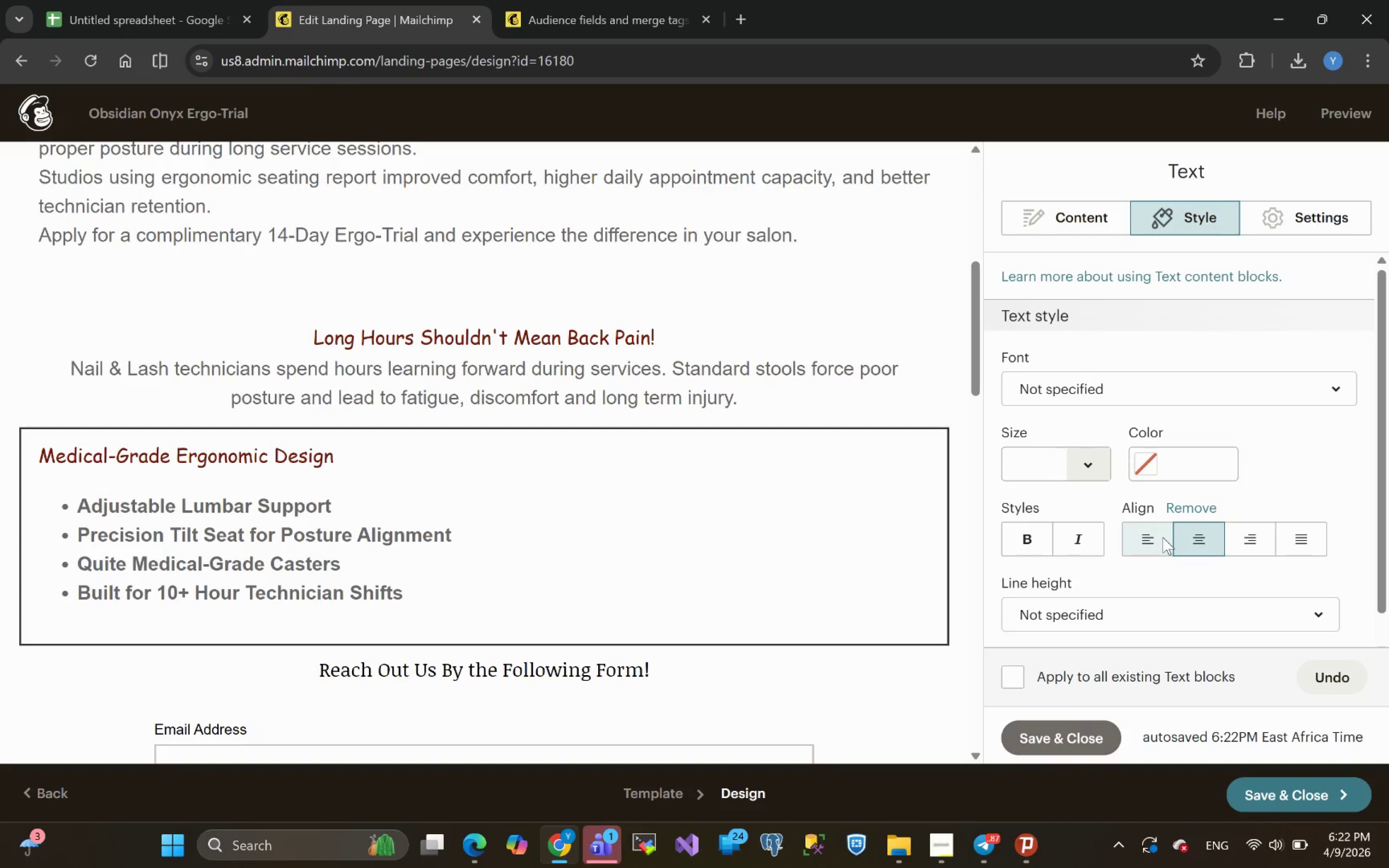 
left_click([577, 569])
 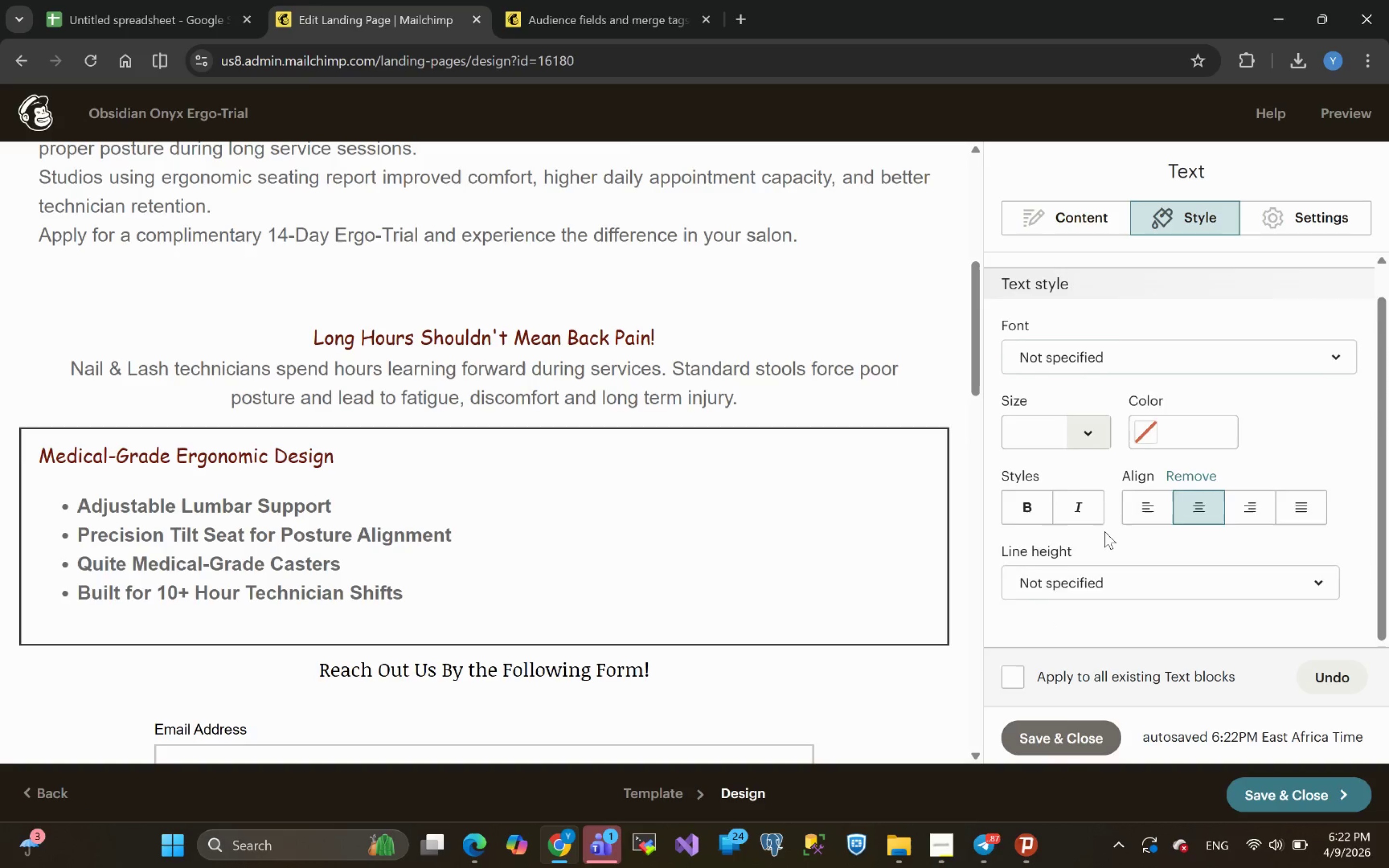 
left_click([1144, 541])
 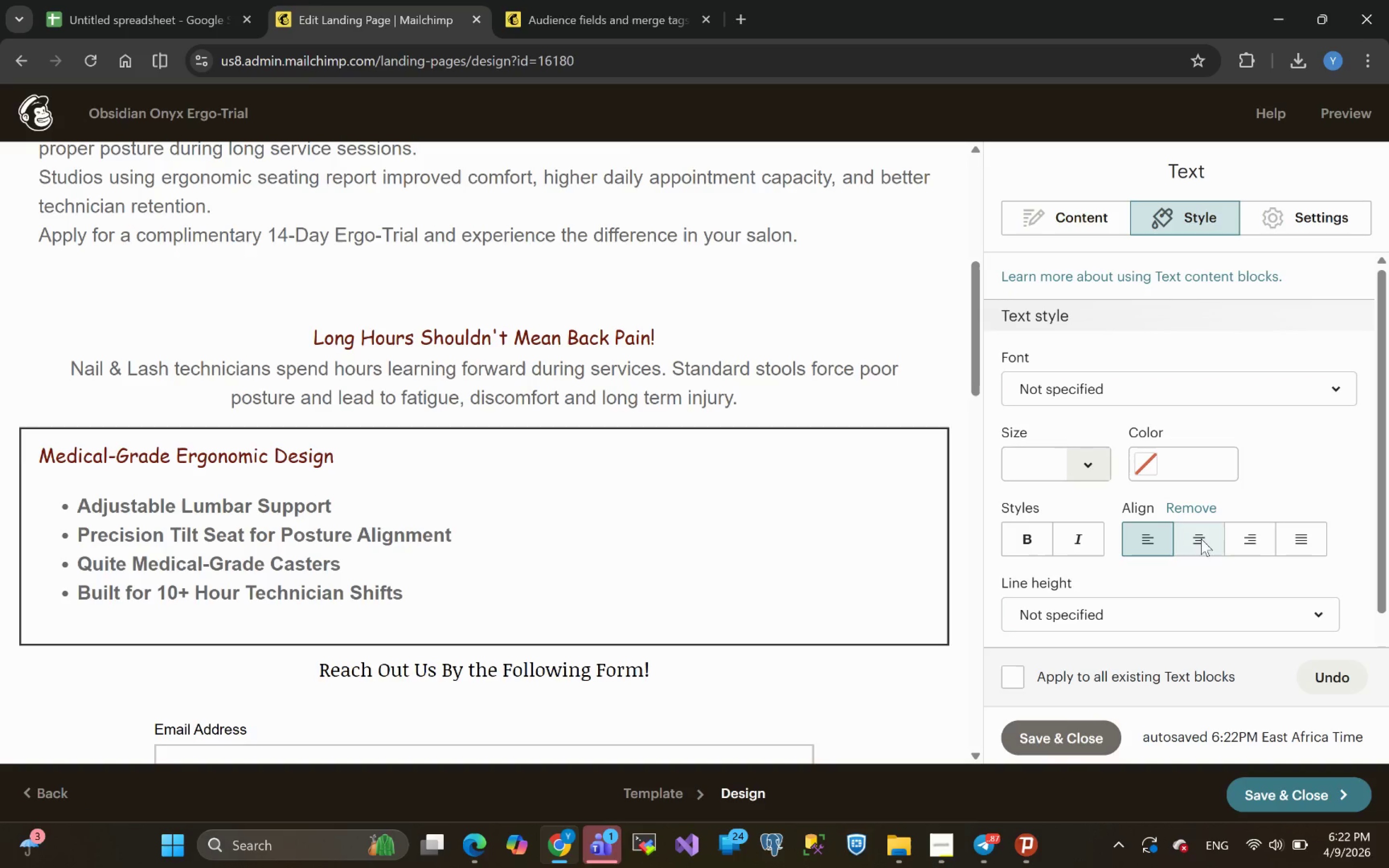 
left_click([1213, 544])
 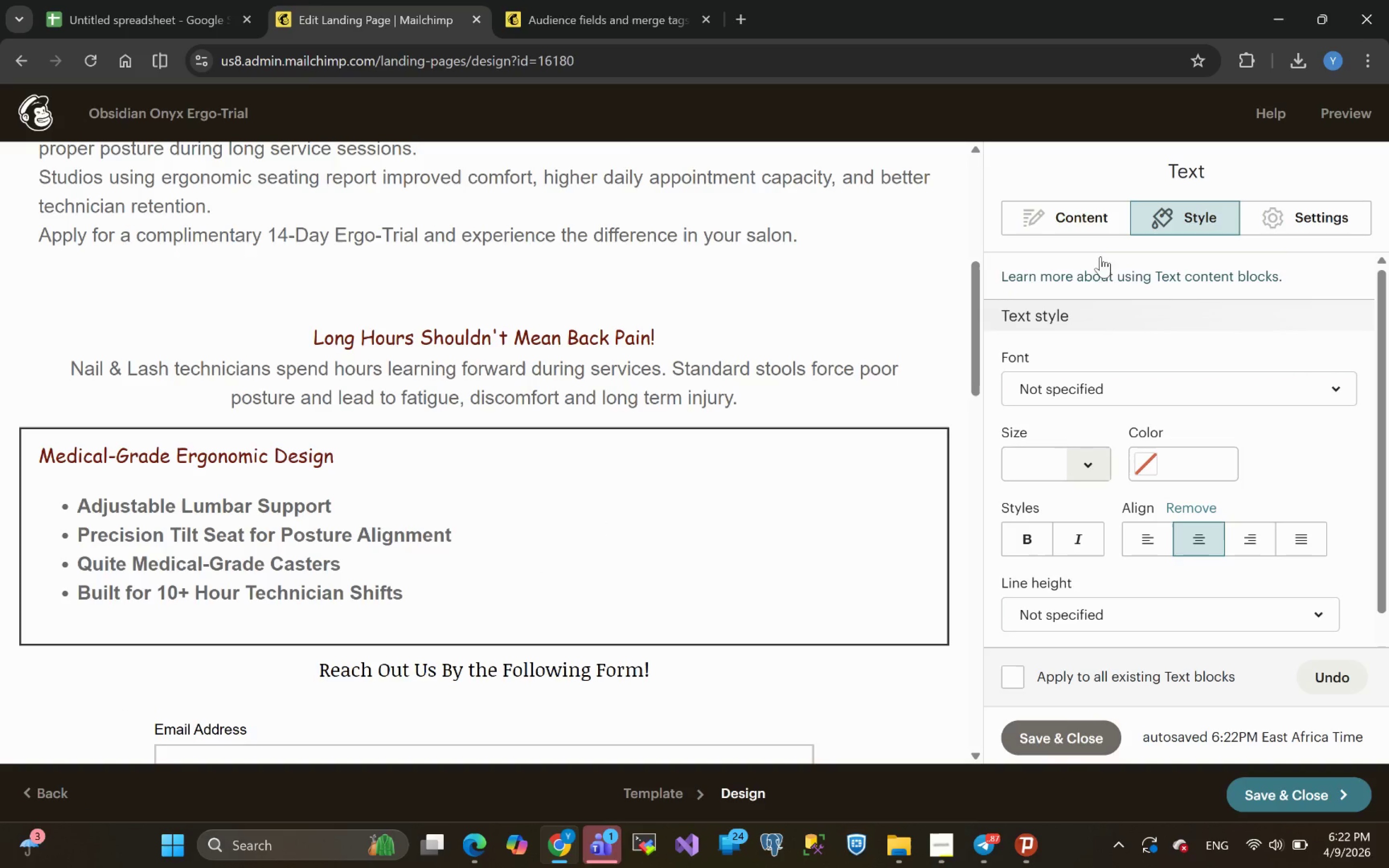 
wait(5.78)
 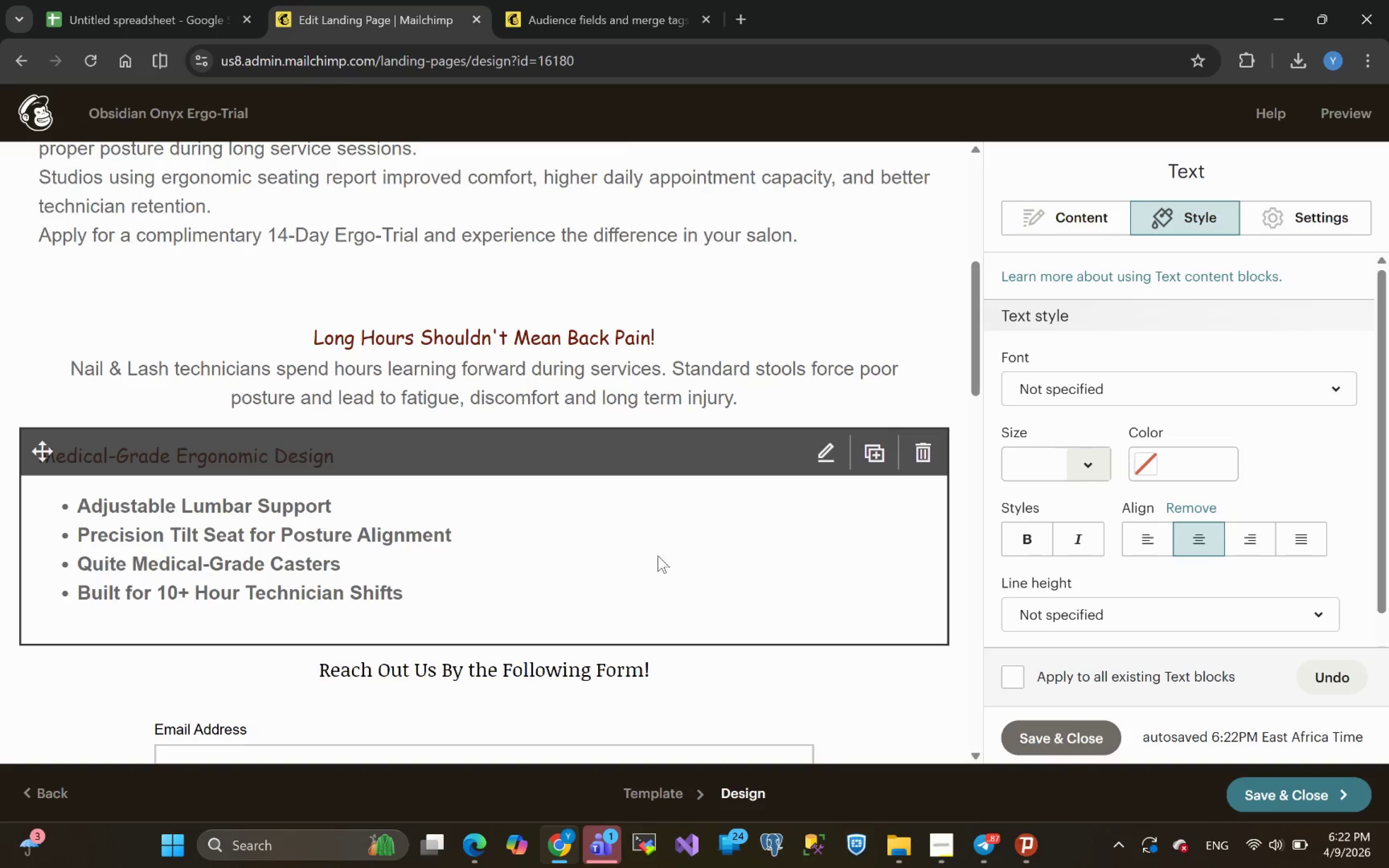 
left_click([1074, 215])
 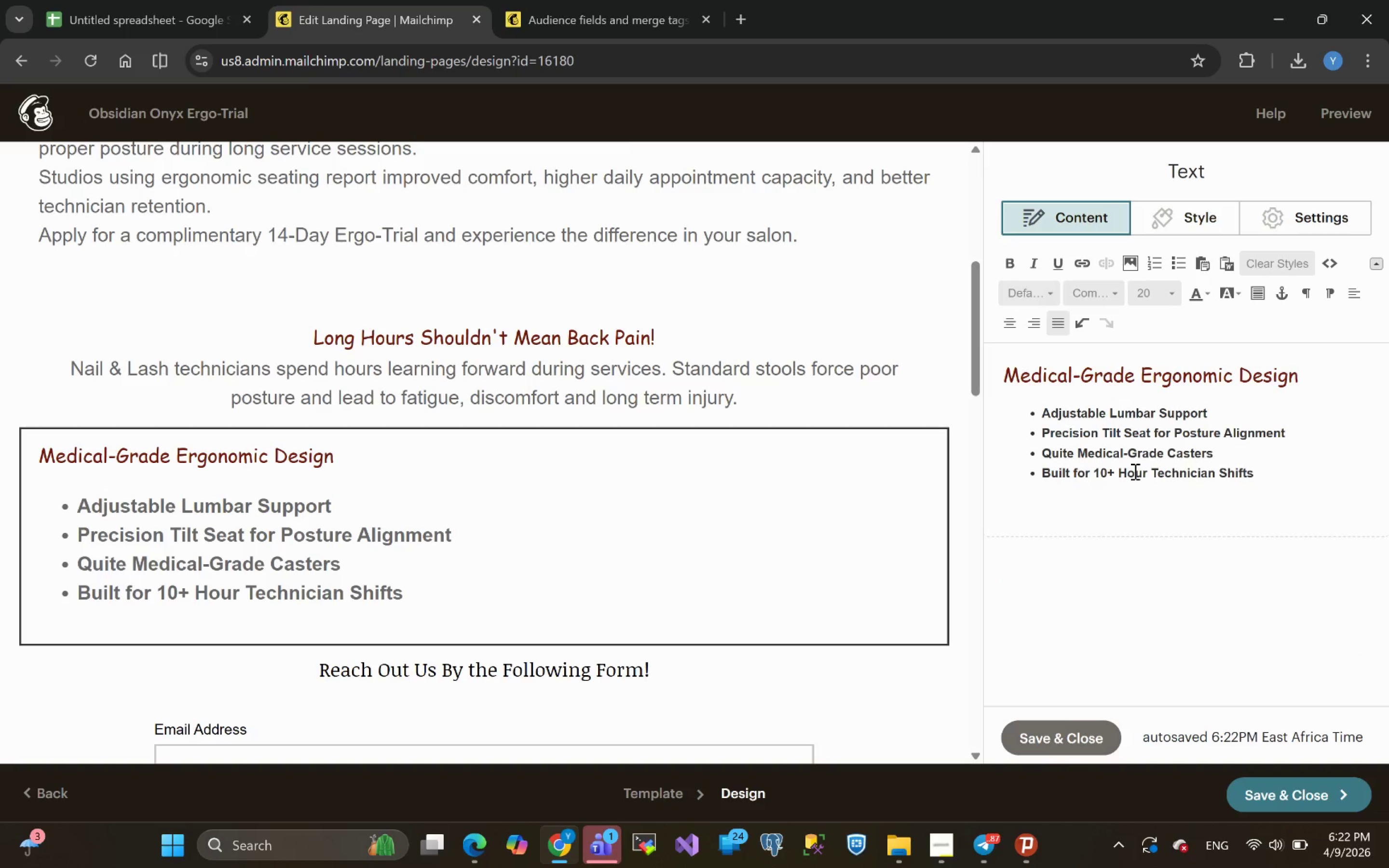 
left_click([1259, 508])
 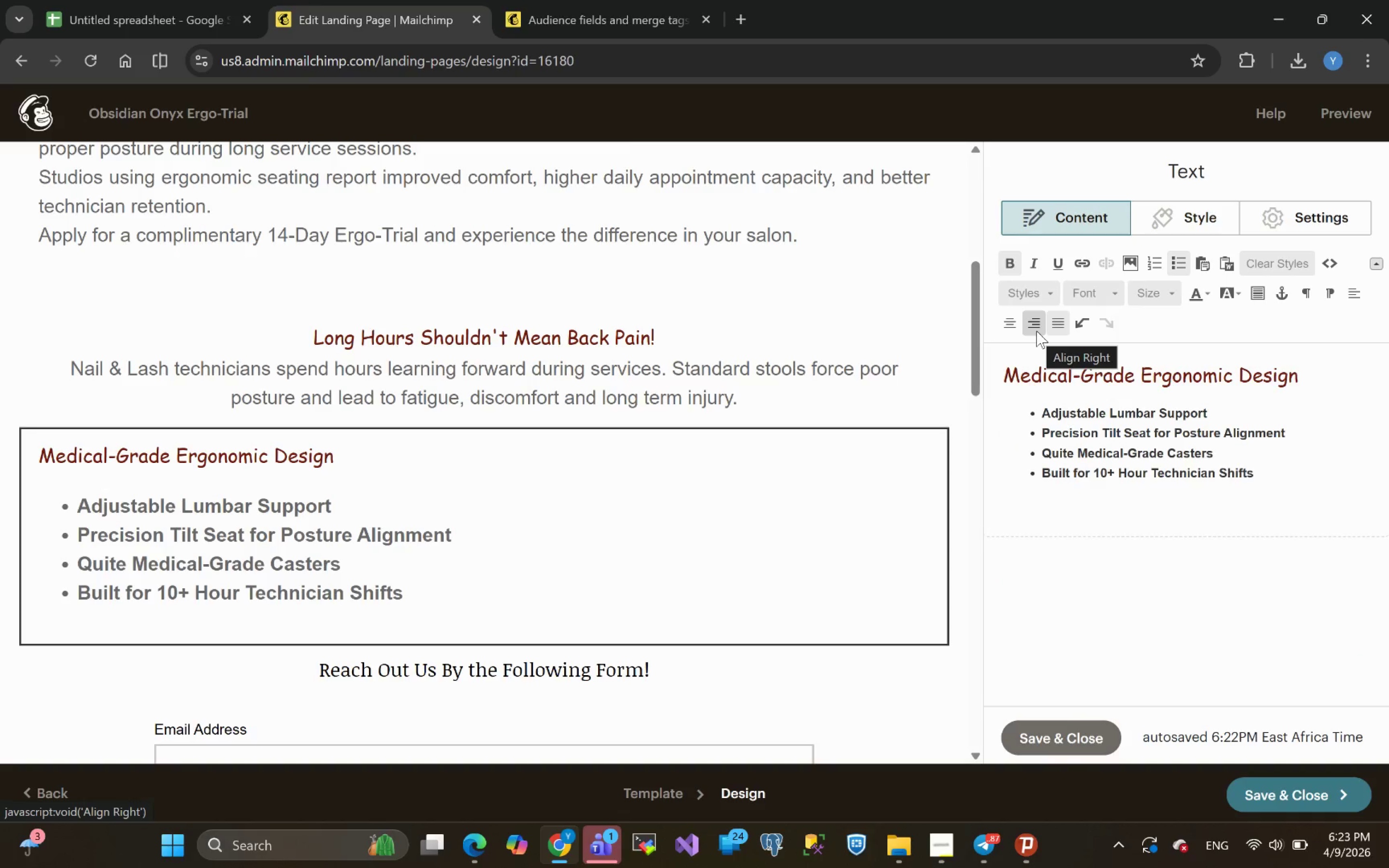 
left_click([1036, 331])
 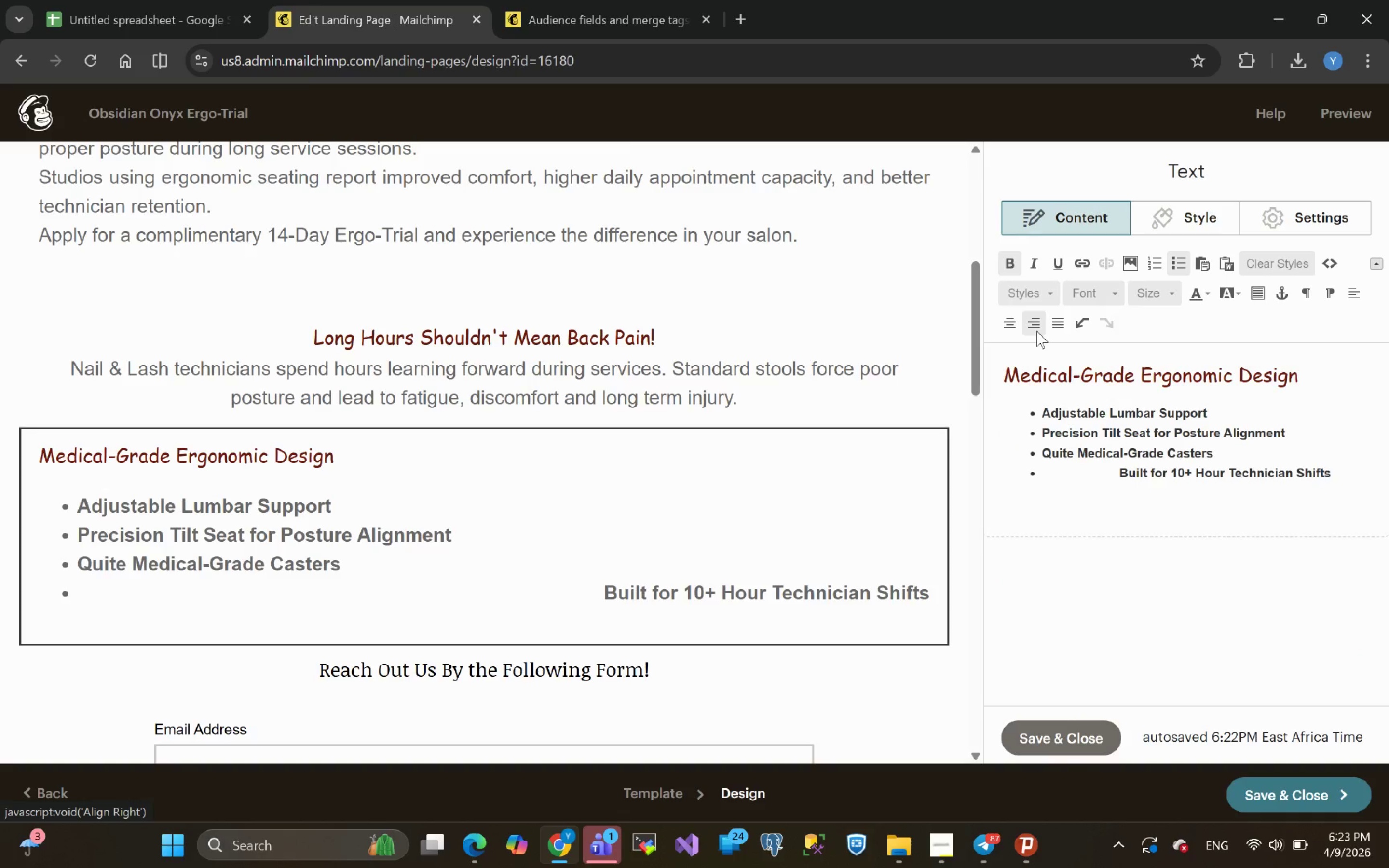 
key(Control+Z)
 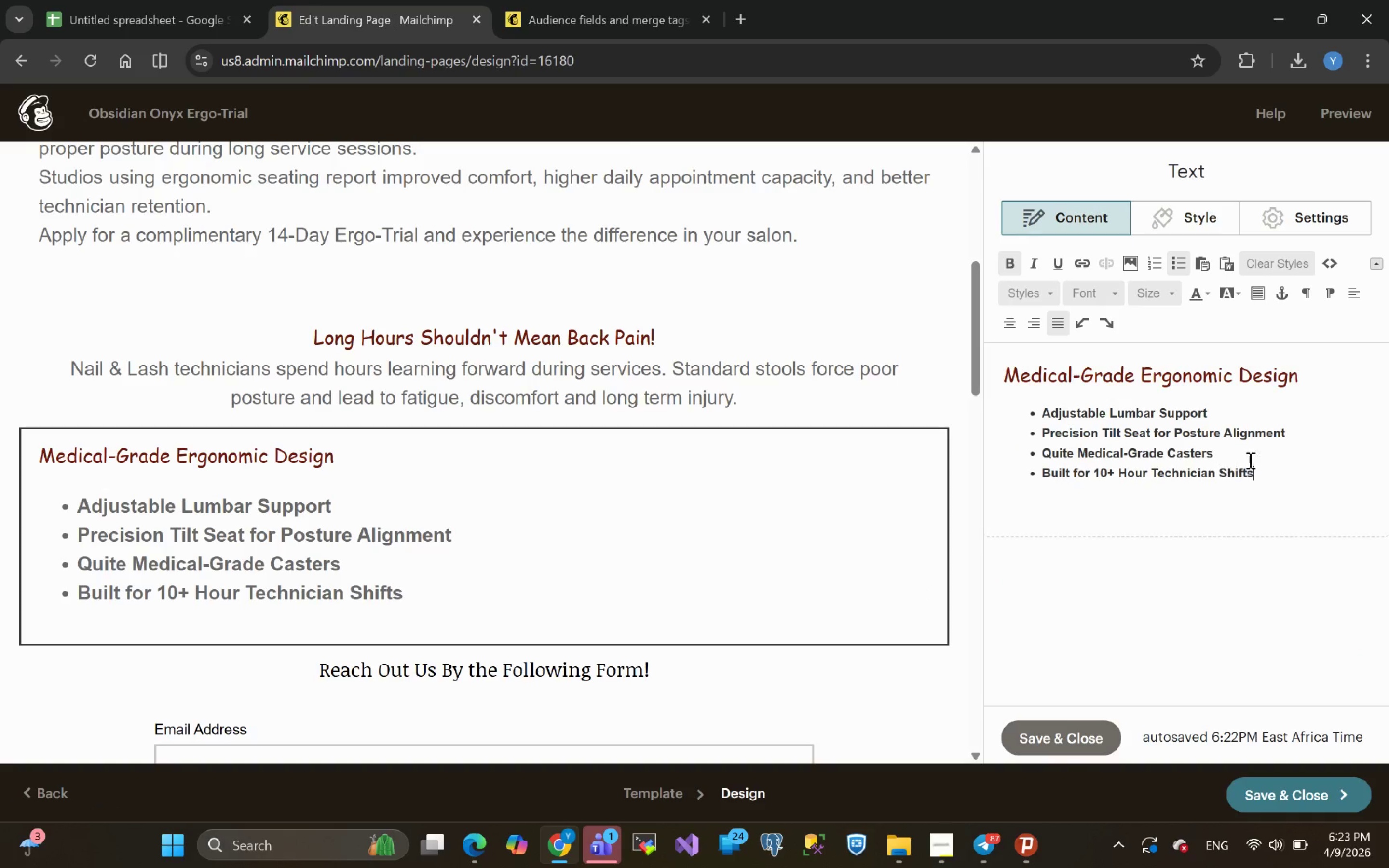 
left_click_drag(start_coordinate=[1271, 471], to_coordinate=[998, 363])
 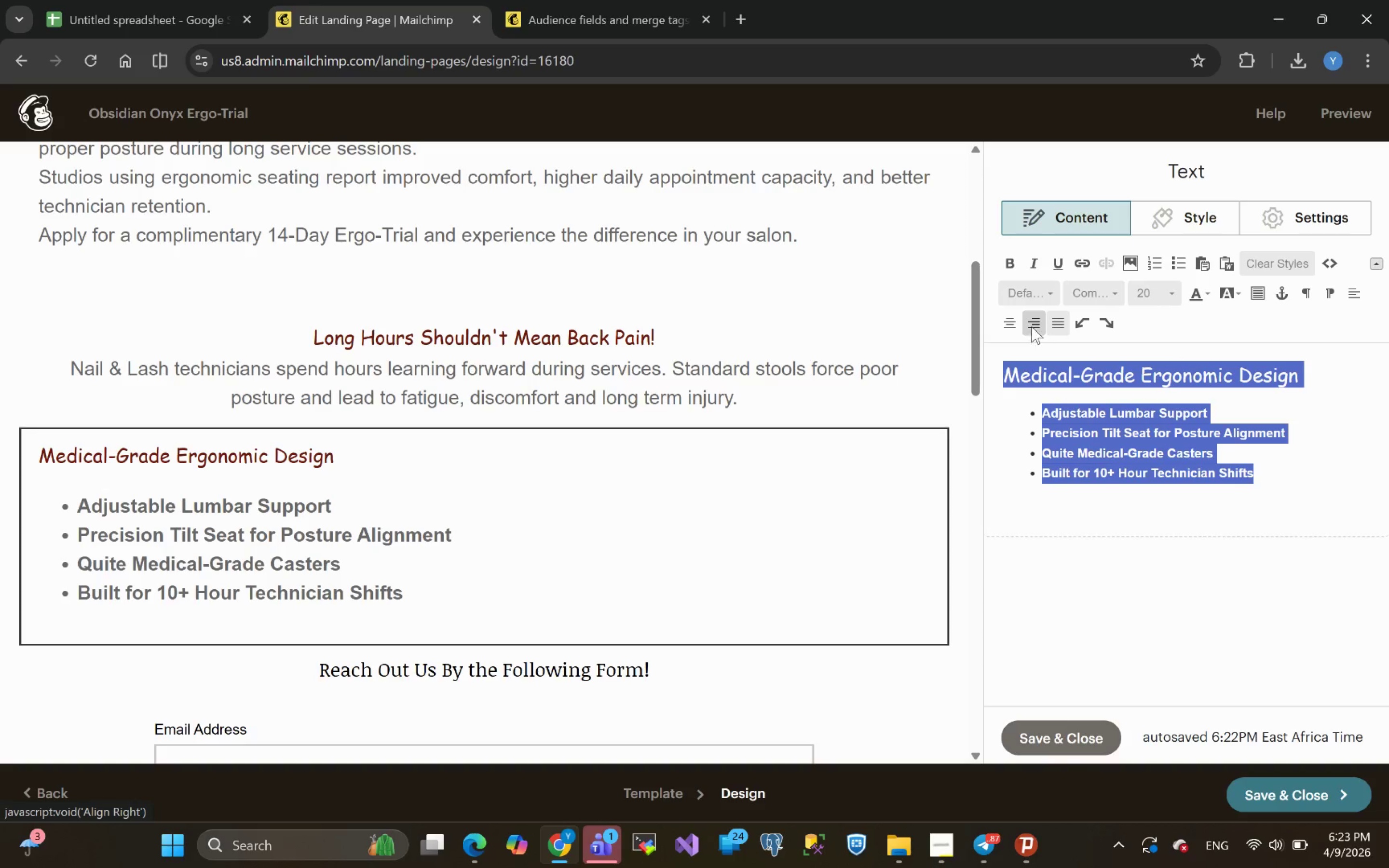 
left_click([1012, 323])
 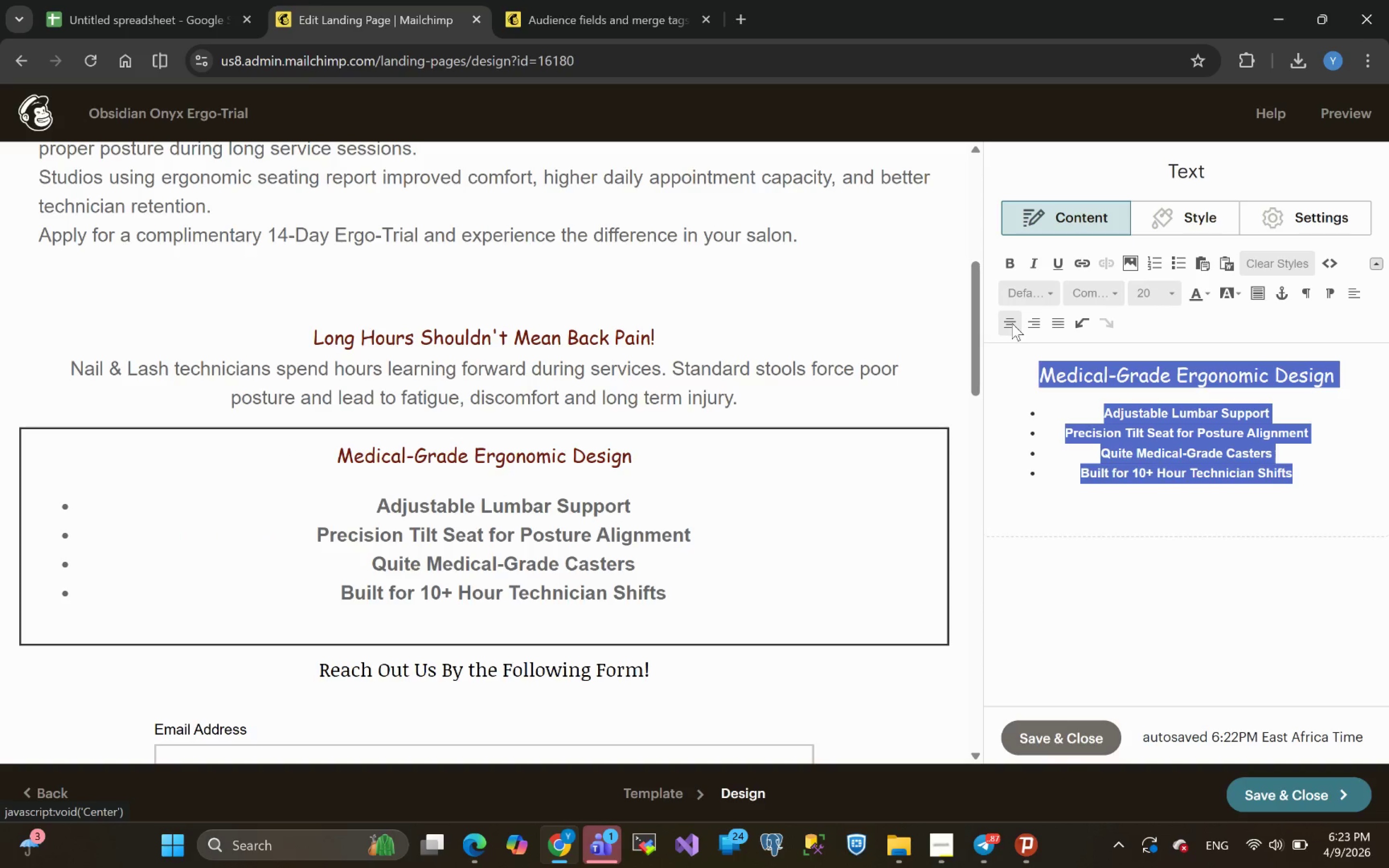 
left_click([1030, 324])
 